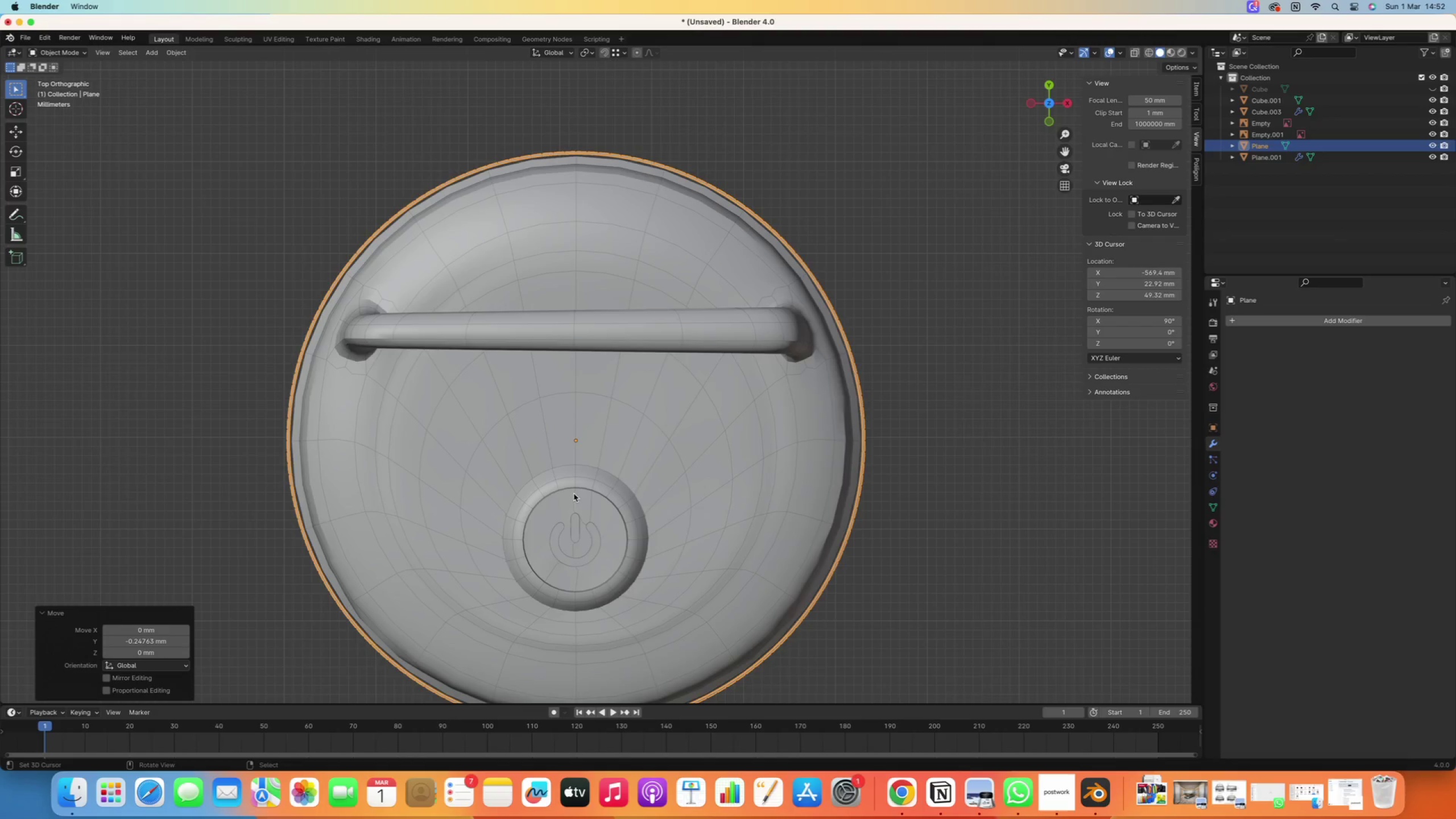 
scroll: coordinate [574, 493], scroll_direction: down, amount: 2.0
 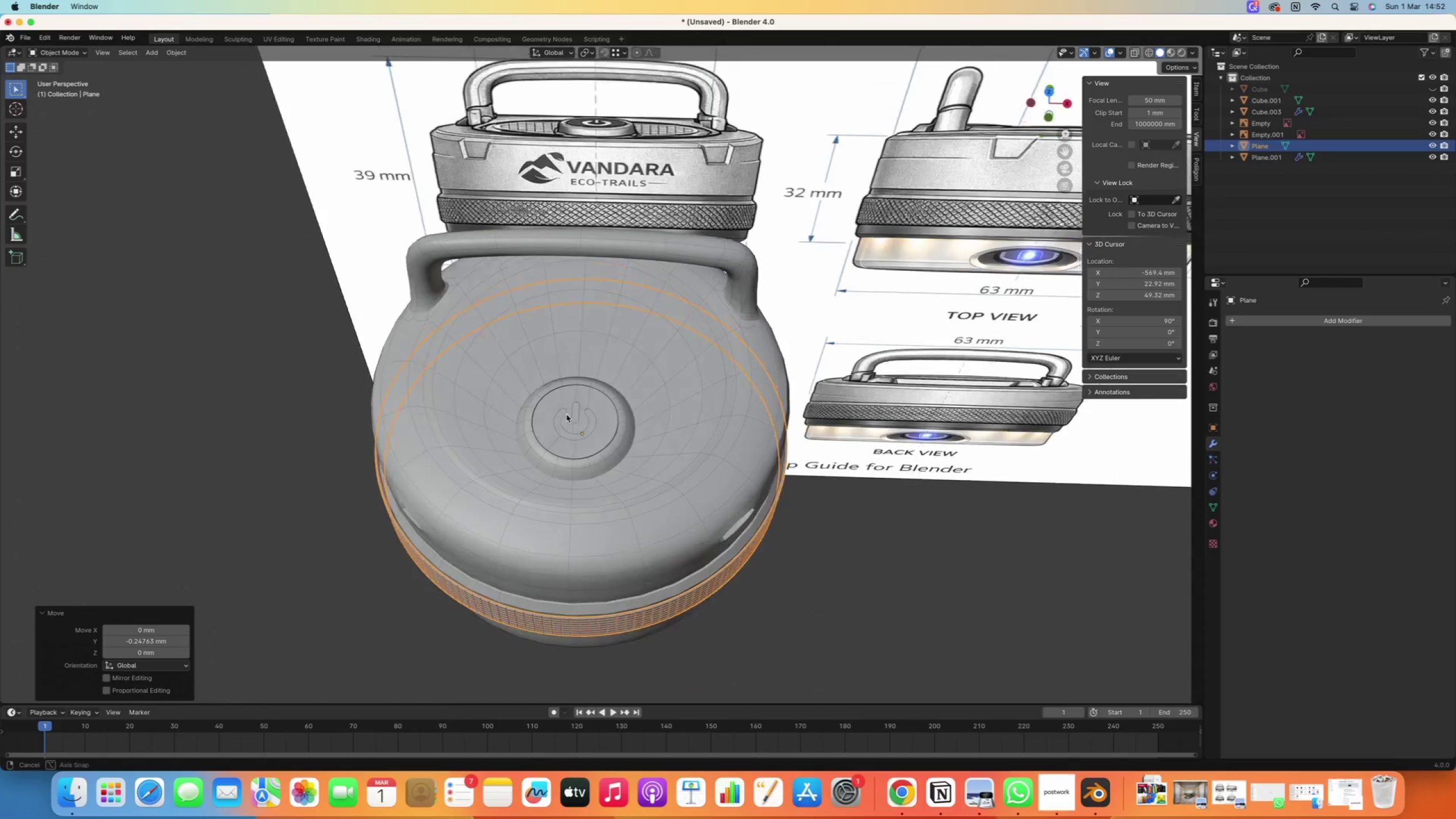 
scroll: coordinate [555, 474], scroll_direction: up, amount: 2.0
 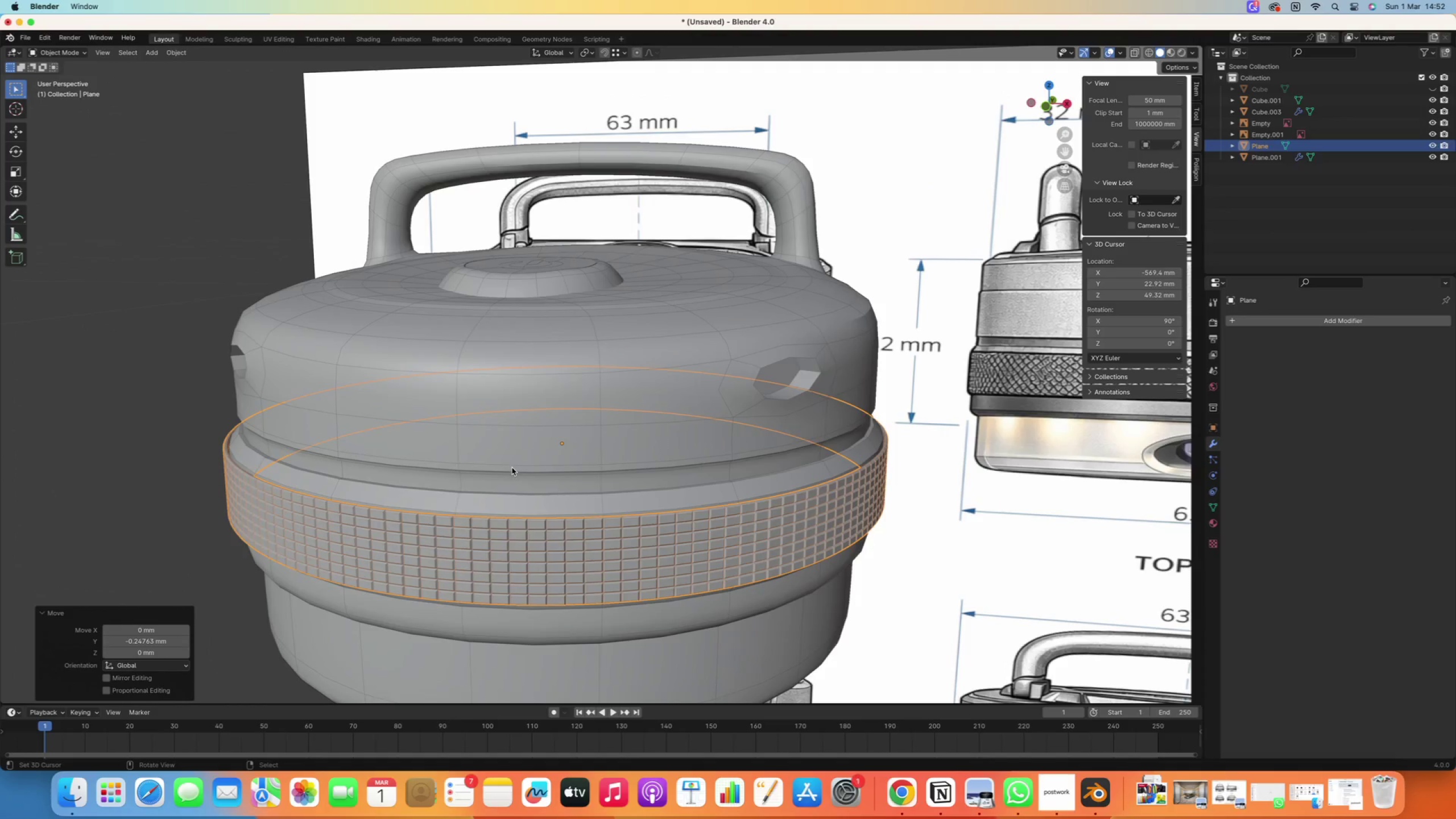 
key(S)
 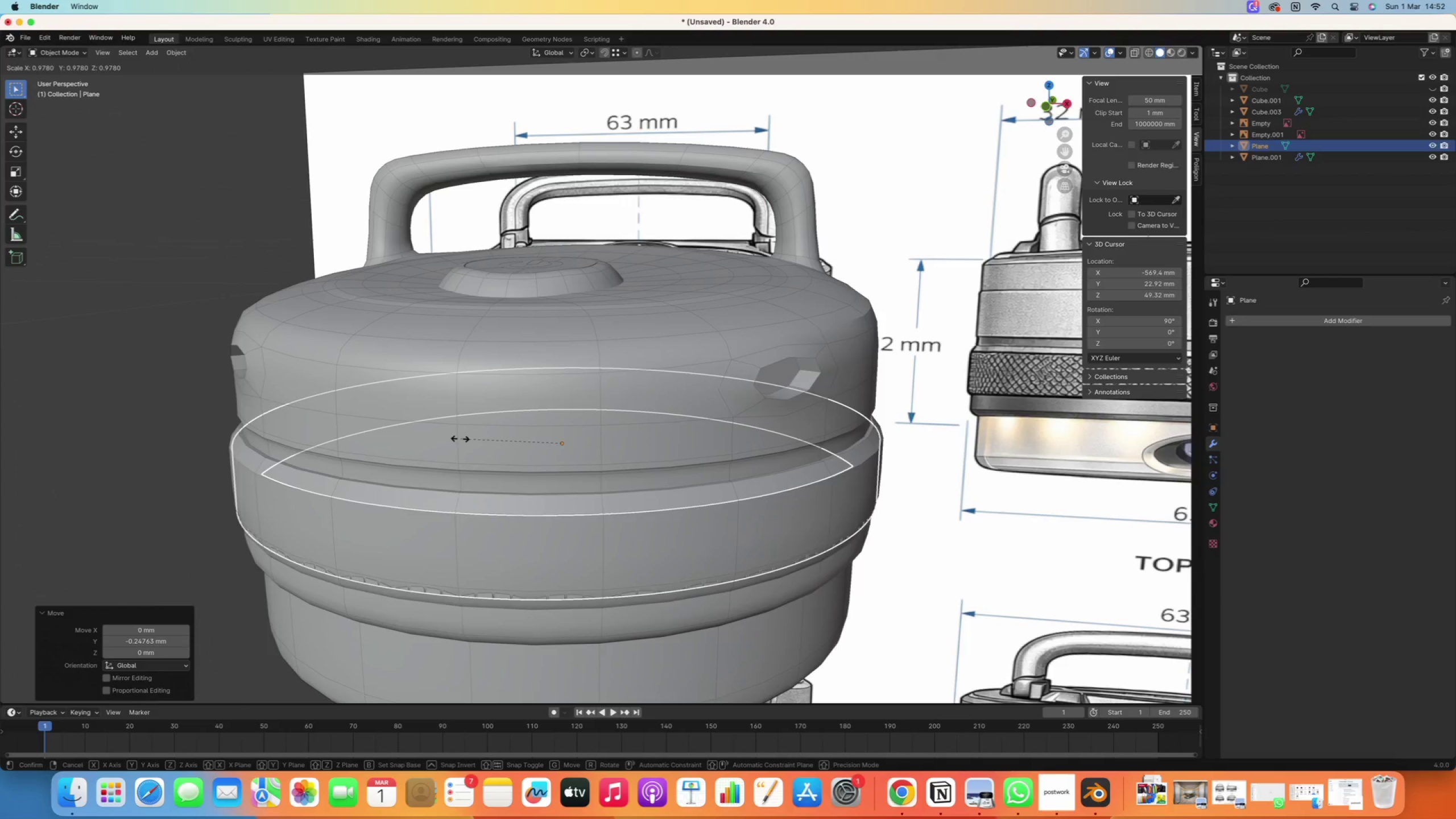 
hold_key(key=ShiftRight, duration=4.06)
left_click([441, 442])
 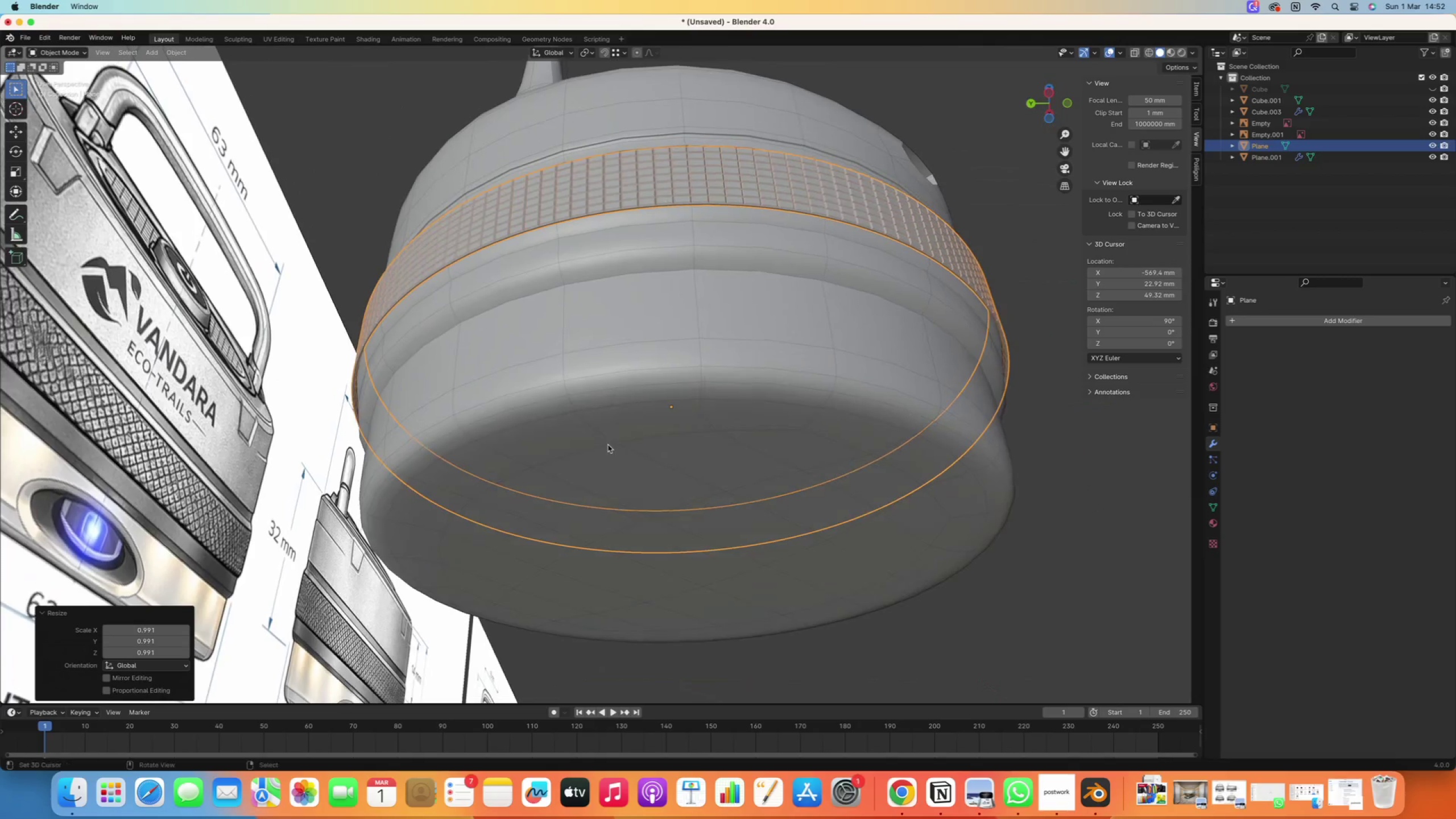 
key(Numpad7)
 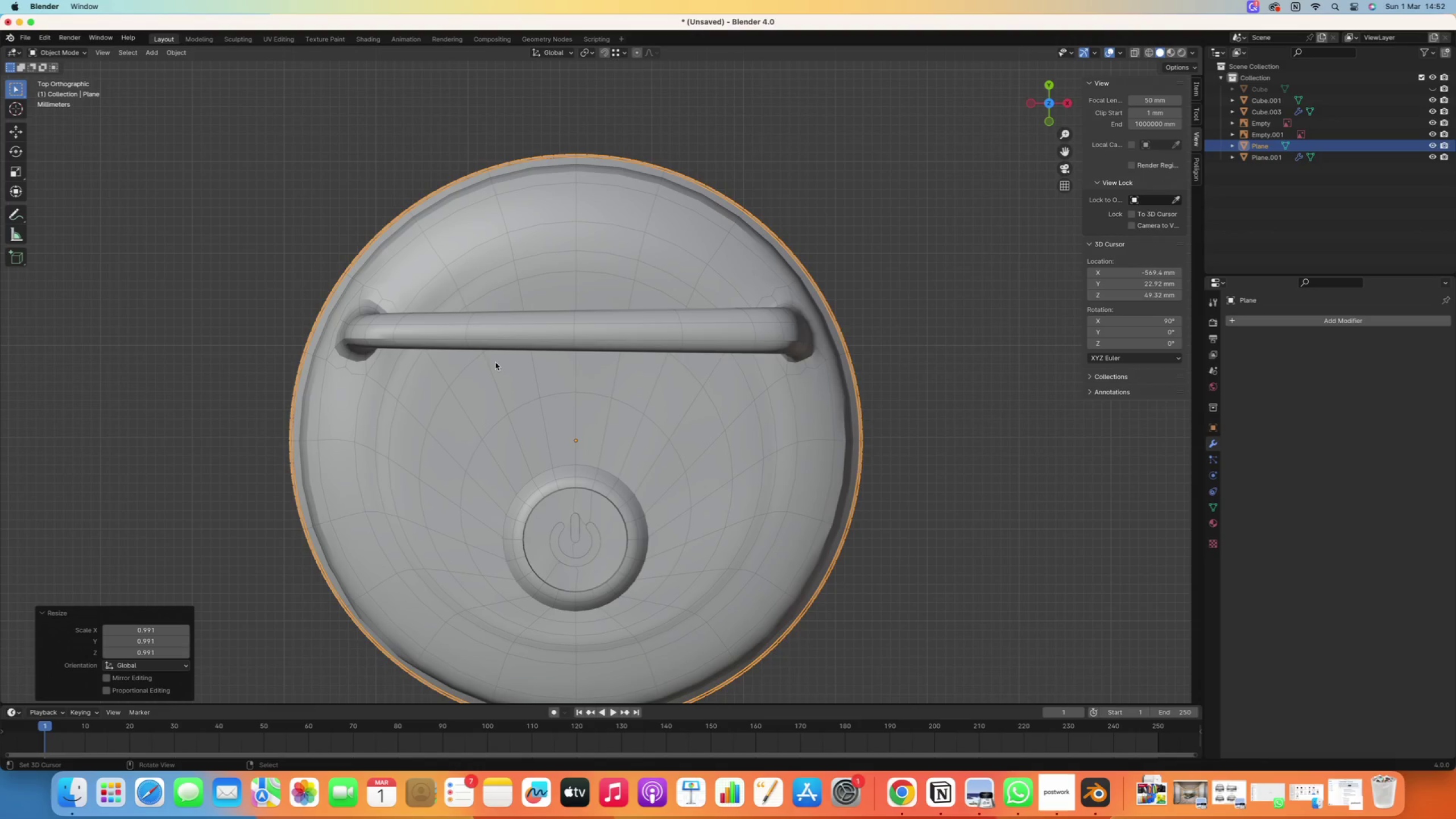 
hold_key(key=ShiftRight, duration=0.79)
 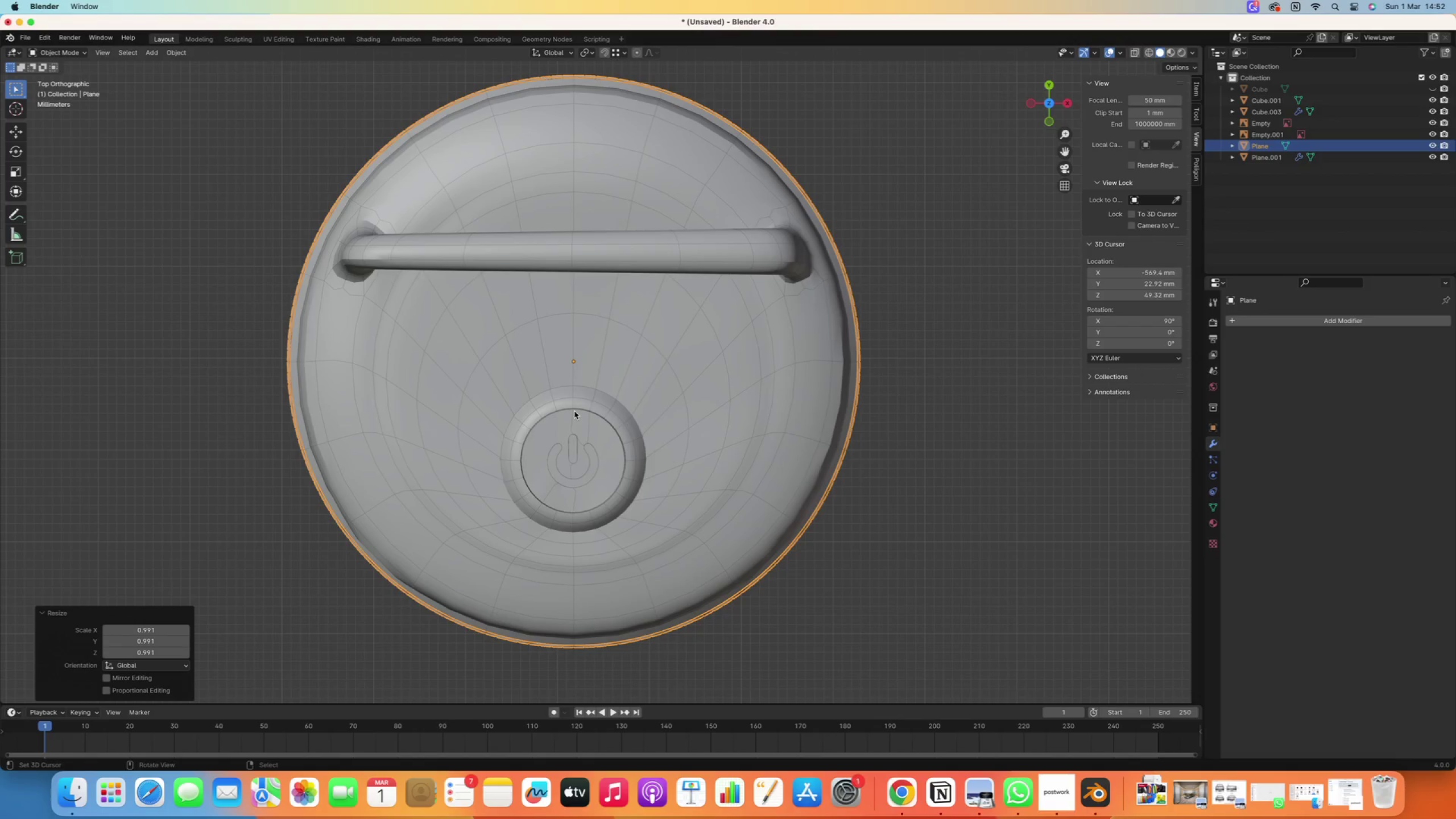 
type(gy)
 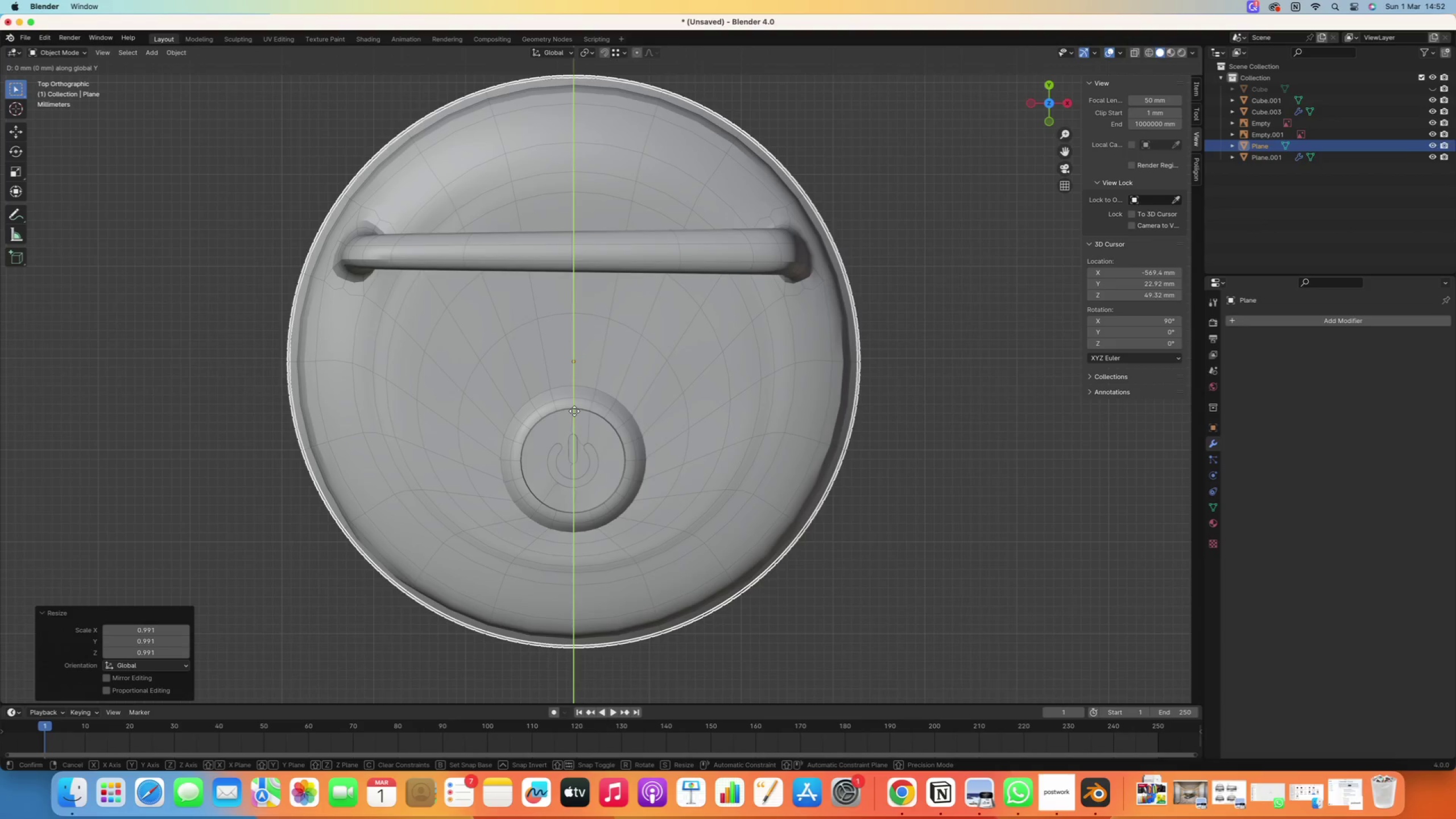 
hold_key(key=ShiftRight, duration=2.45)
left_click([574, 413])
 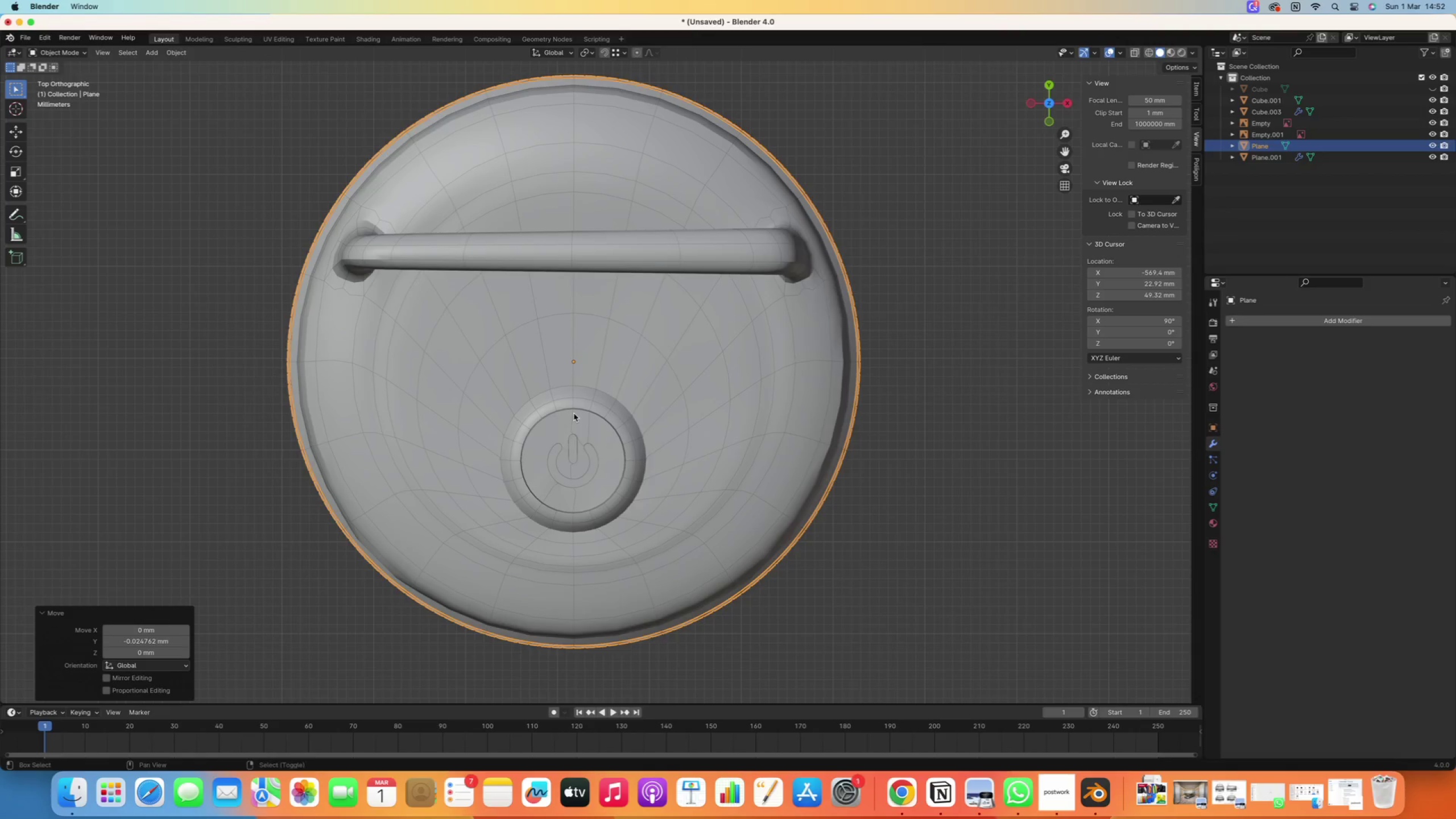 
scroll: coordinate [590, 432], scroll_direction: down, amount: 1.0
 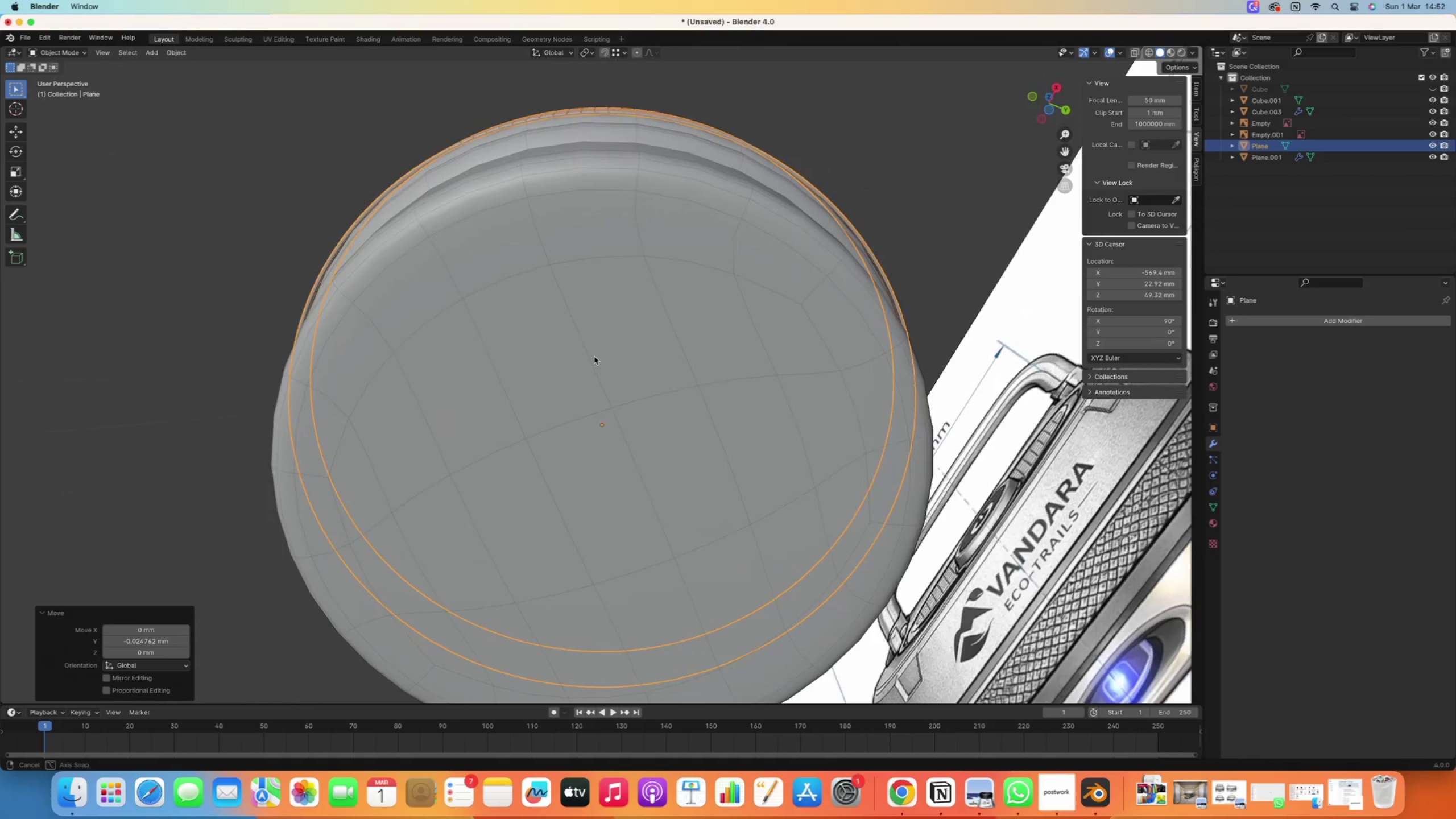 
wait(7.25)
 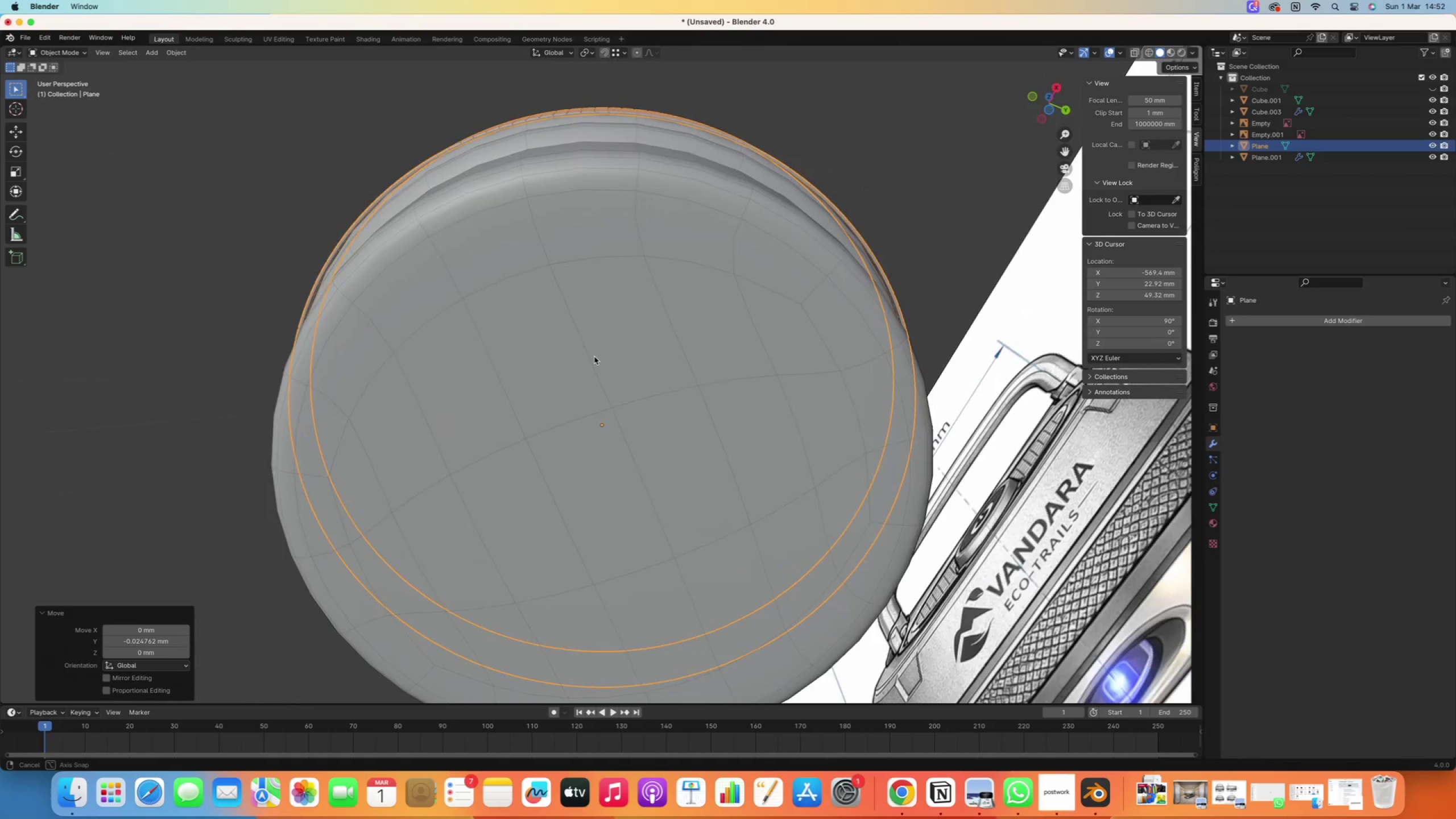 
right_click([1021, 509])
 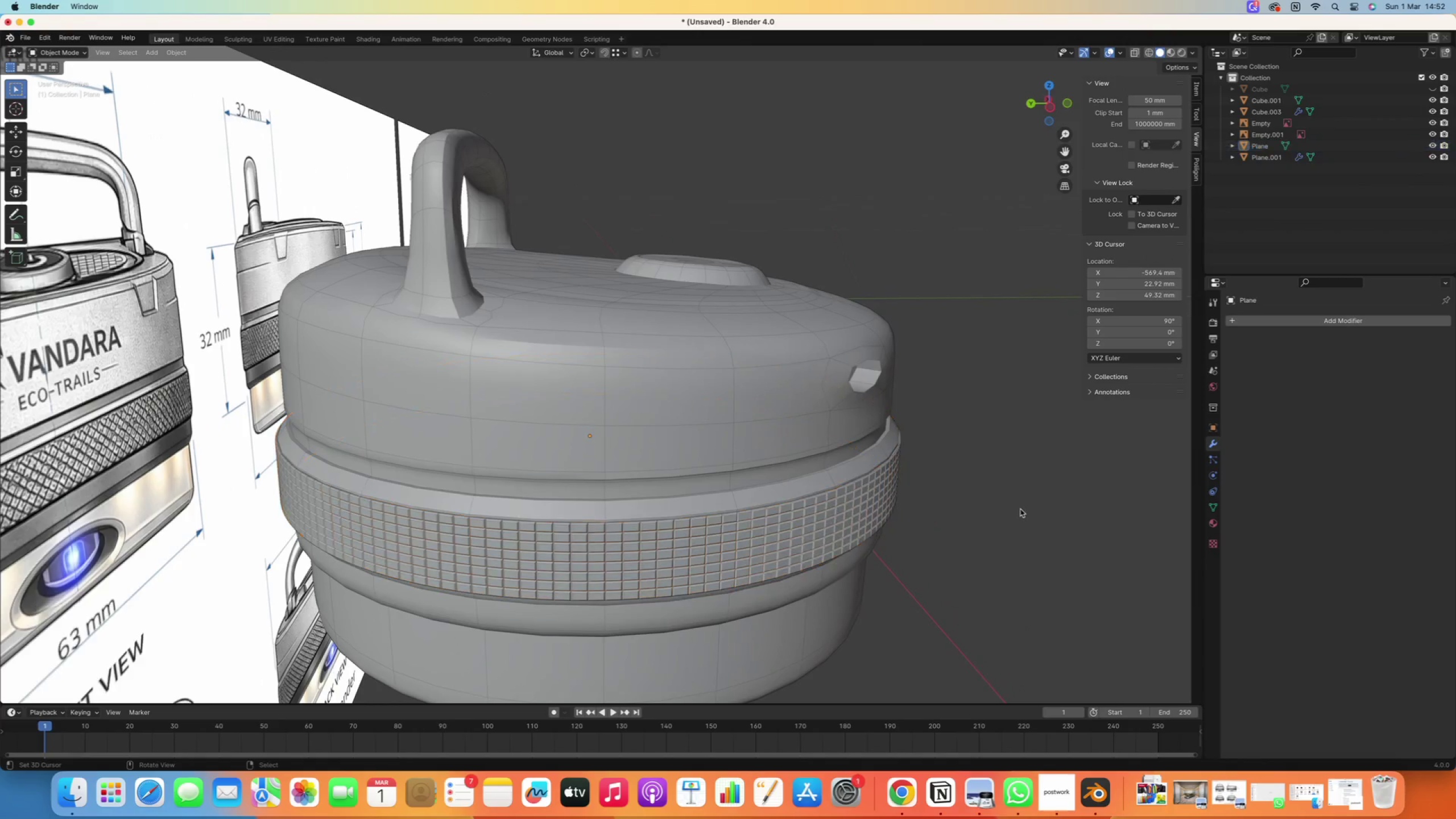 
scroll: coordinate [967, 504], scroll_direction: down, amount: 9.0
 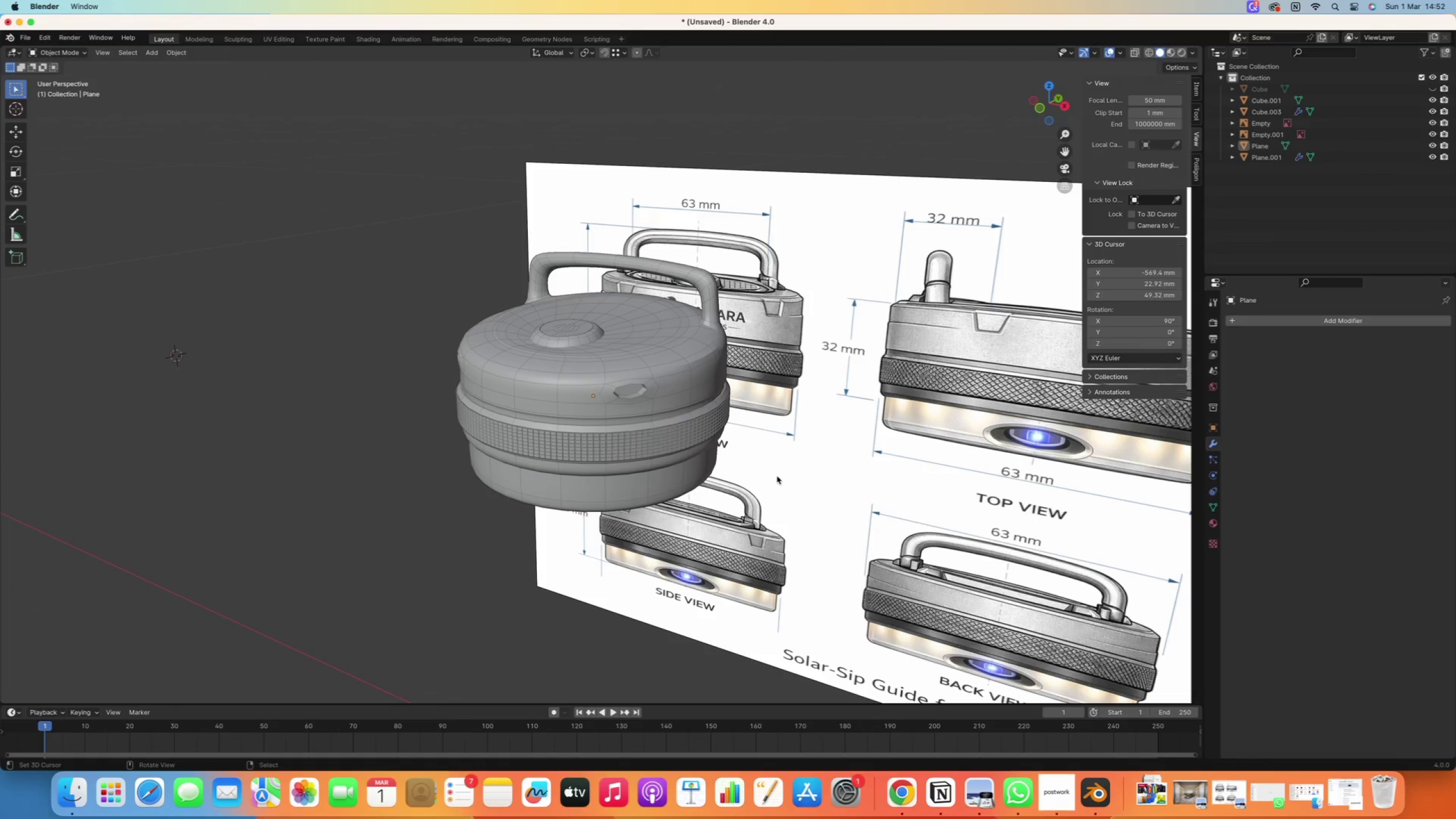 
wait(9.09)
 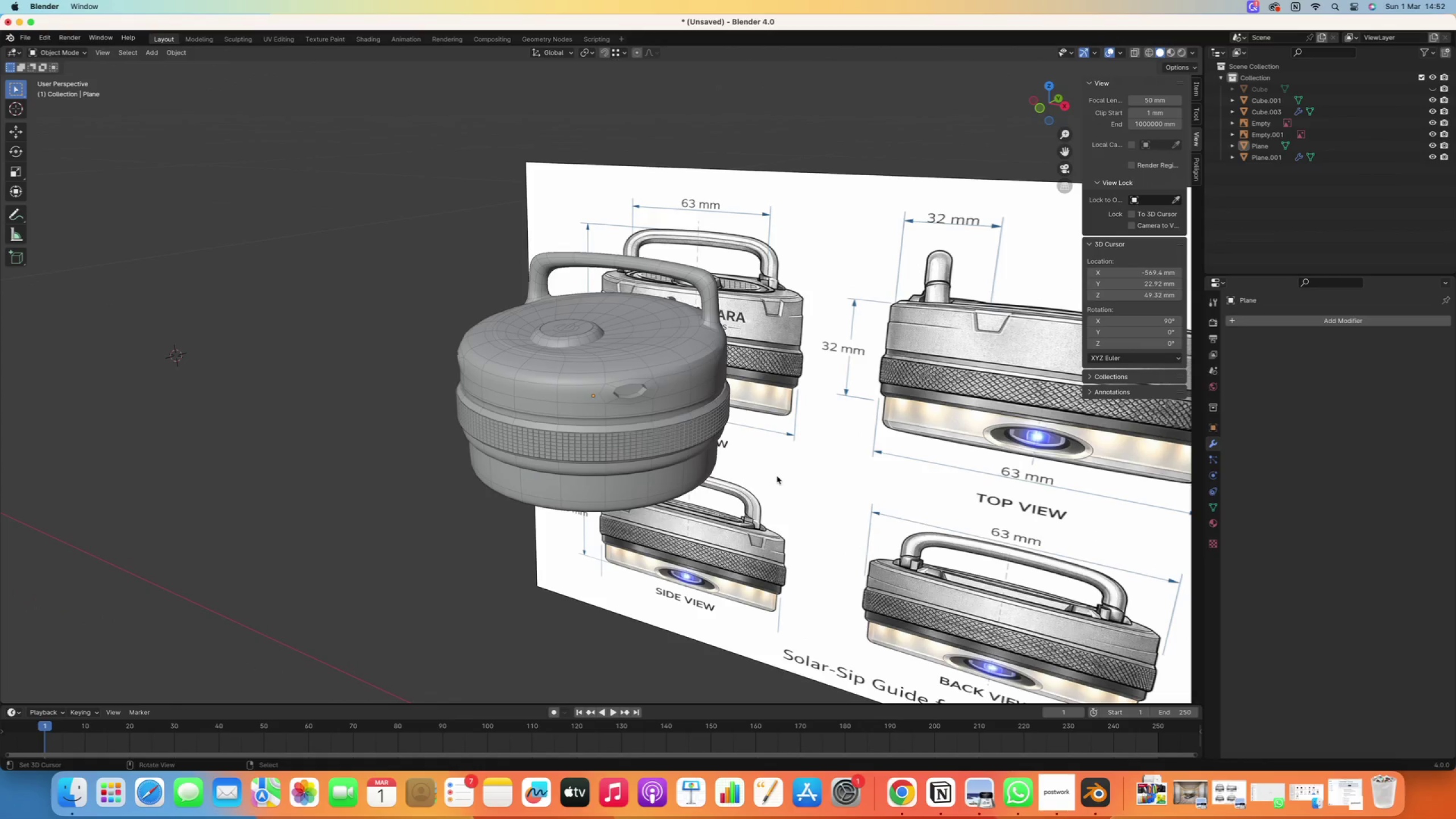 
scroll: coordinate [733, 387], scroll_direction: down, amount: 6.0
 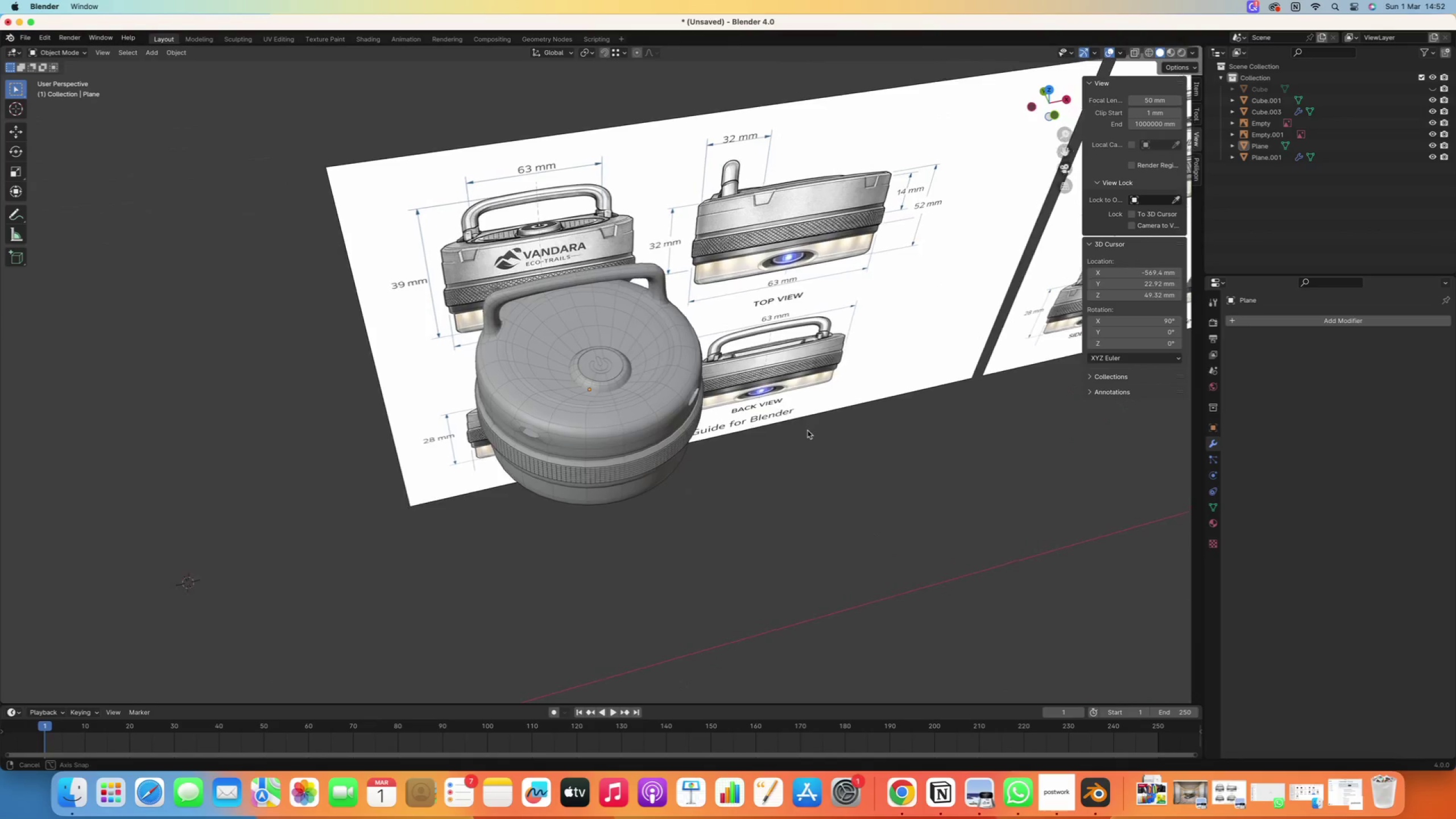 
right_click([304, 357])
 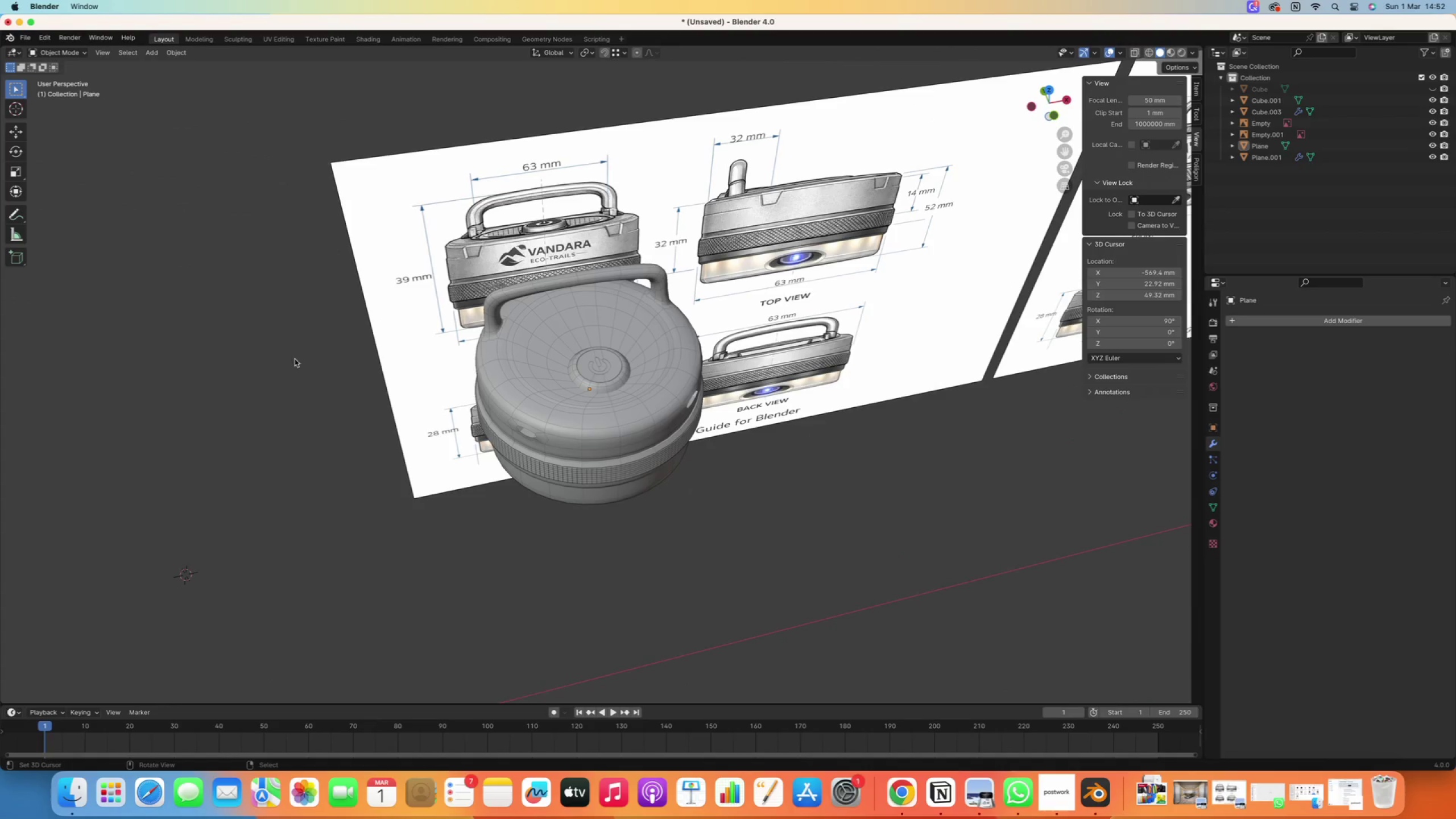 
left_click([286, 398])
 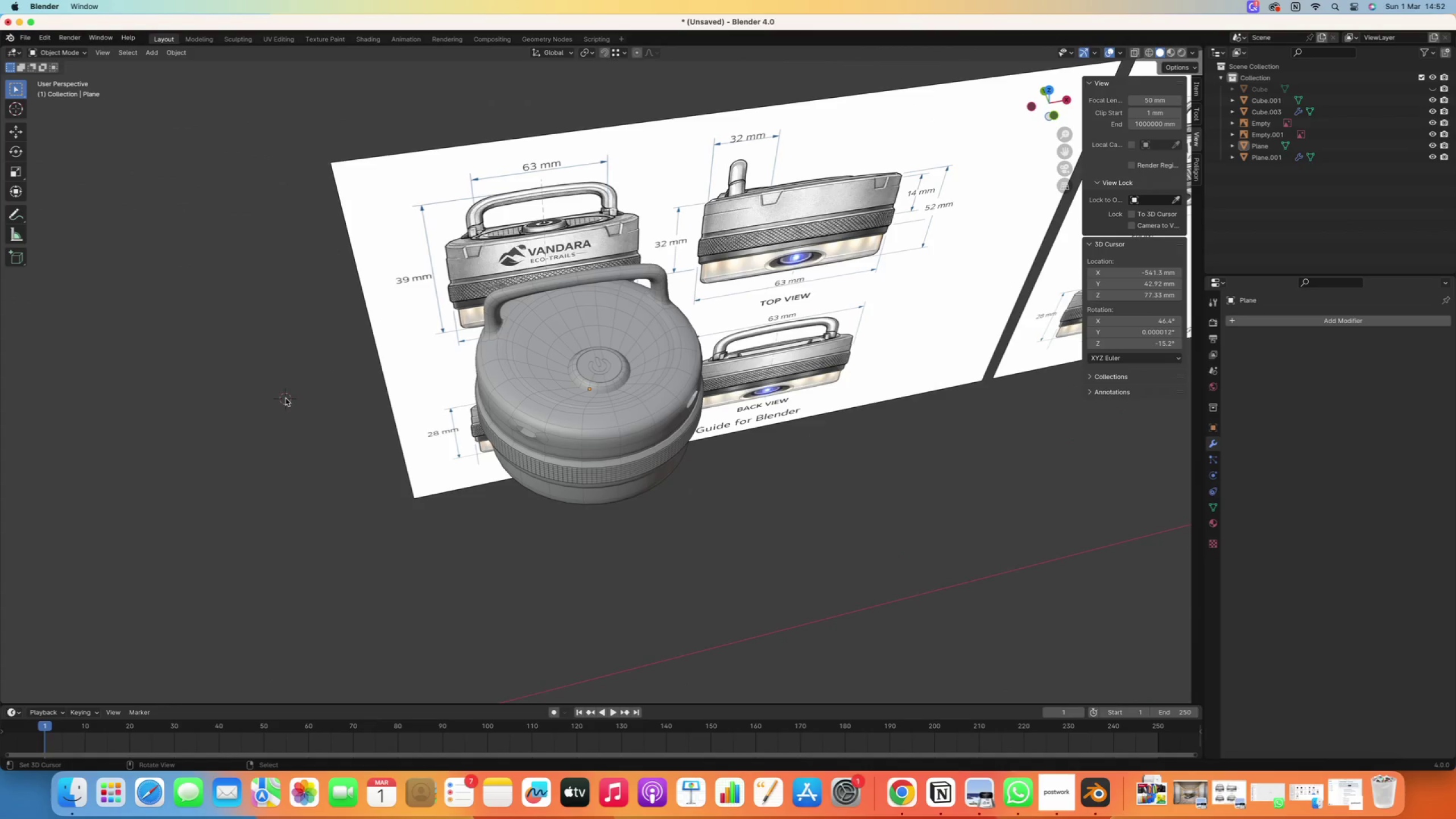 
key(Numpad1)
 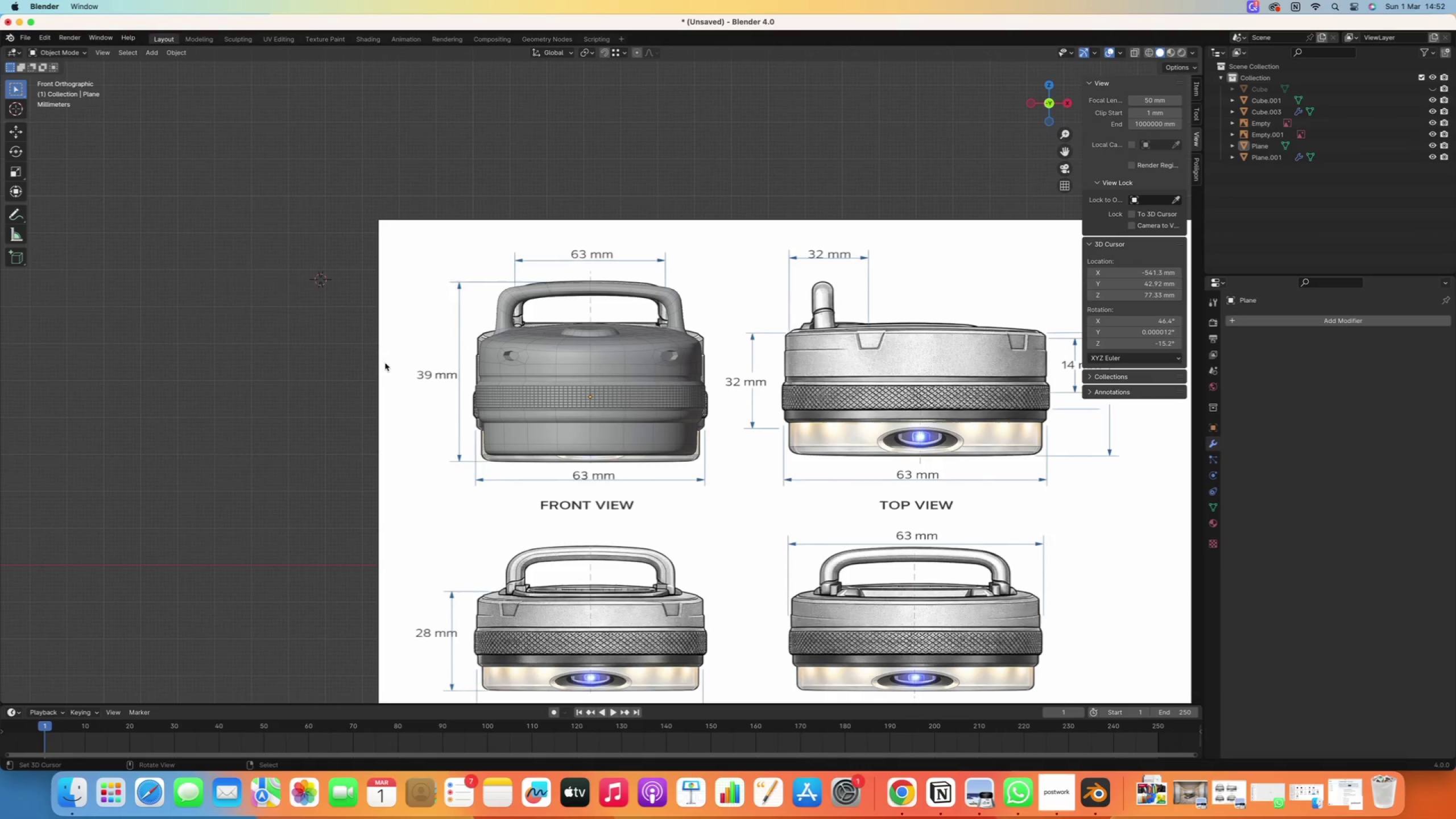 
right_click([390, 351])
 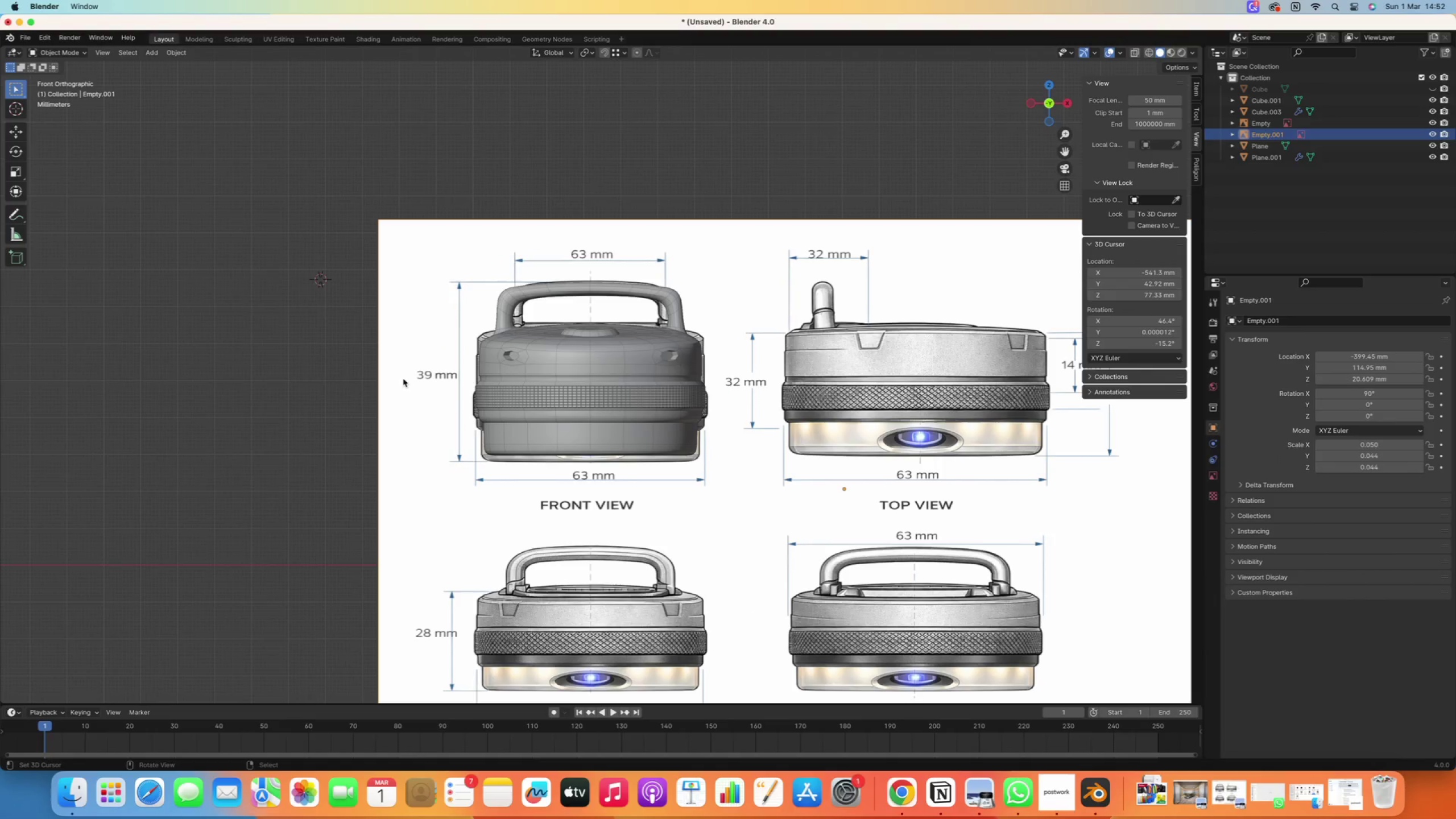 
hold_key(key=ShiftRight, duration=0.44)
 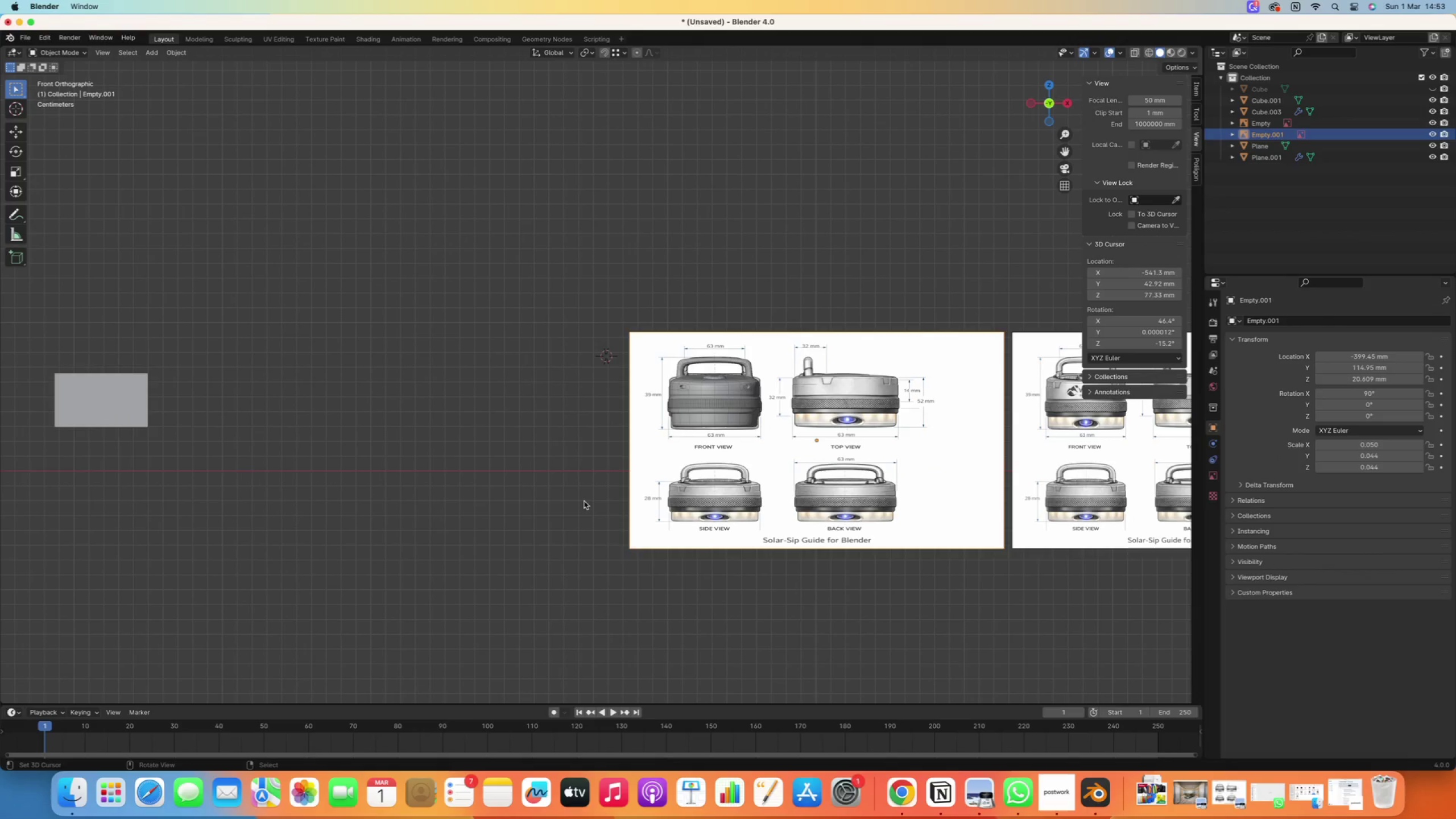 
scroll: coordinate [431, 424], scroll_direction: down, amount: 16.0
 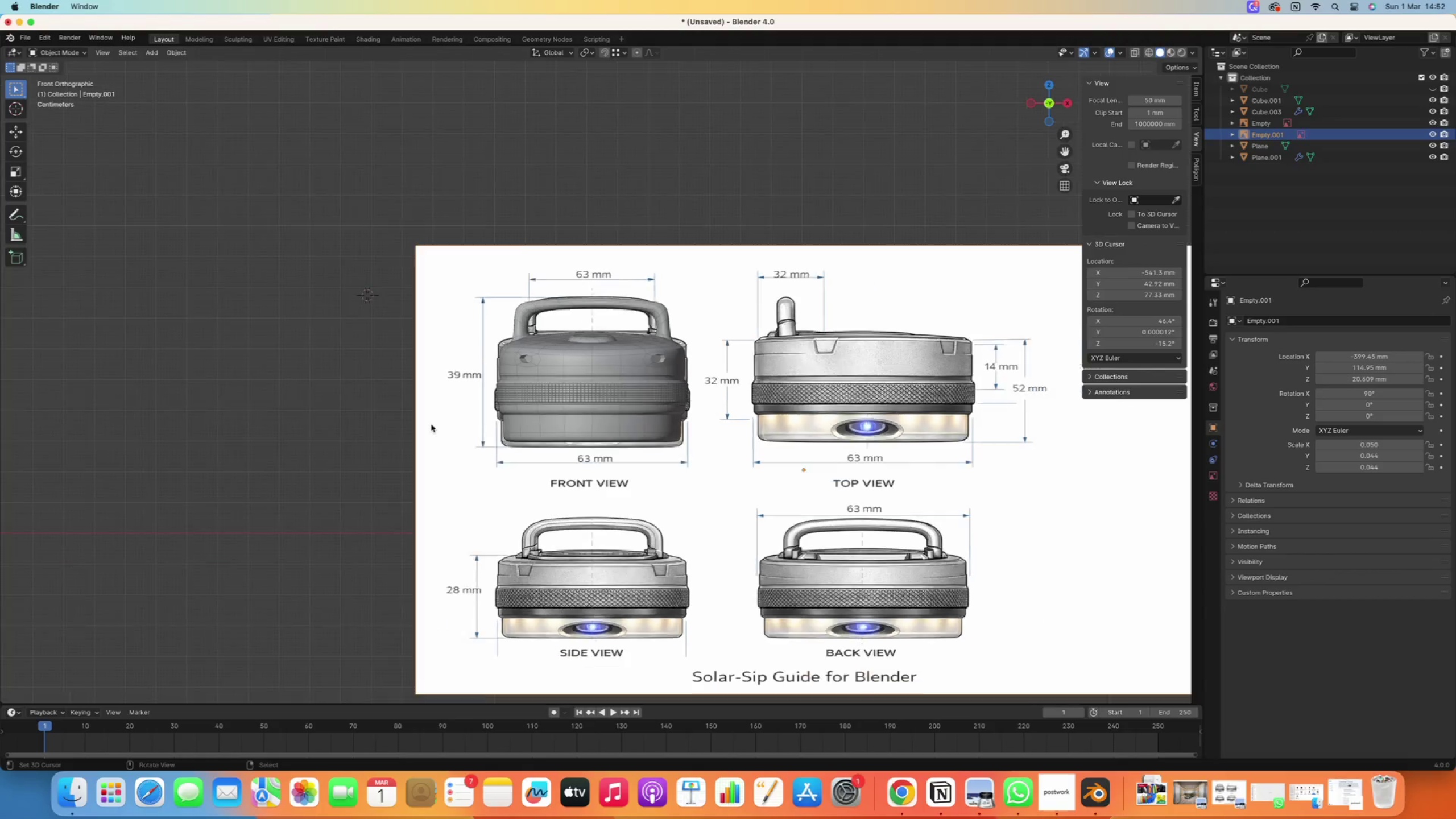 
key(Shift+ShiftLeft)
 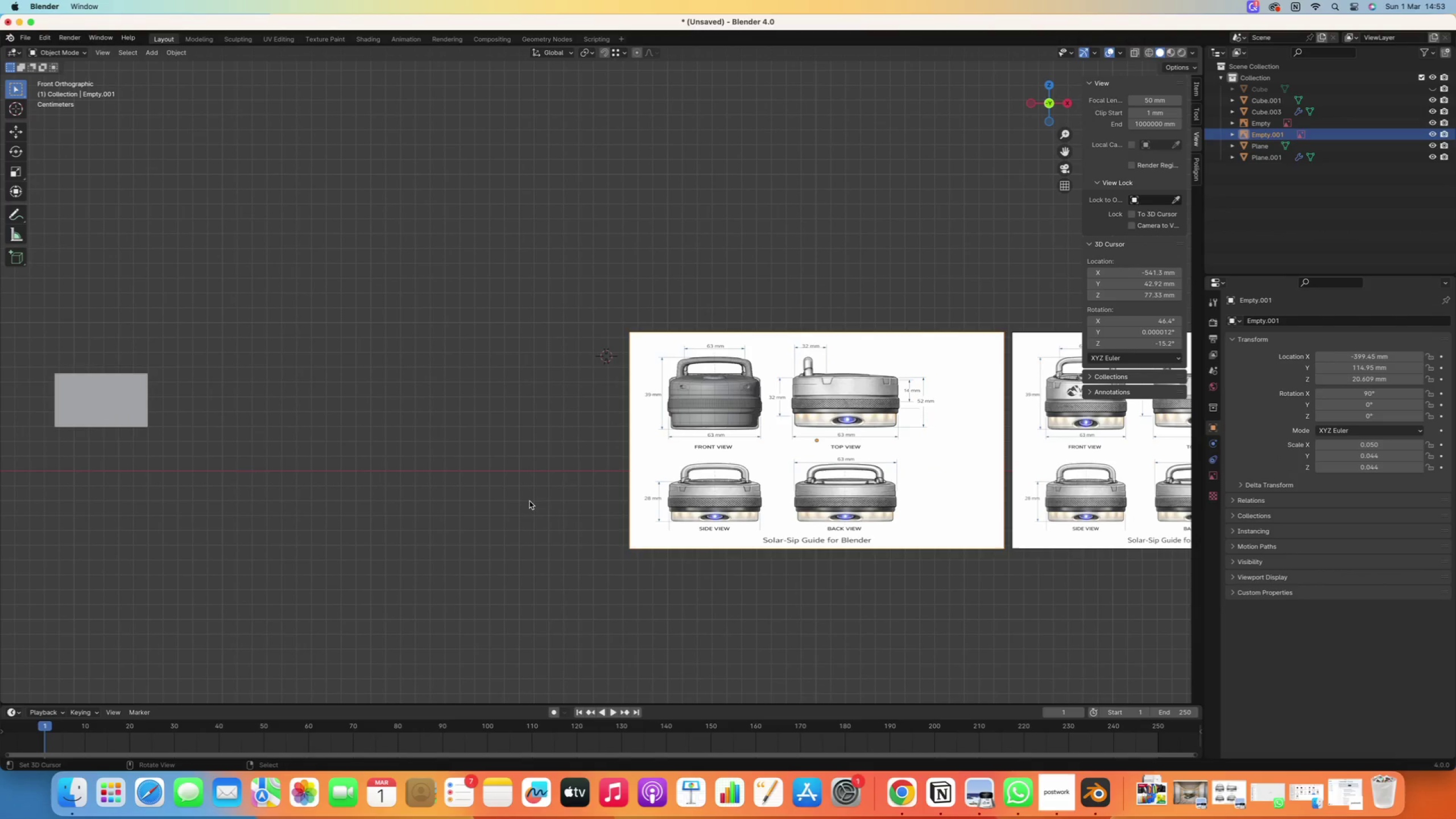 
type(dDXx)
 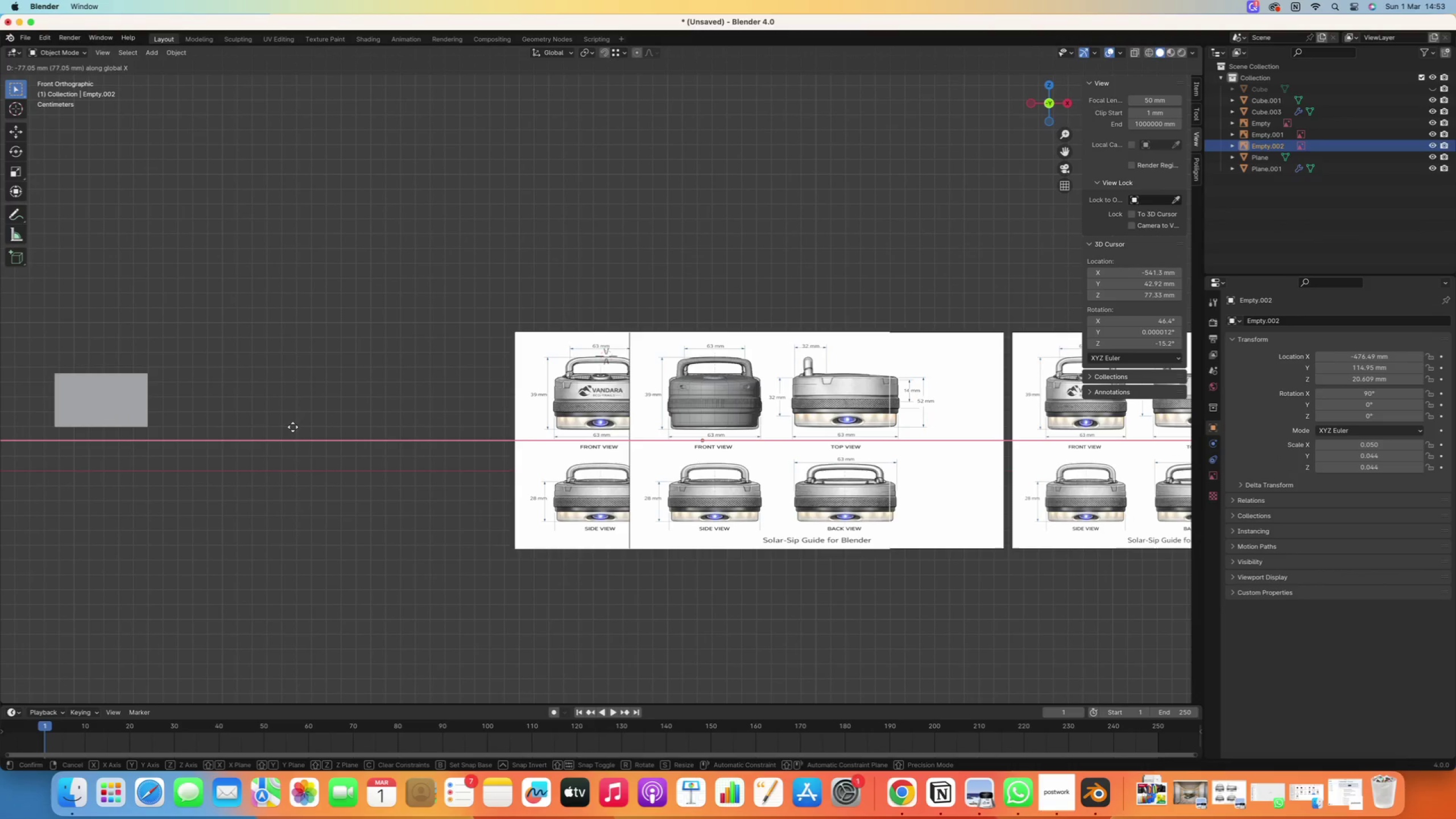 
left_click([49, 425])
 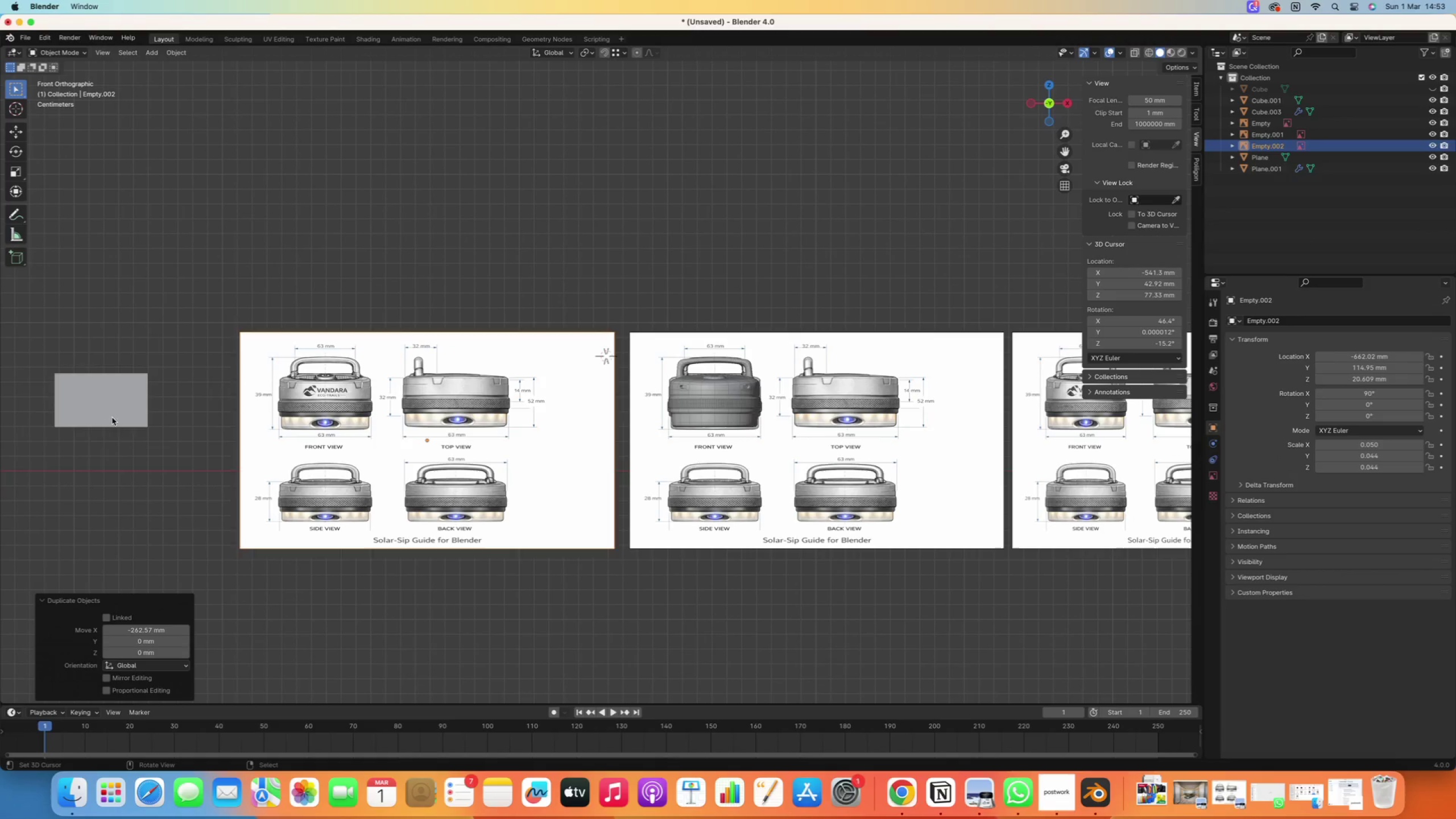 
hold_key(key=ShiftRight, duration=0.44)
 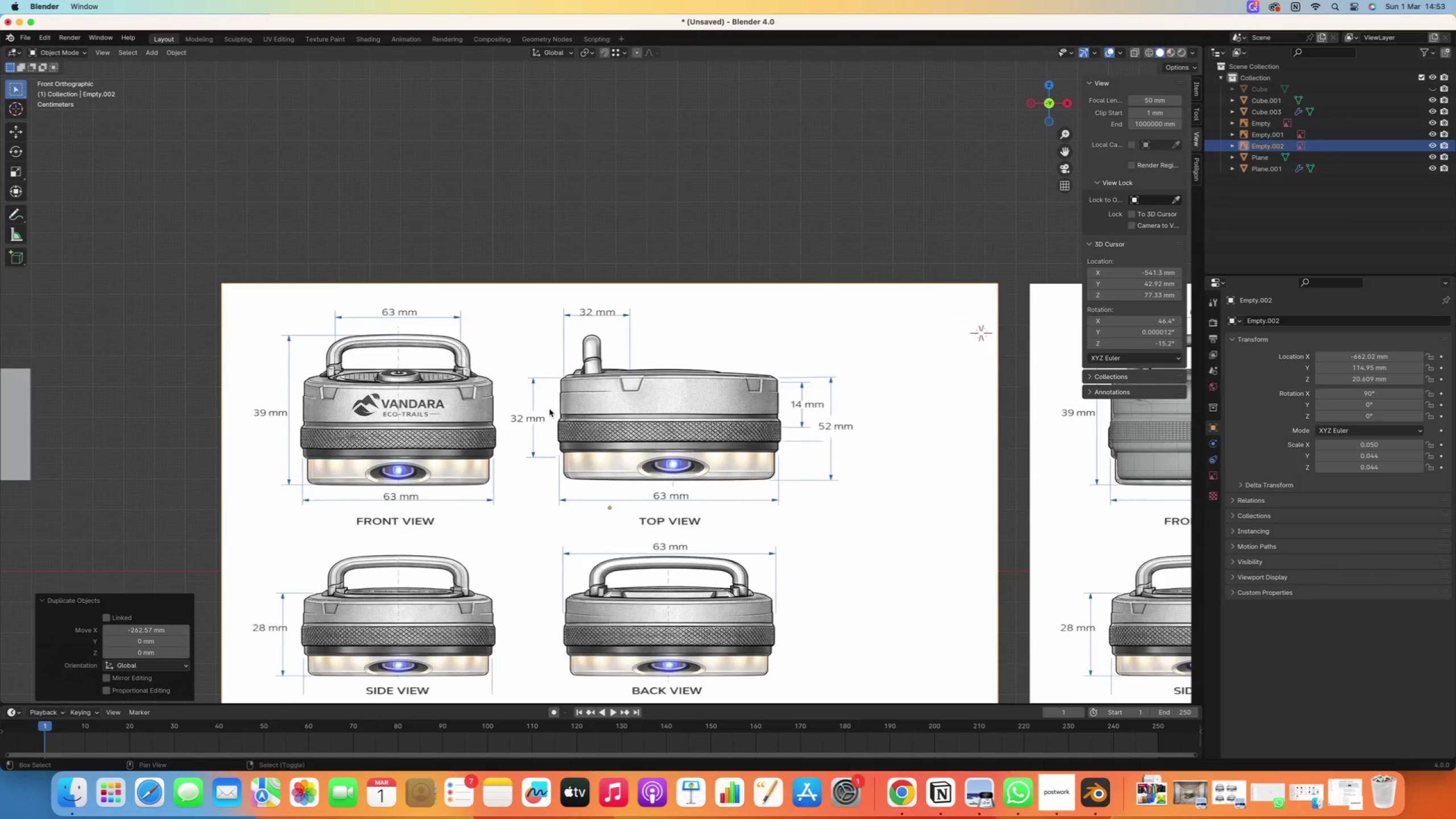 
scroll: coordinate [256, 373], scroll_direction: up, amount: 10.0
 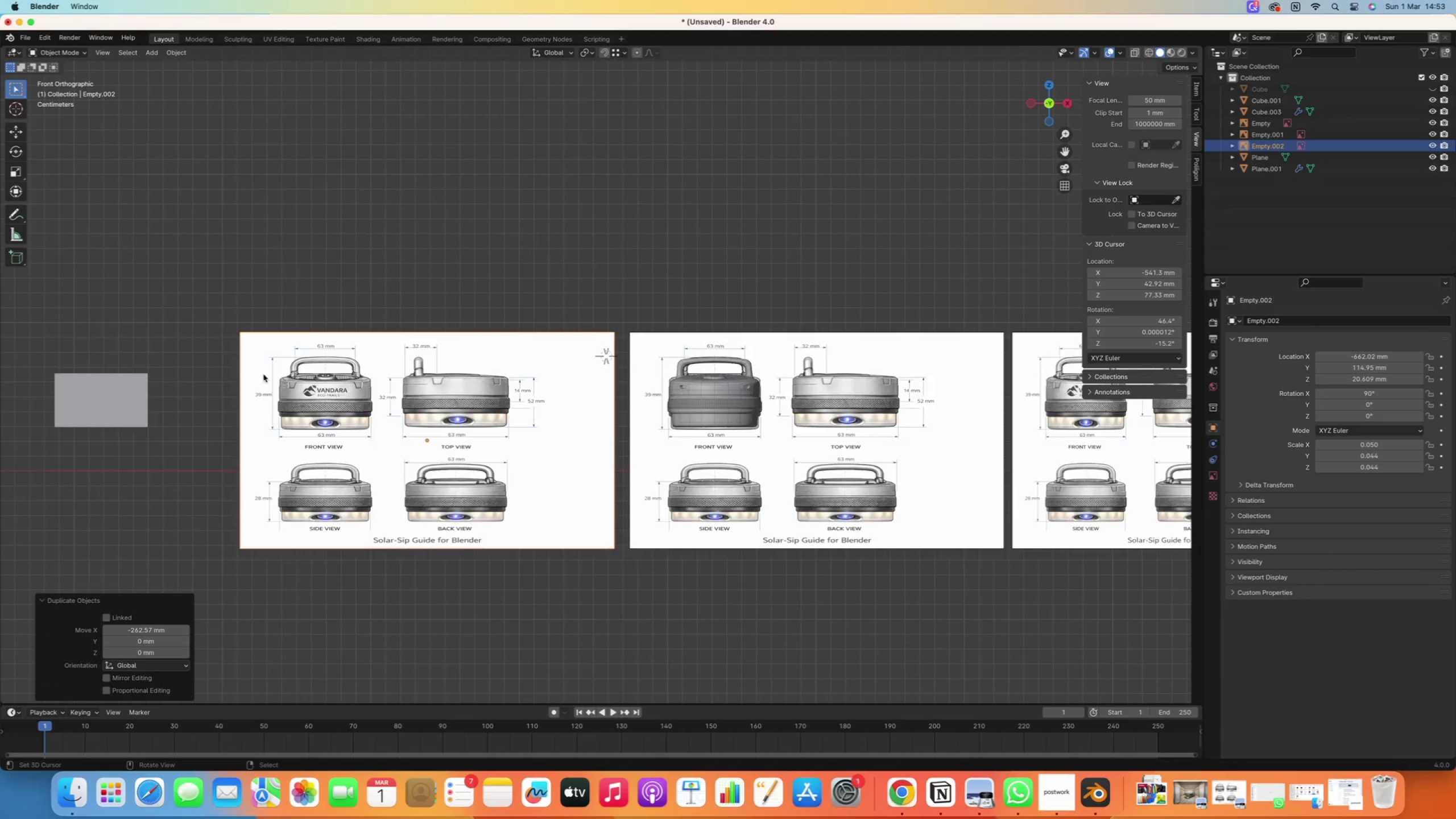 
hold_key(key=ShiftRight, duration=0.37)
 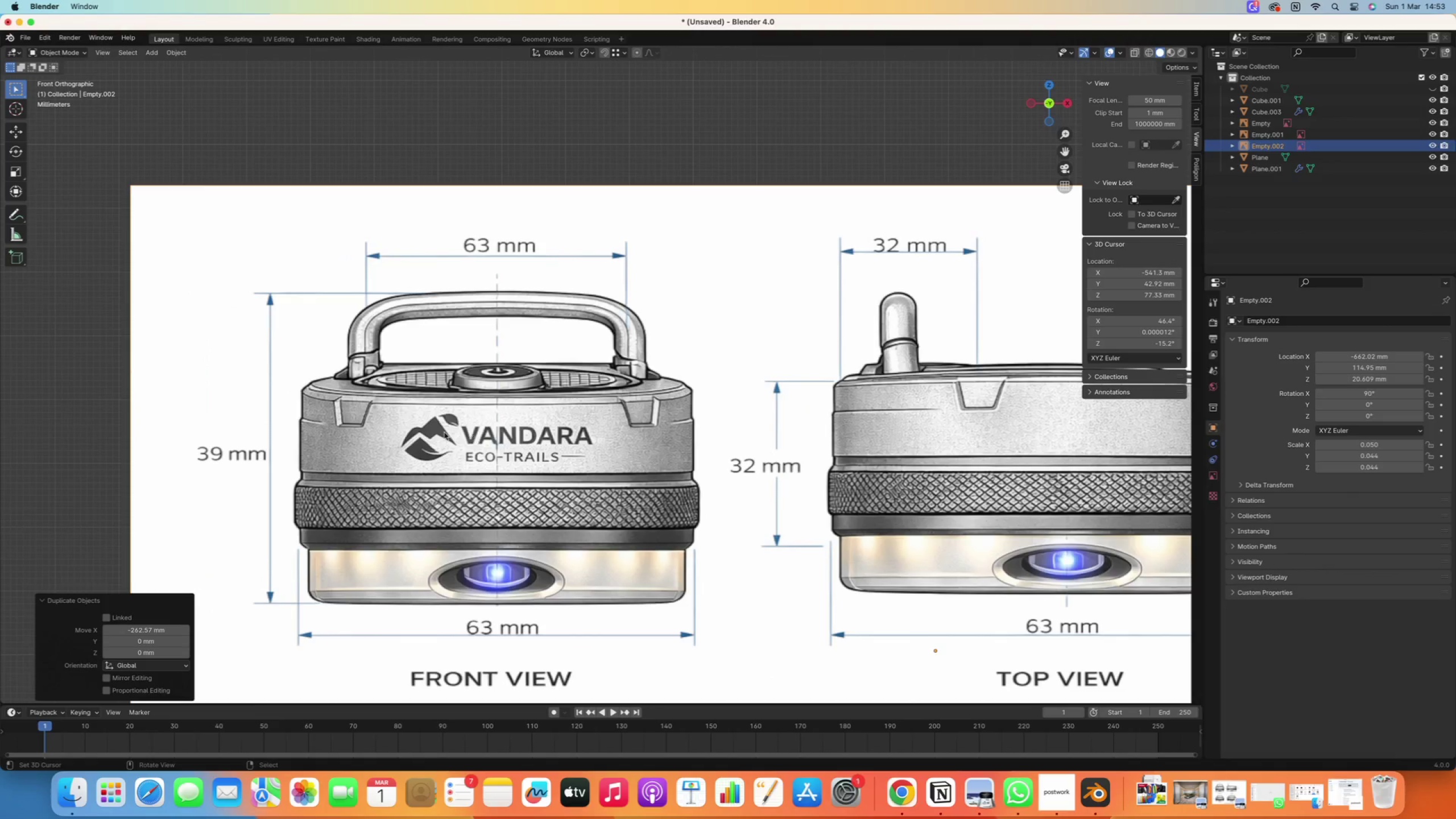 
scroll: coordinate [357, 400], scroll_direction: up, amount: 9.0
 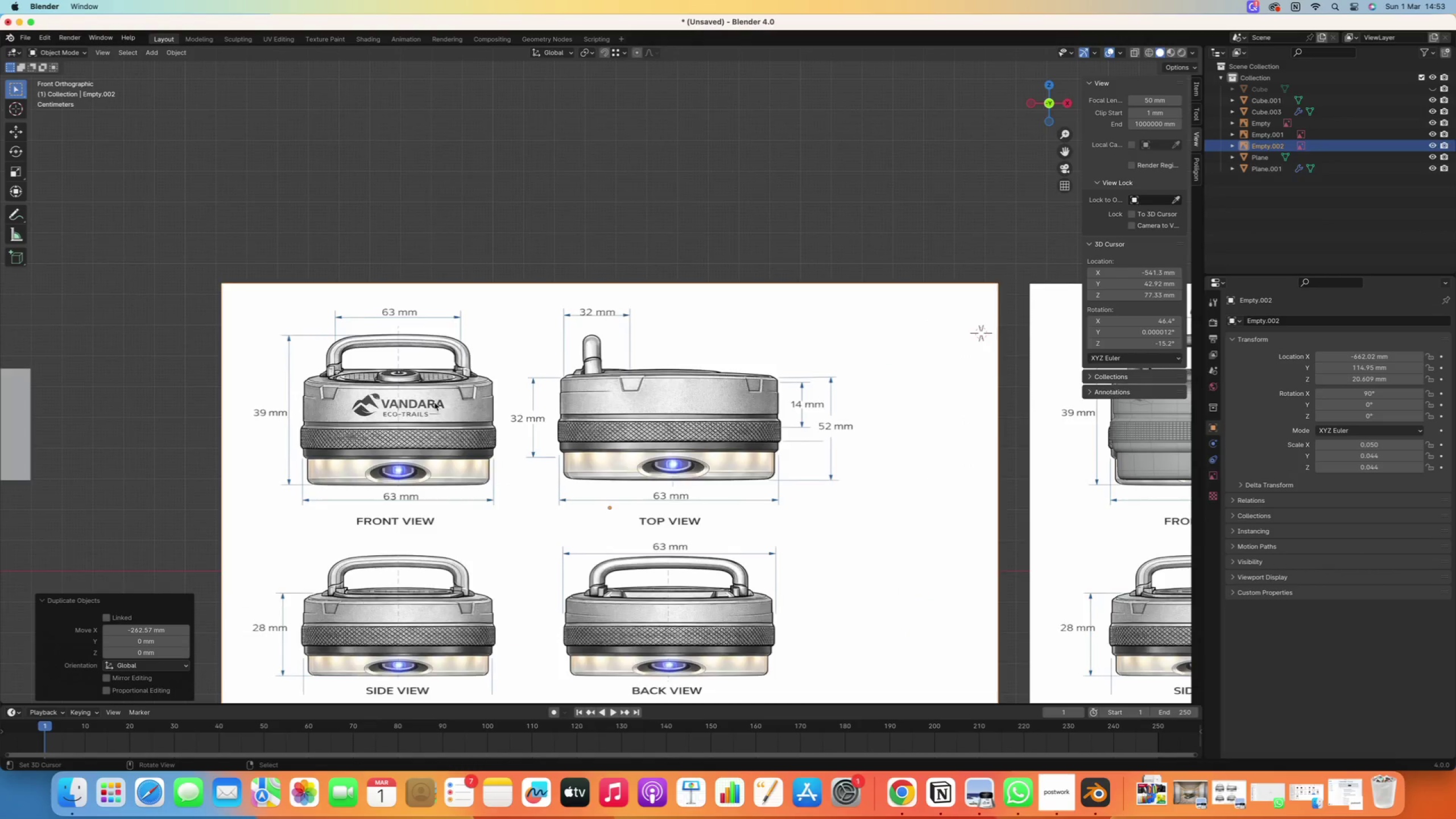 
left_click([444, 432])
 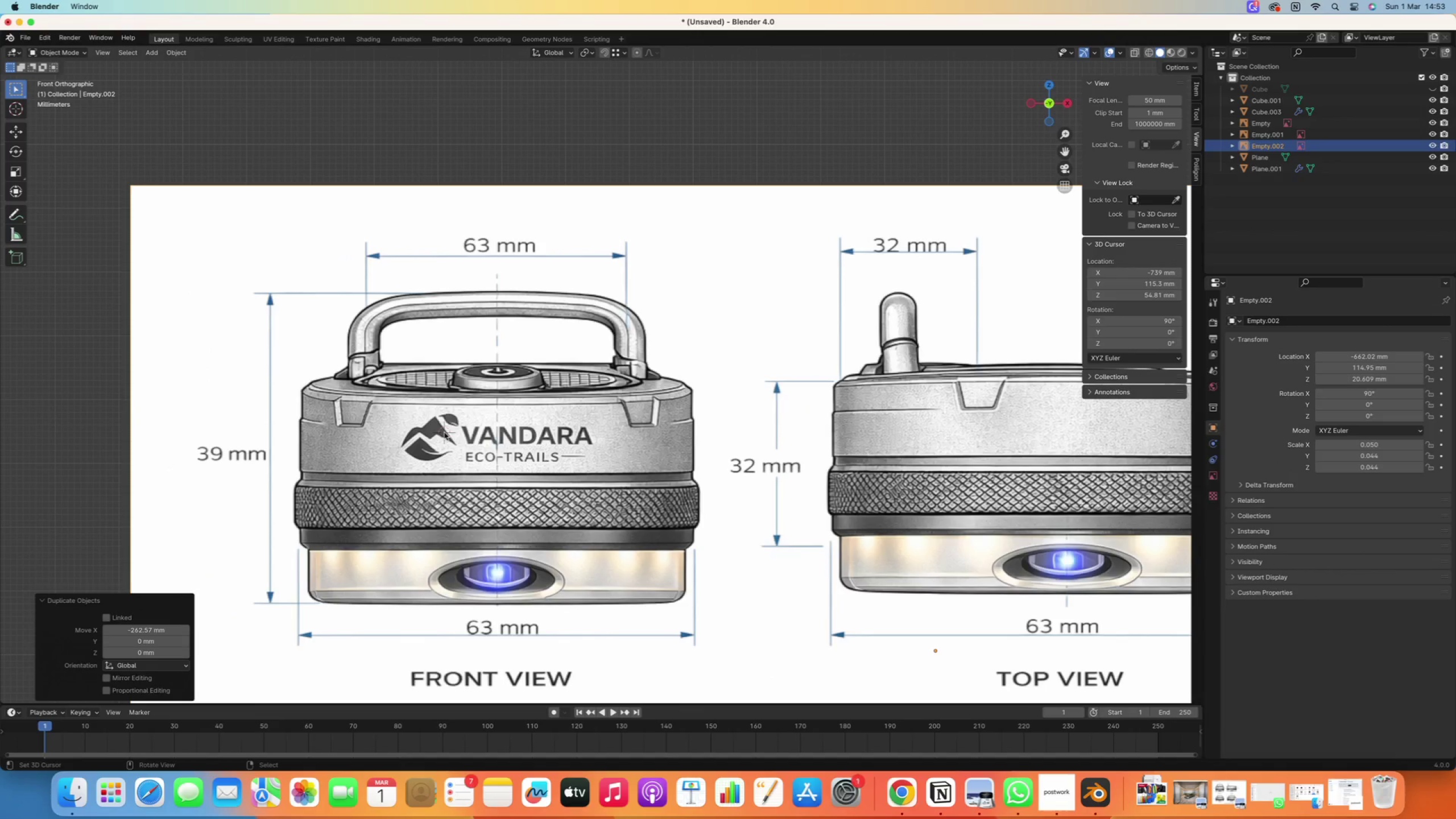 
key(Shift+A)
 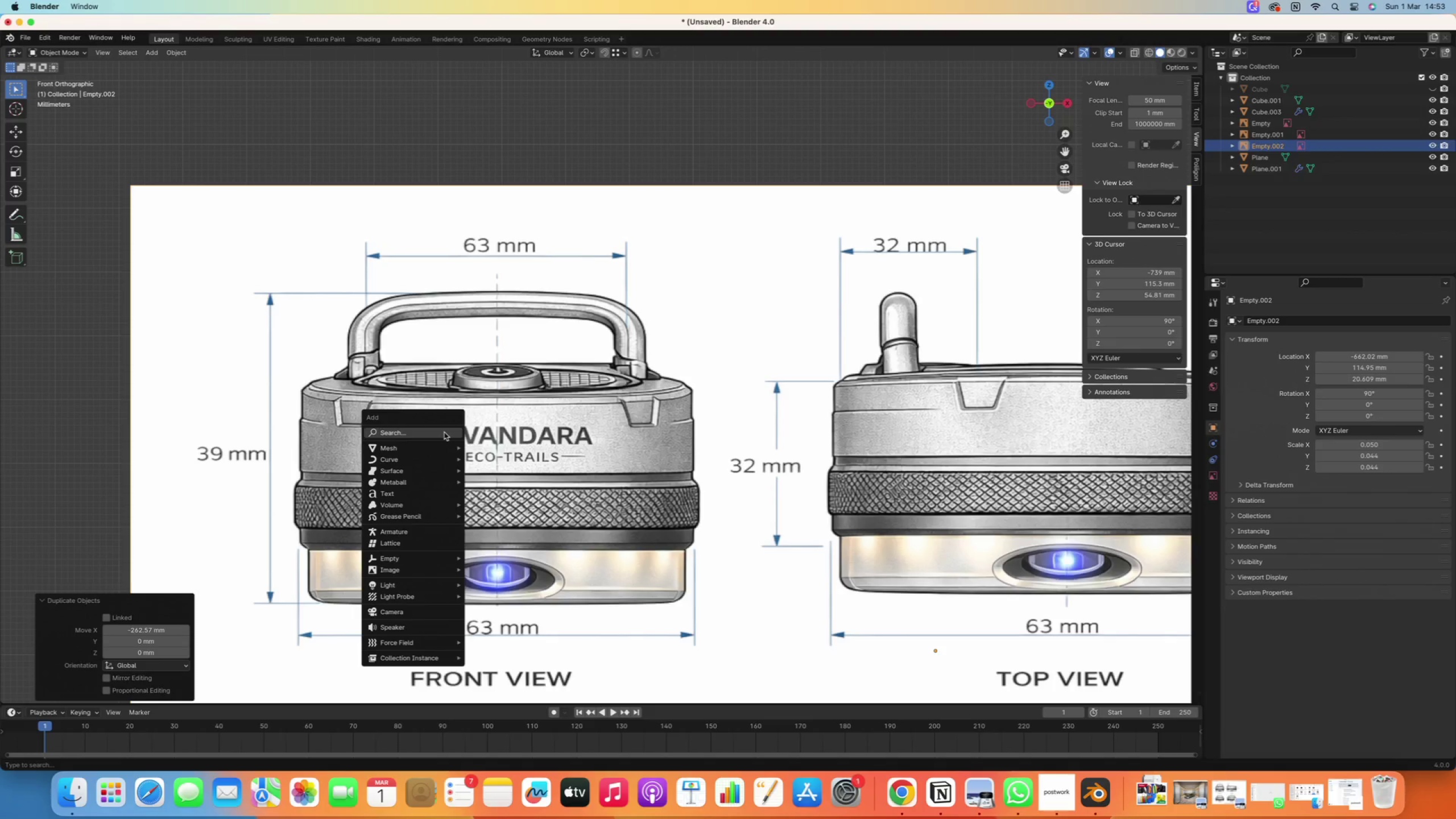 
wait(15.3)
 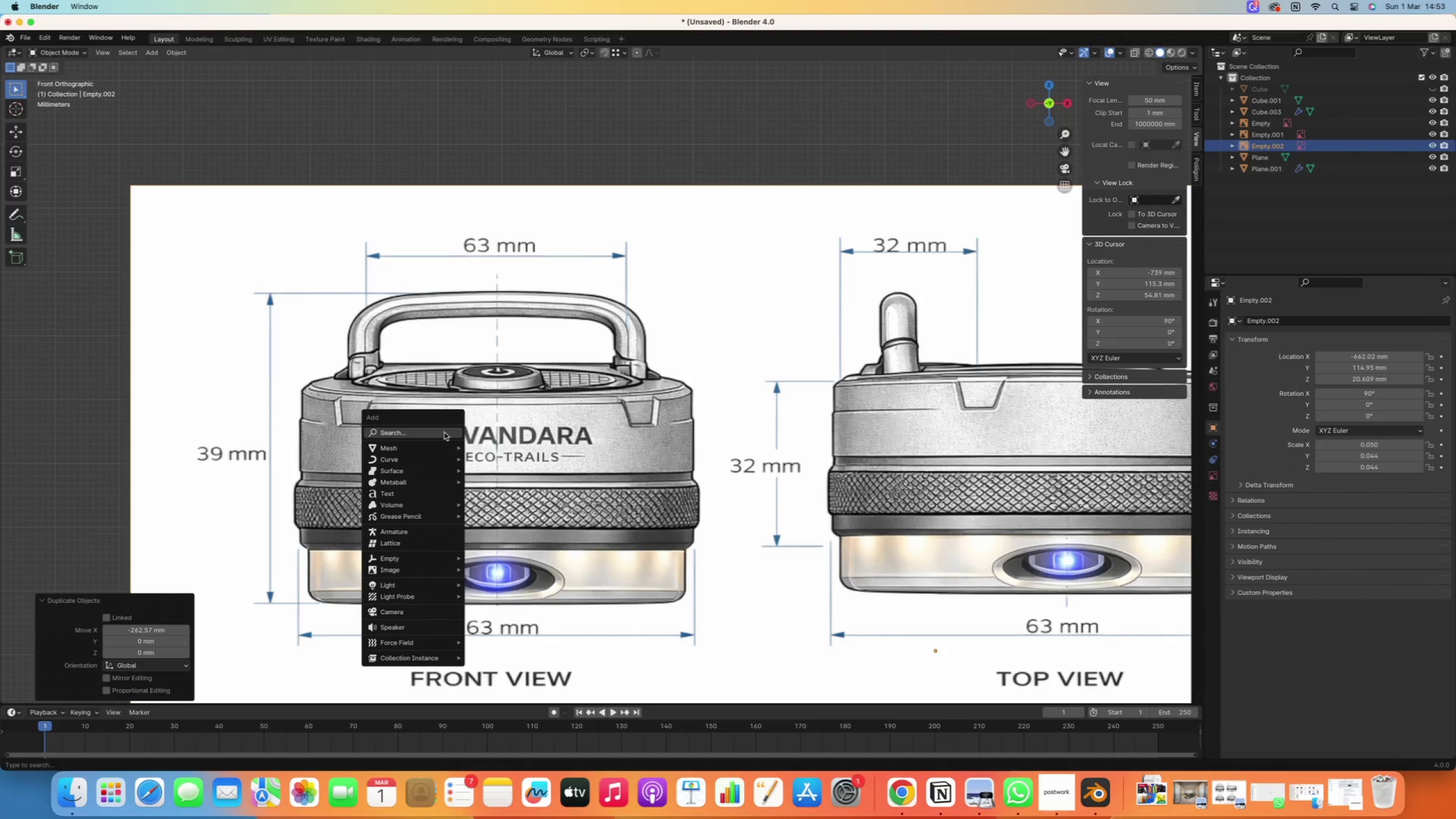 
type(pla)
 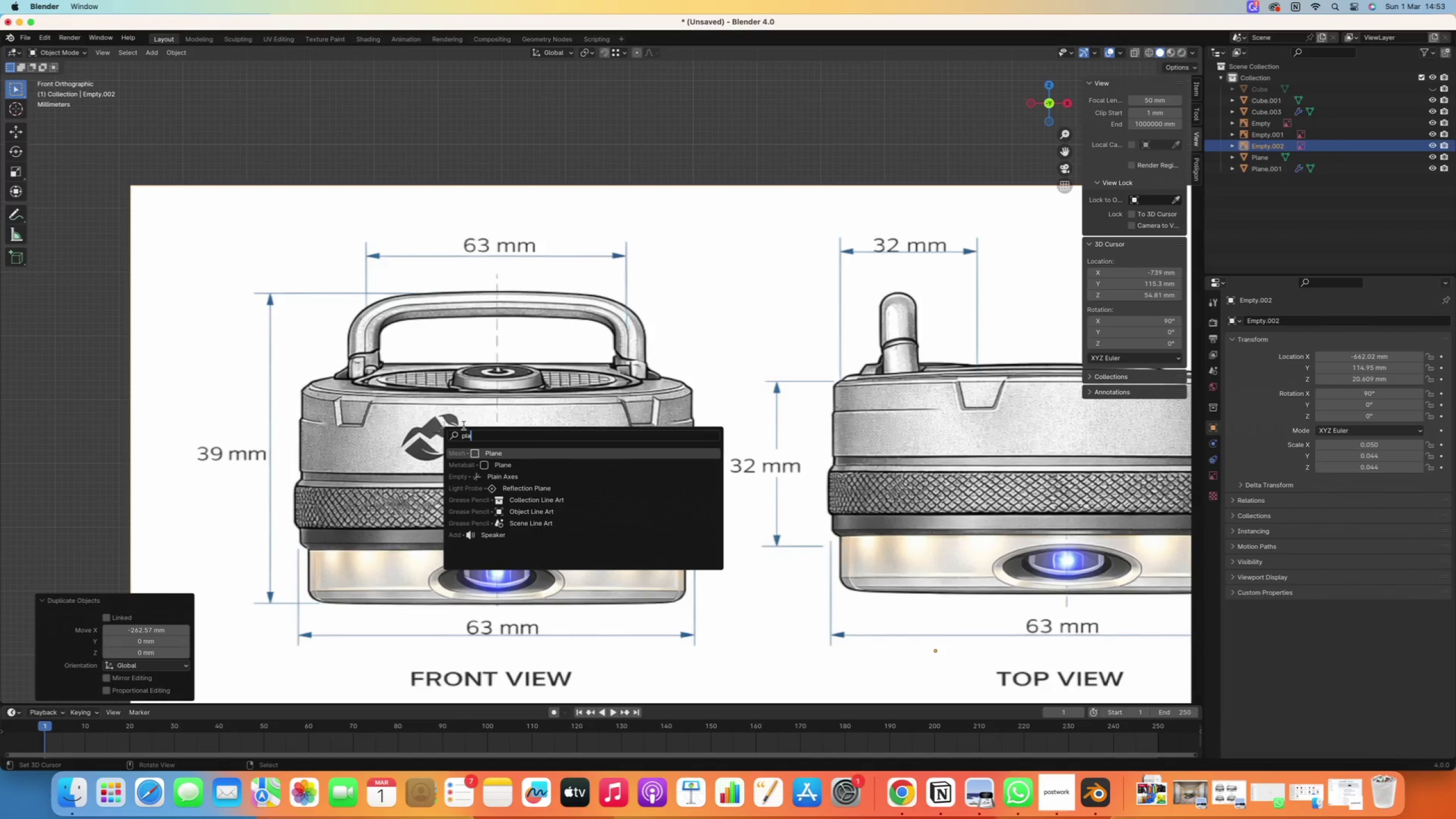 
left_click([504, 454])
 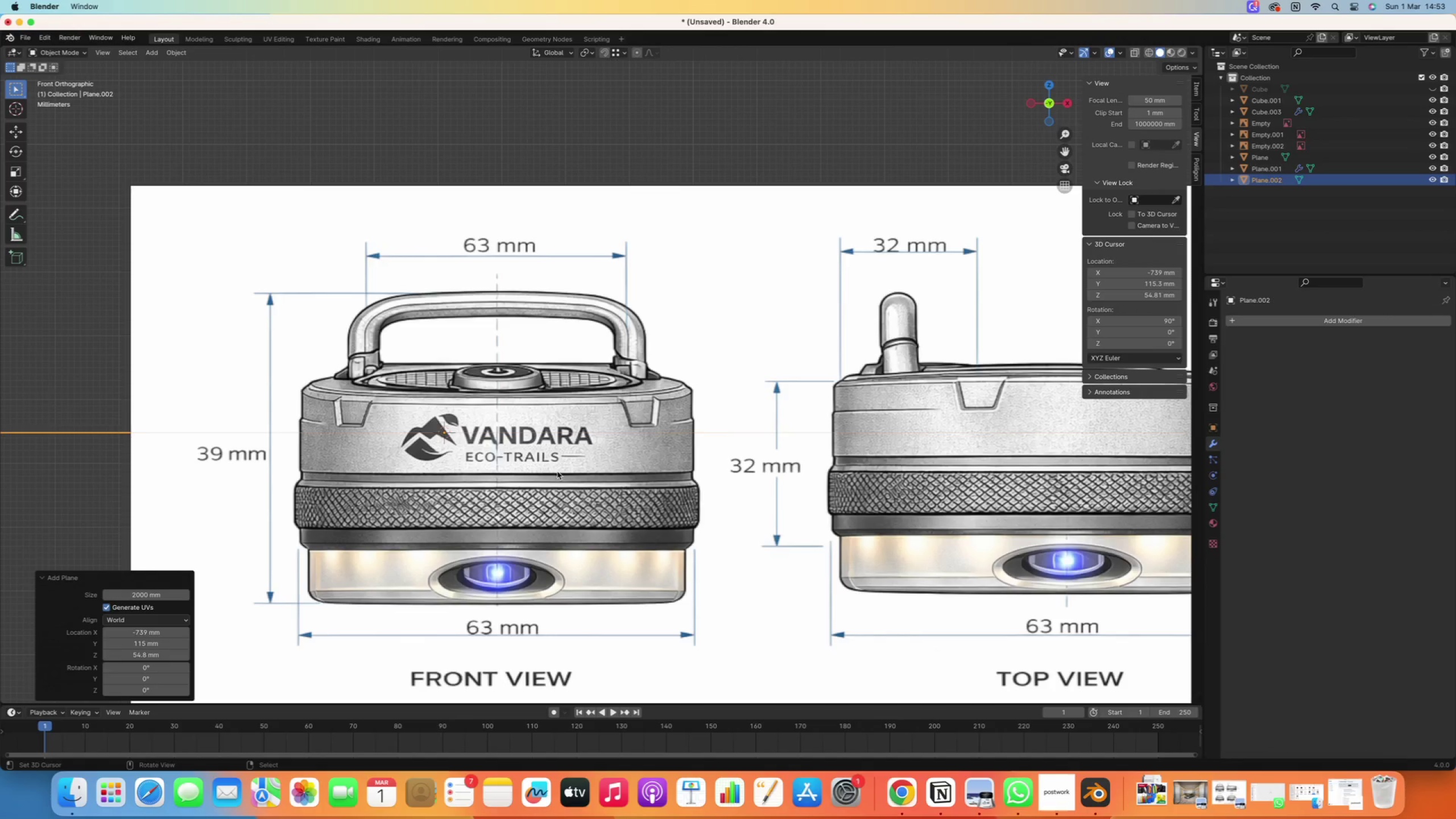 
scroll: coordinate [580, 474], scroll_direction: down, amount: 16.0
 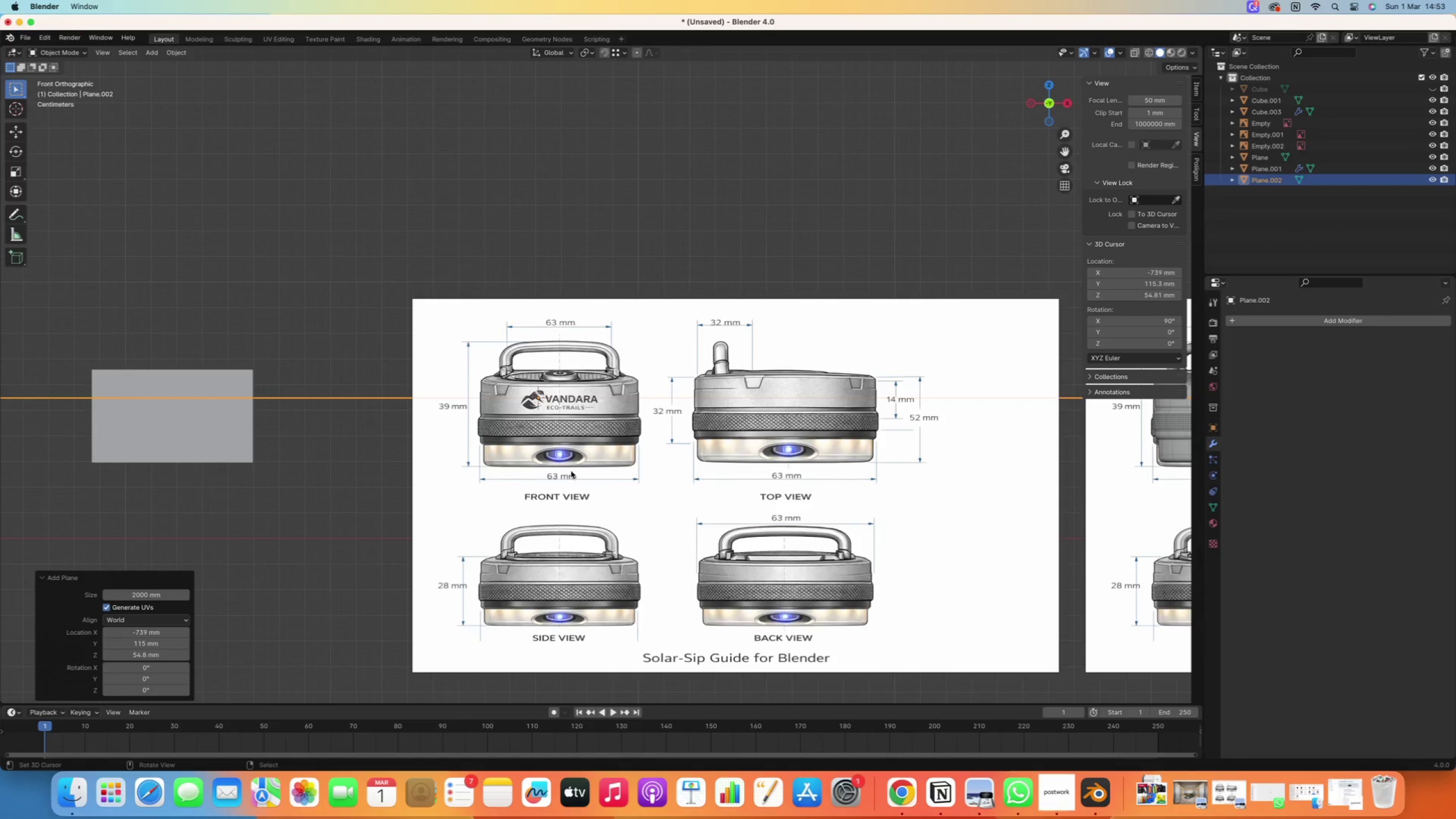 
key(R)
 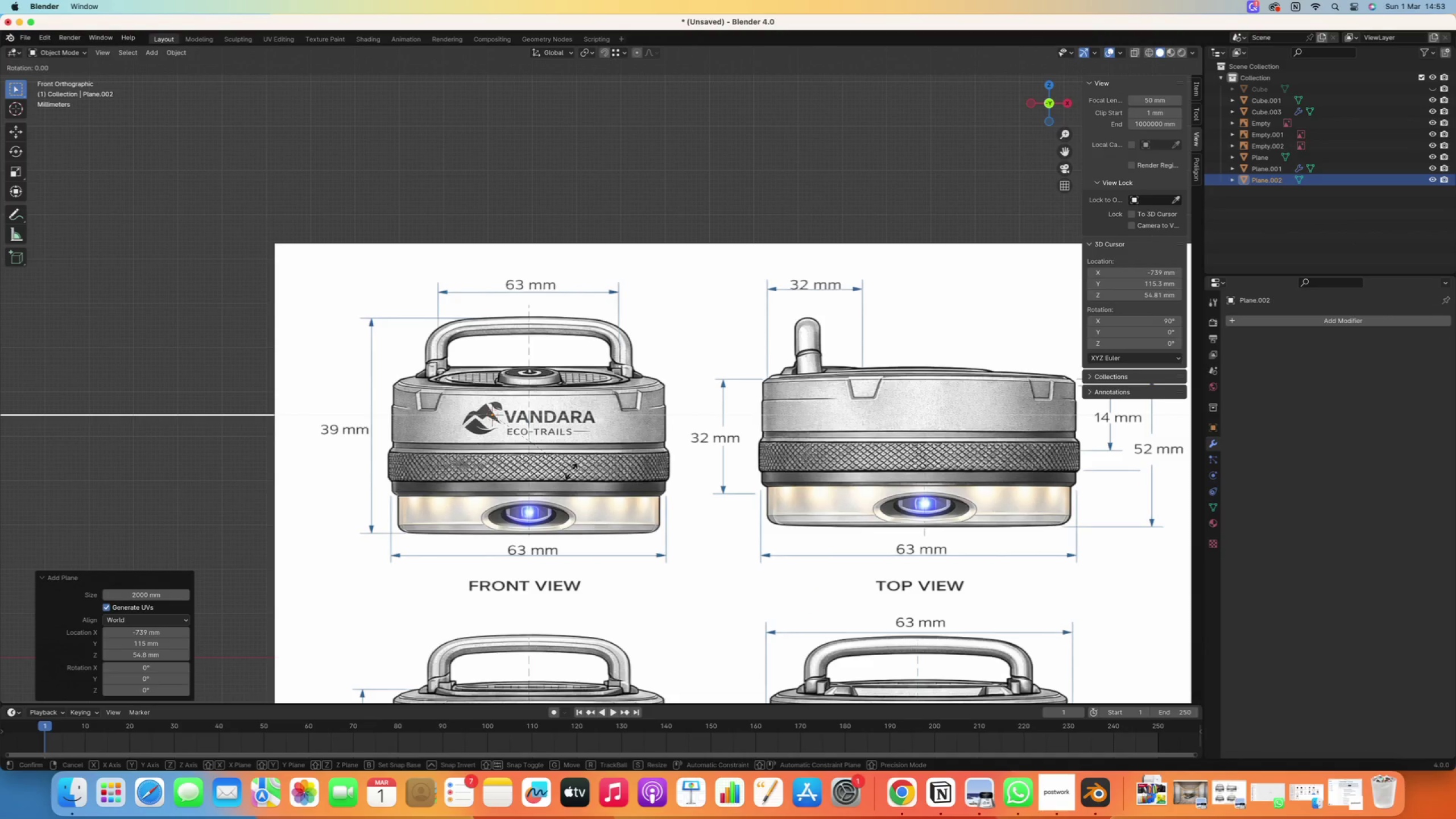 
scroll: coordinate [571, 471], scroll_direction: up, amount: 5.0
 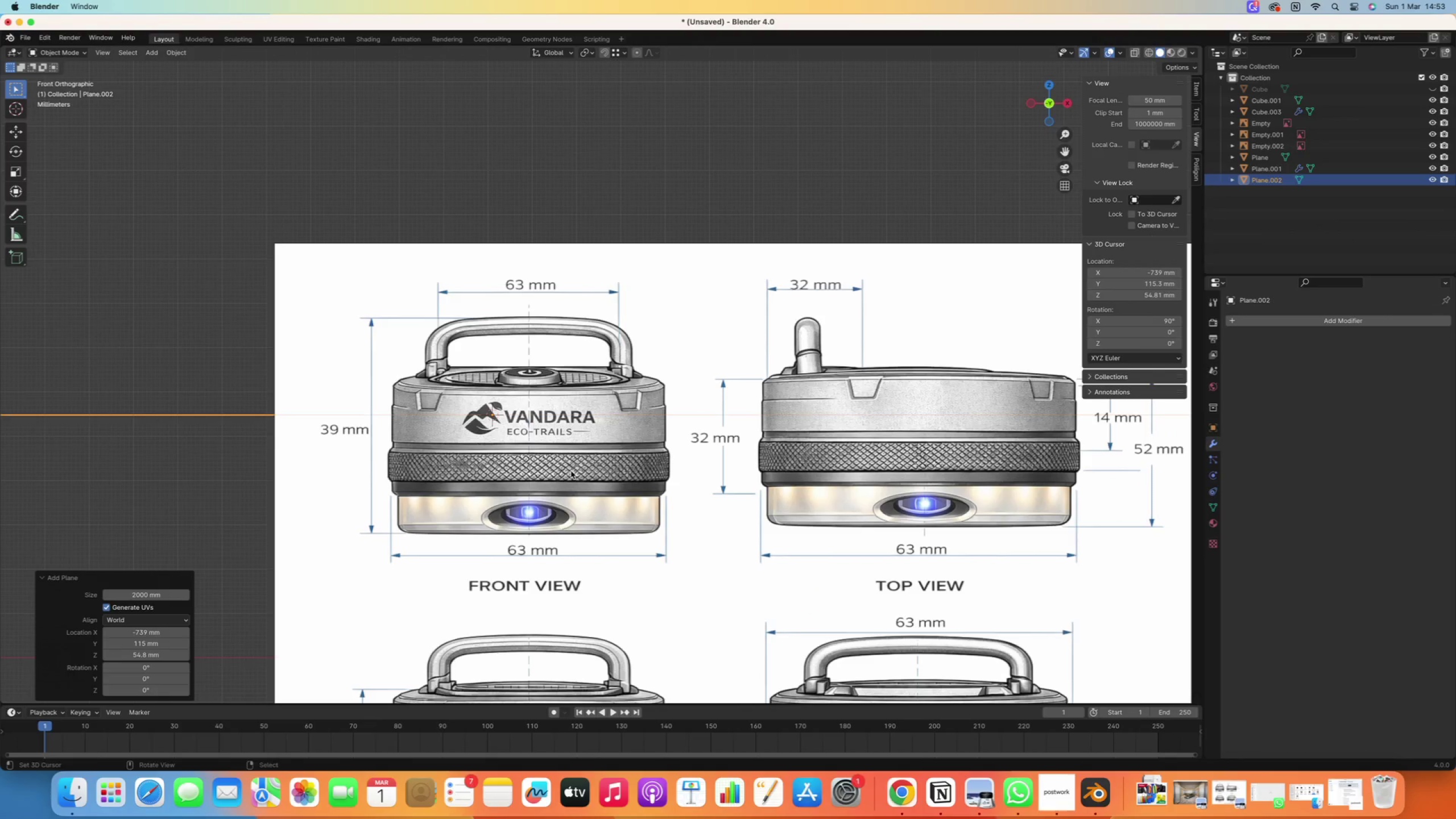 
type(x90)
 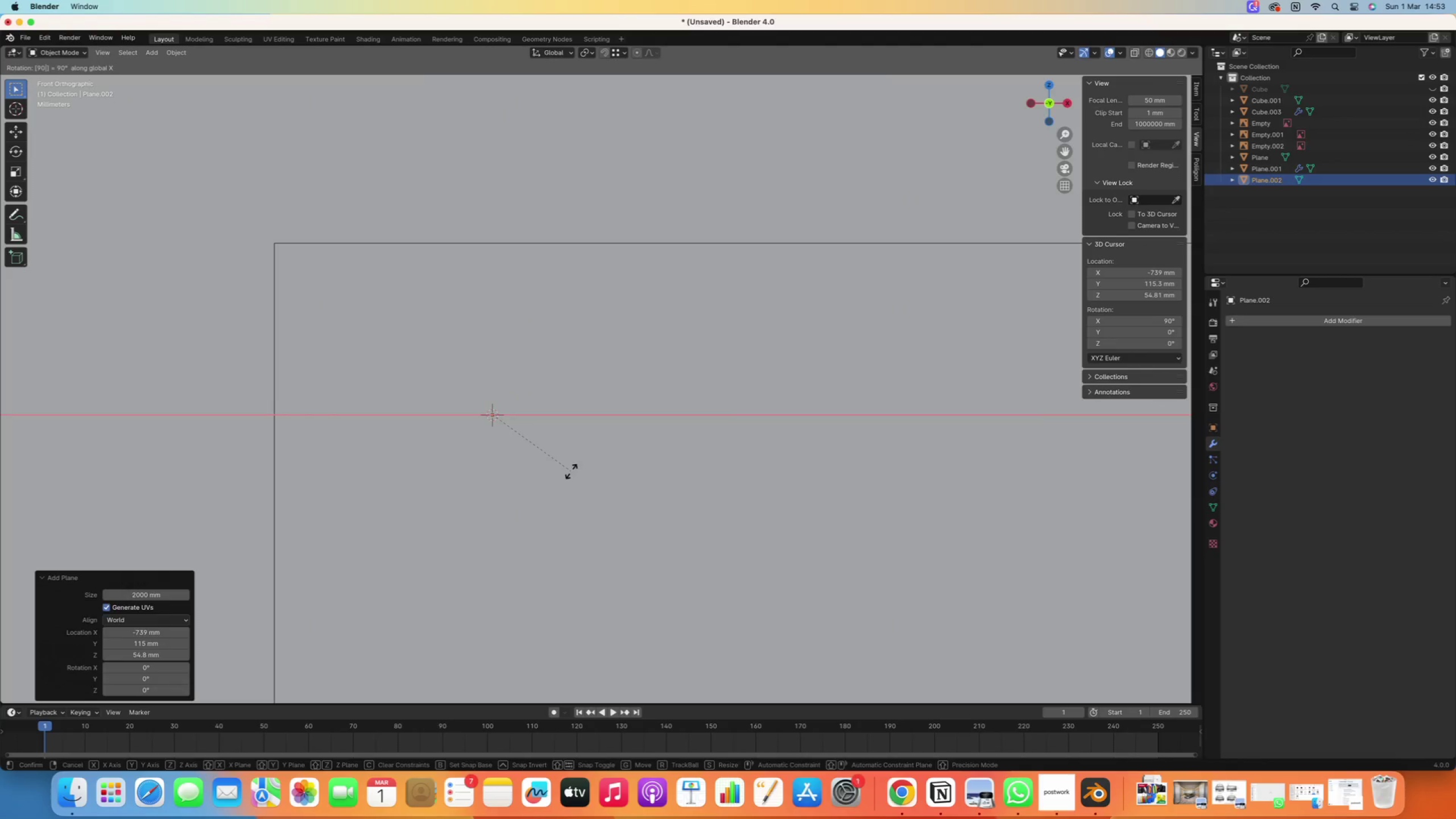 
key(Enter)
 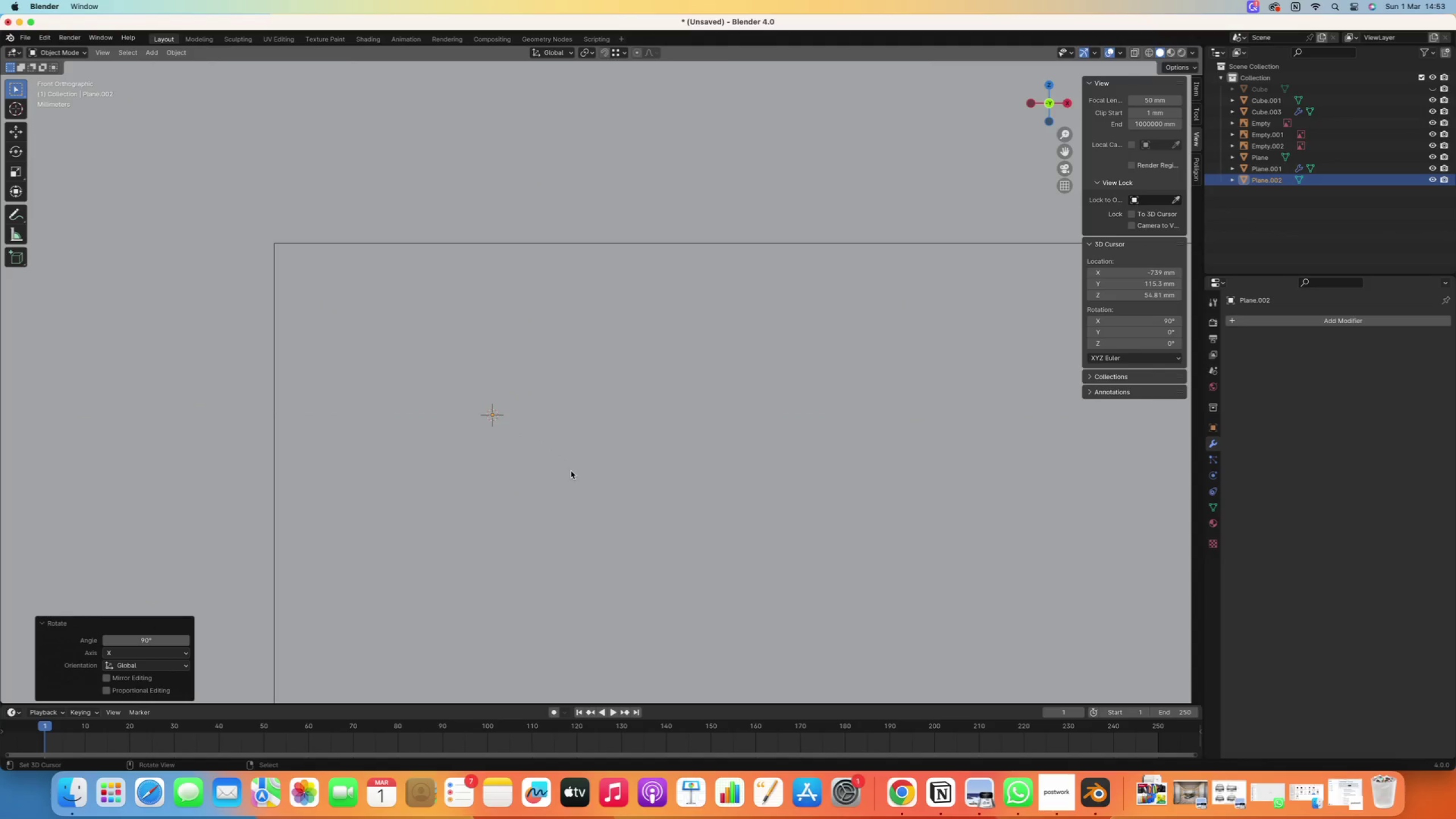 
scroll: coordinate [580, 469], scroll_direction: down, amount: 70.0
 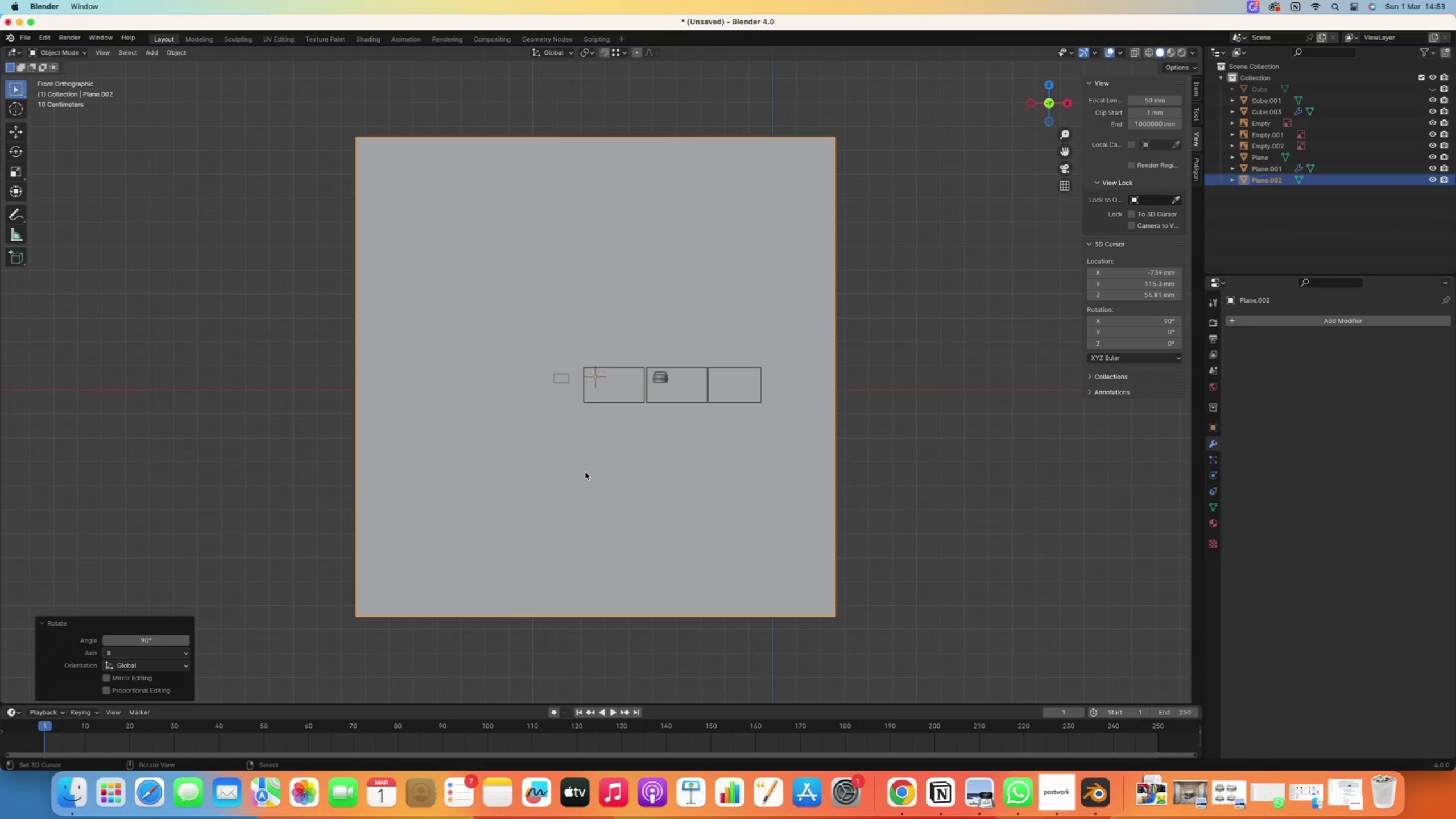 
key(S)
 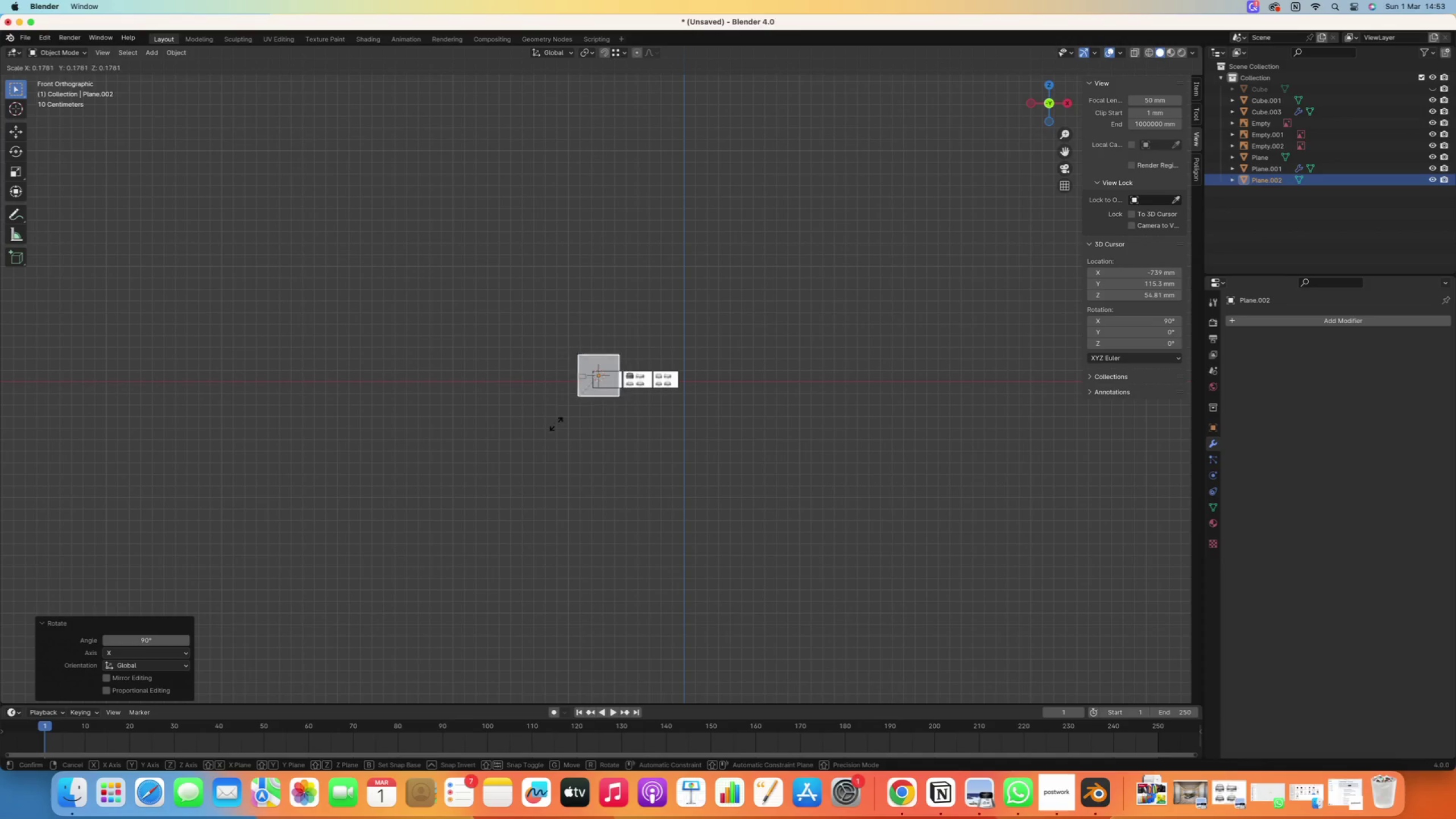 
scroll: coordinate [474, 448], scroll_direction: down, amount: 10.0
 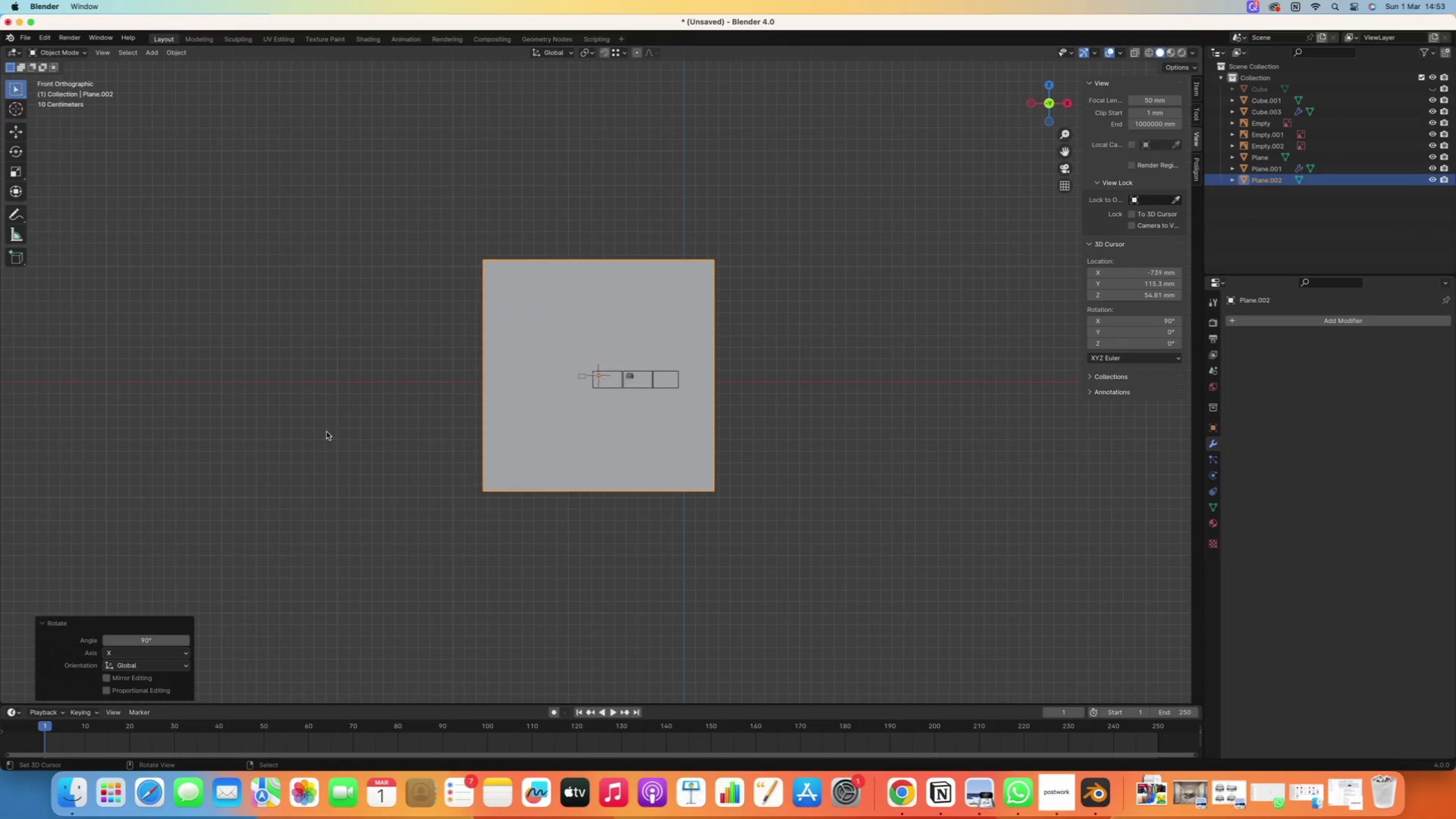 
left_click([608, 424])
 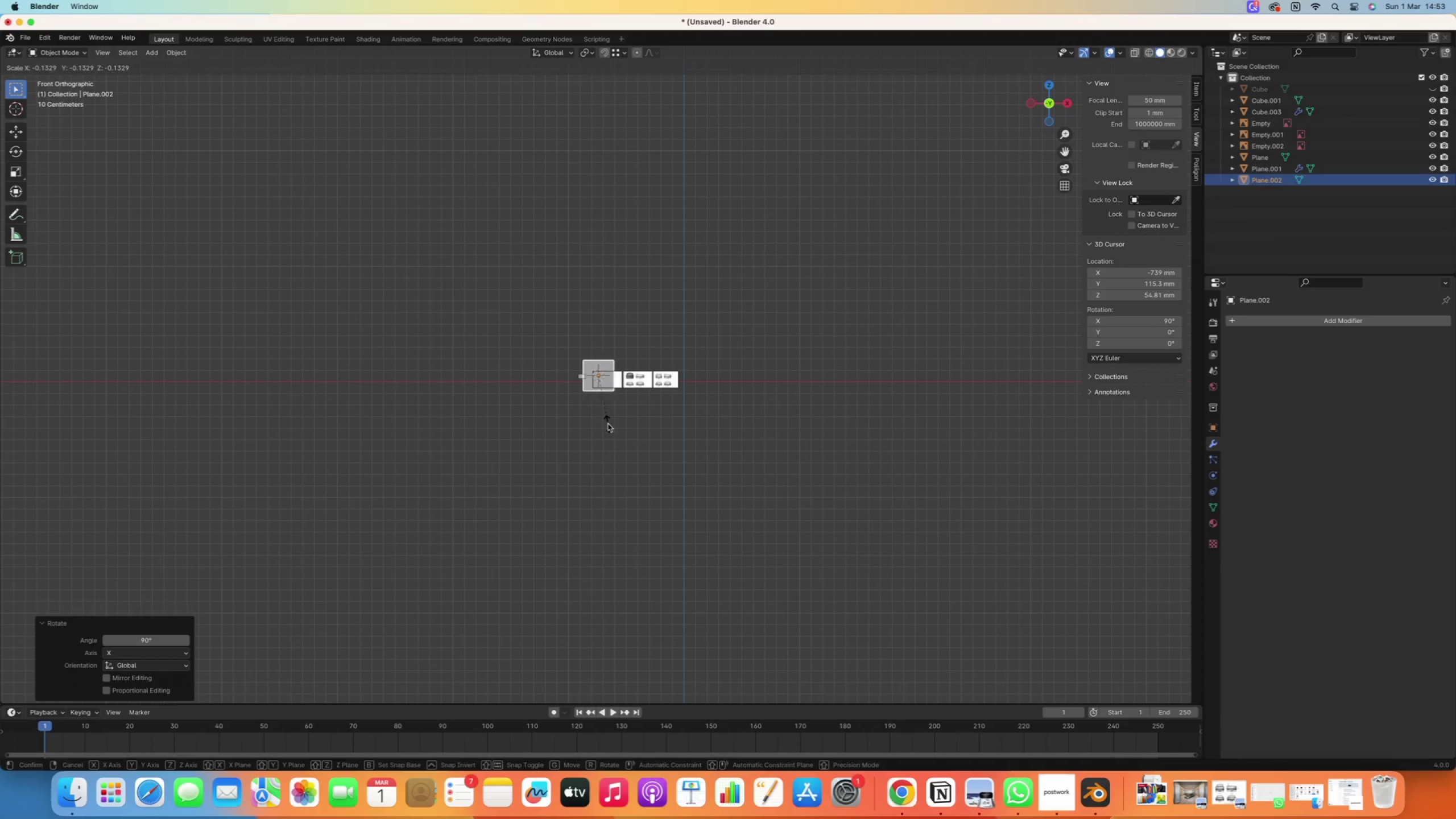 
scroll: coordinate [603, 369], scroll_direction: up, amount: 49.0
 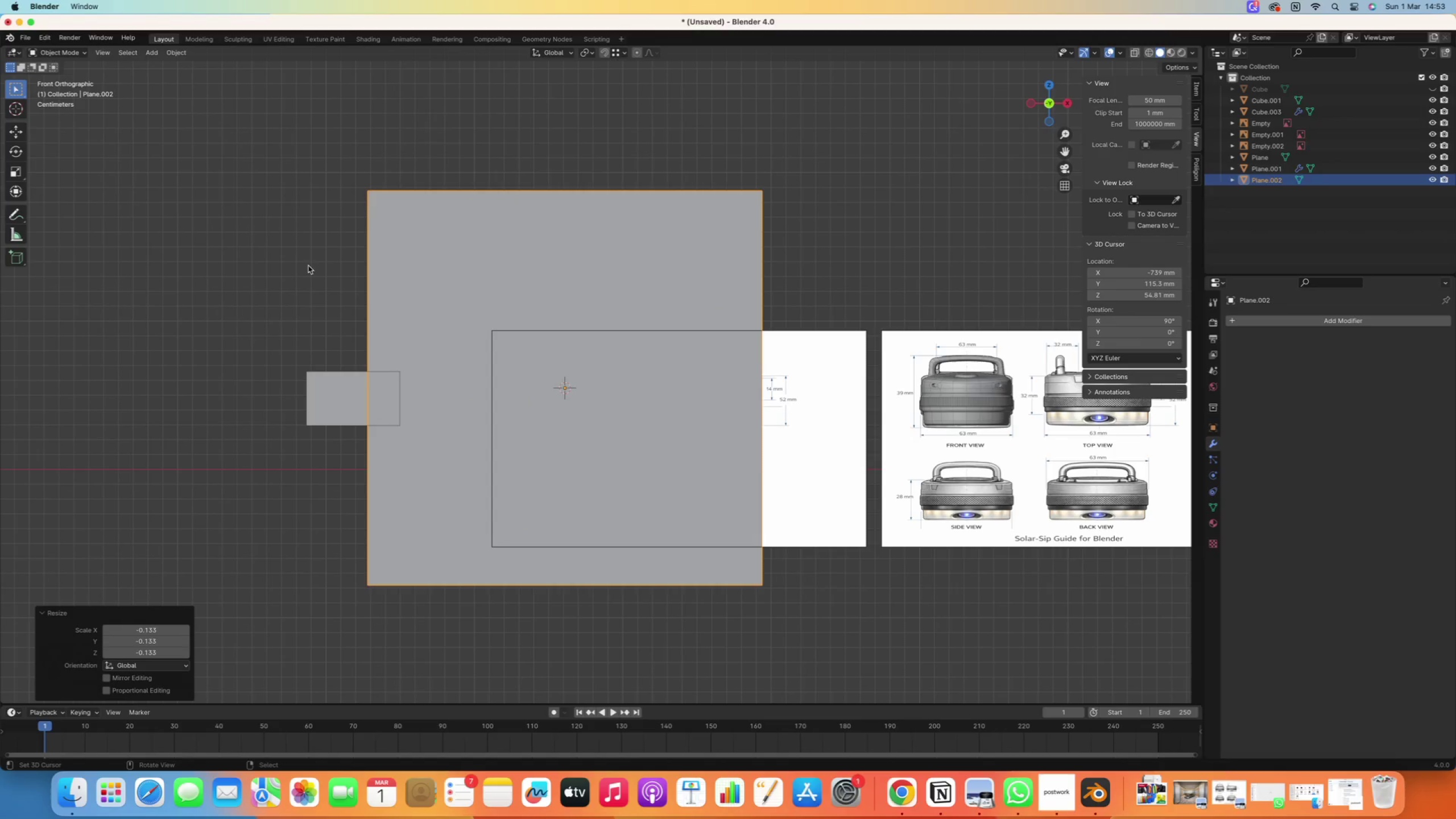 
key(S)
 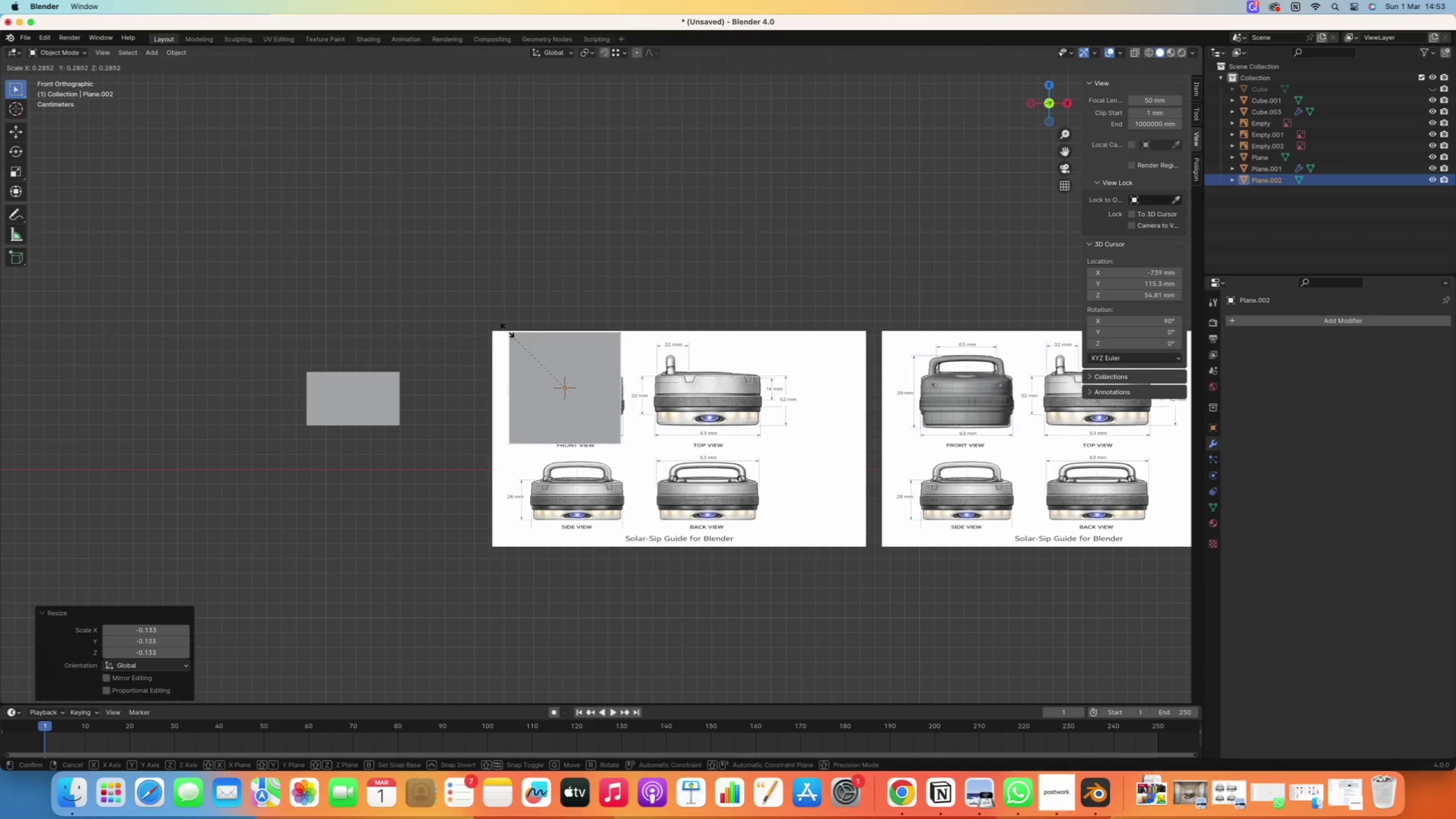 
hold_key(key=ShiftRight, duration=1.6)
 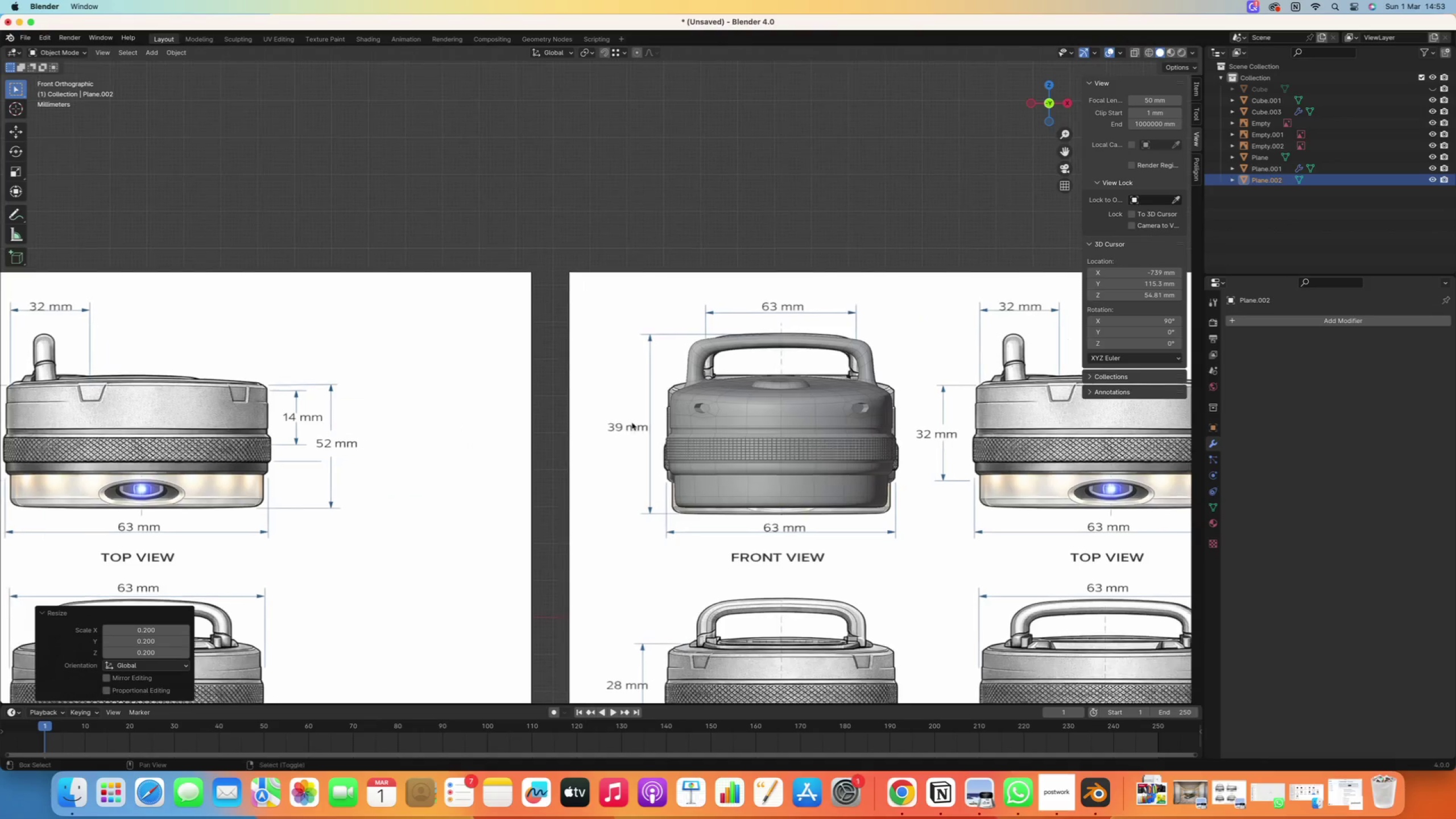 
scroll: coordinate [549, 388], scroll_direction: up, amount: 16.0
 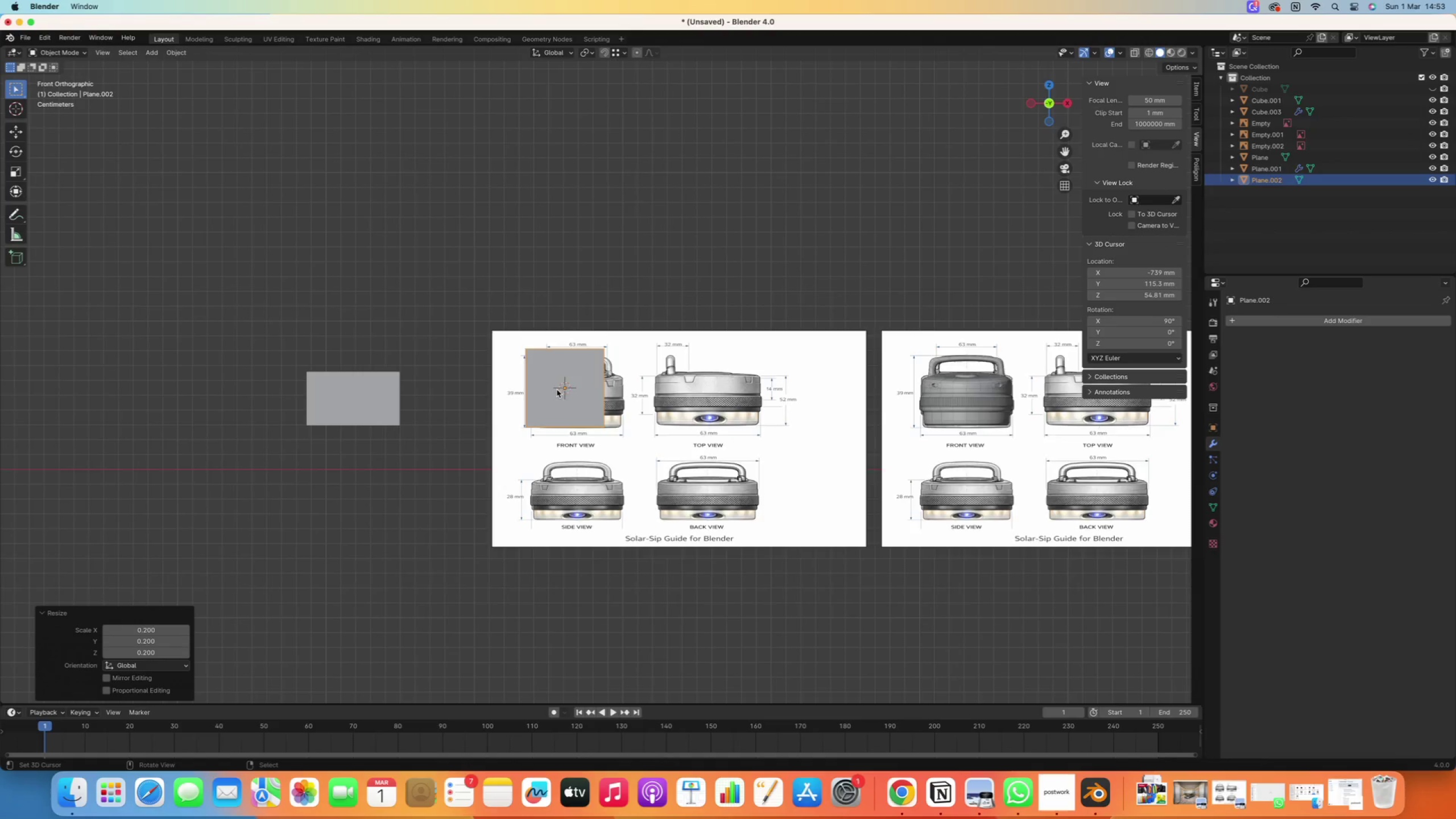 
scroll: coordinate [672, 422], scroll_direction: down, amount: 16.0
 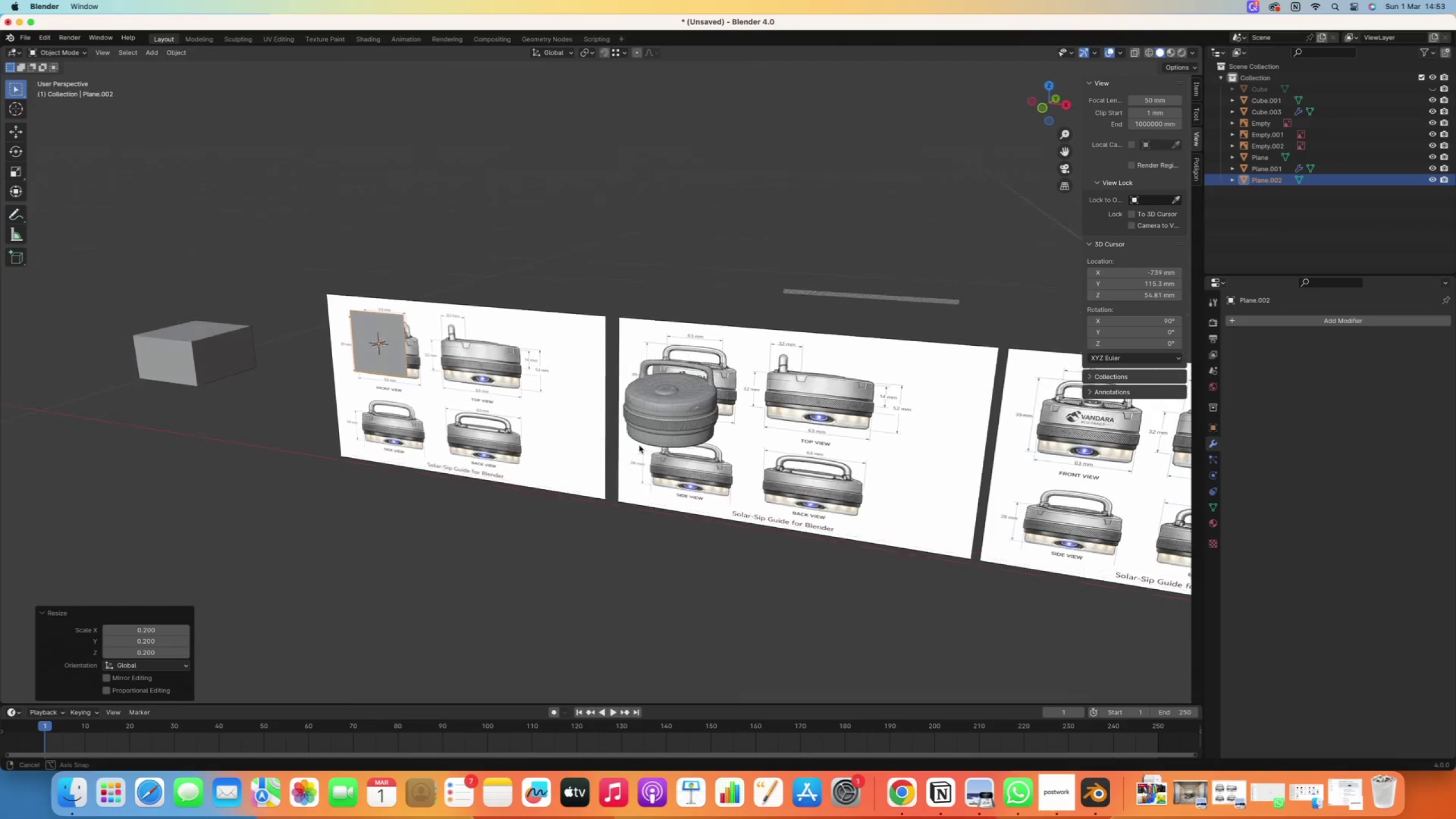 
hold_key(key=ShiftRight, duration=0.45)
 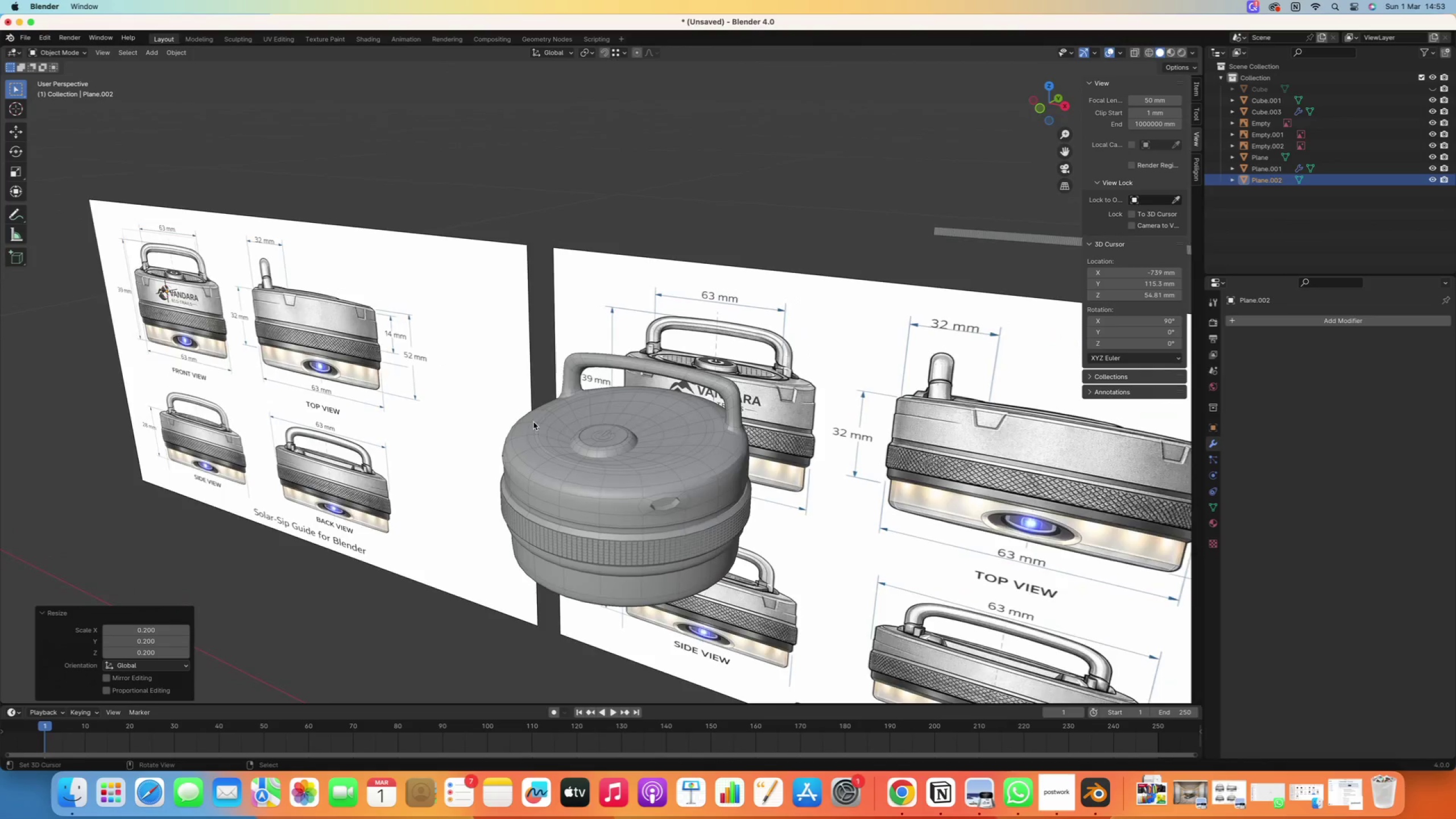 
scroll: coordinate [672, 414], scroll_direction: up, amount: 15.0
 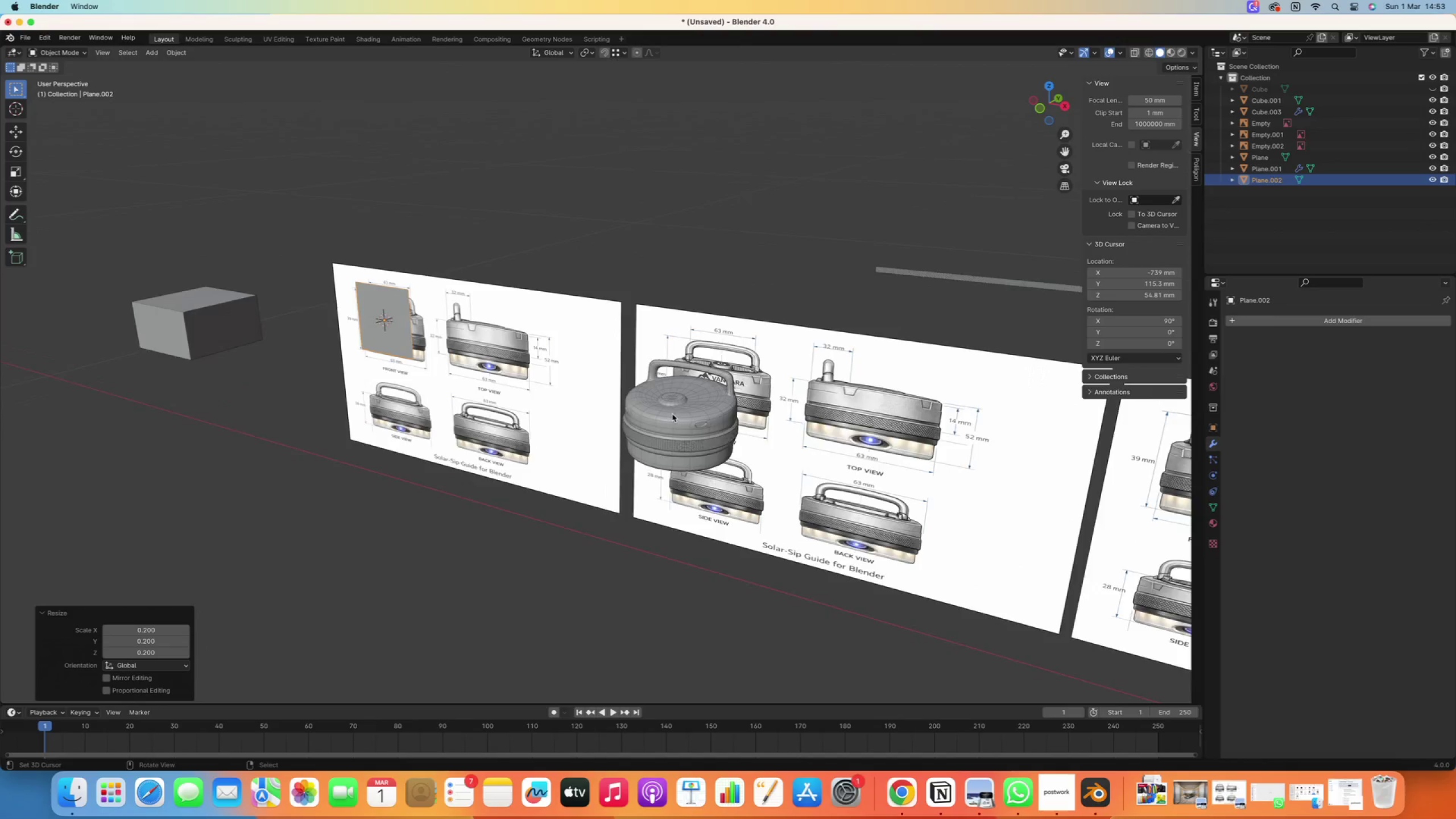 
hold_key(key=ShiftRight, duration=0.5)
 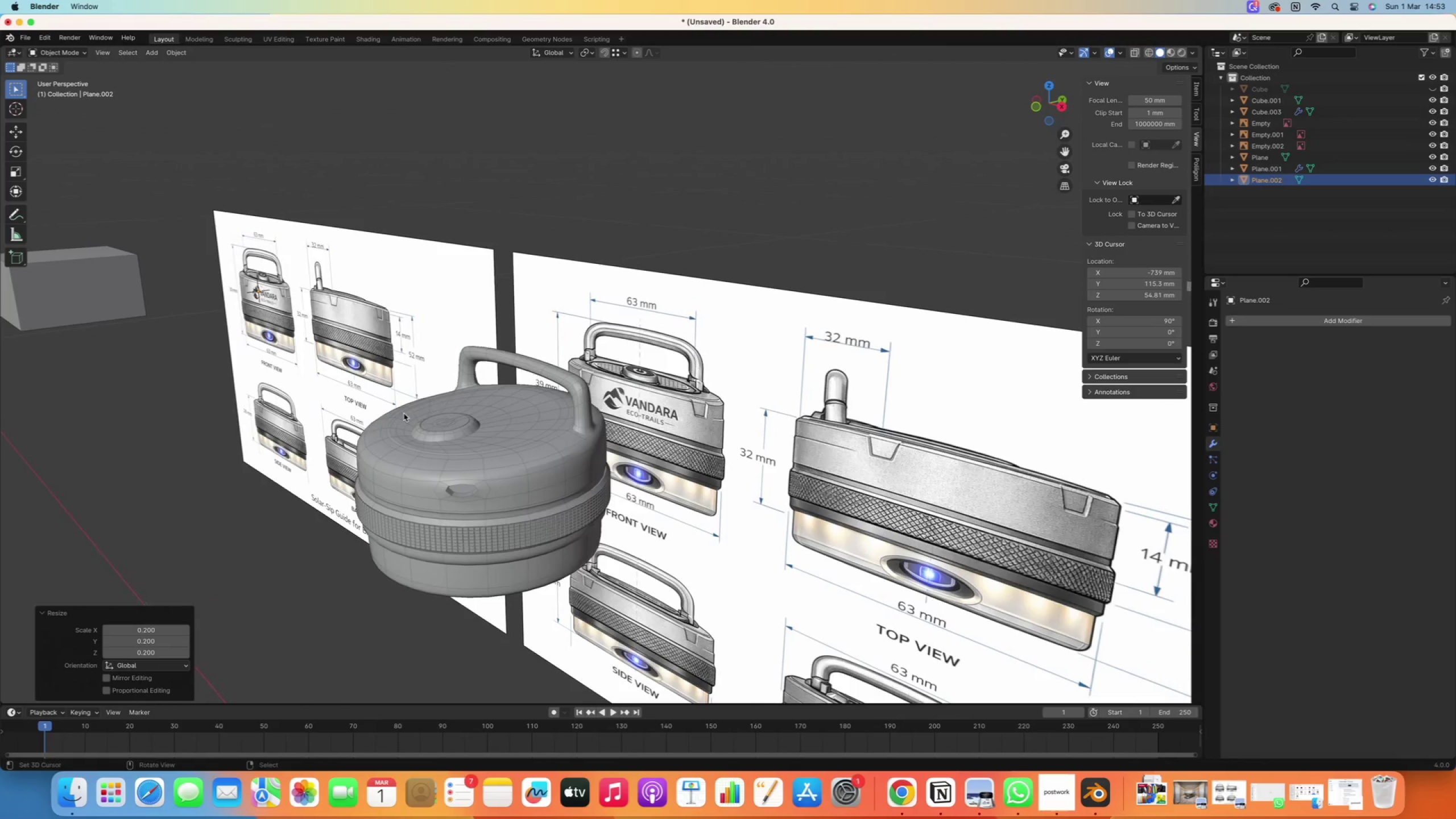 
hold_key(key=ShiftRight, duration=1.06)
 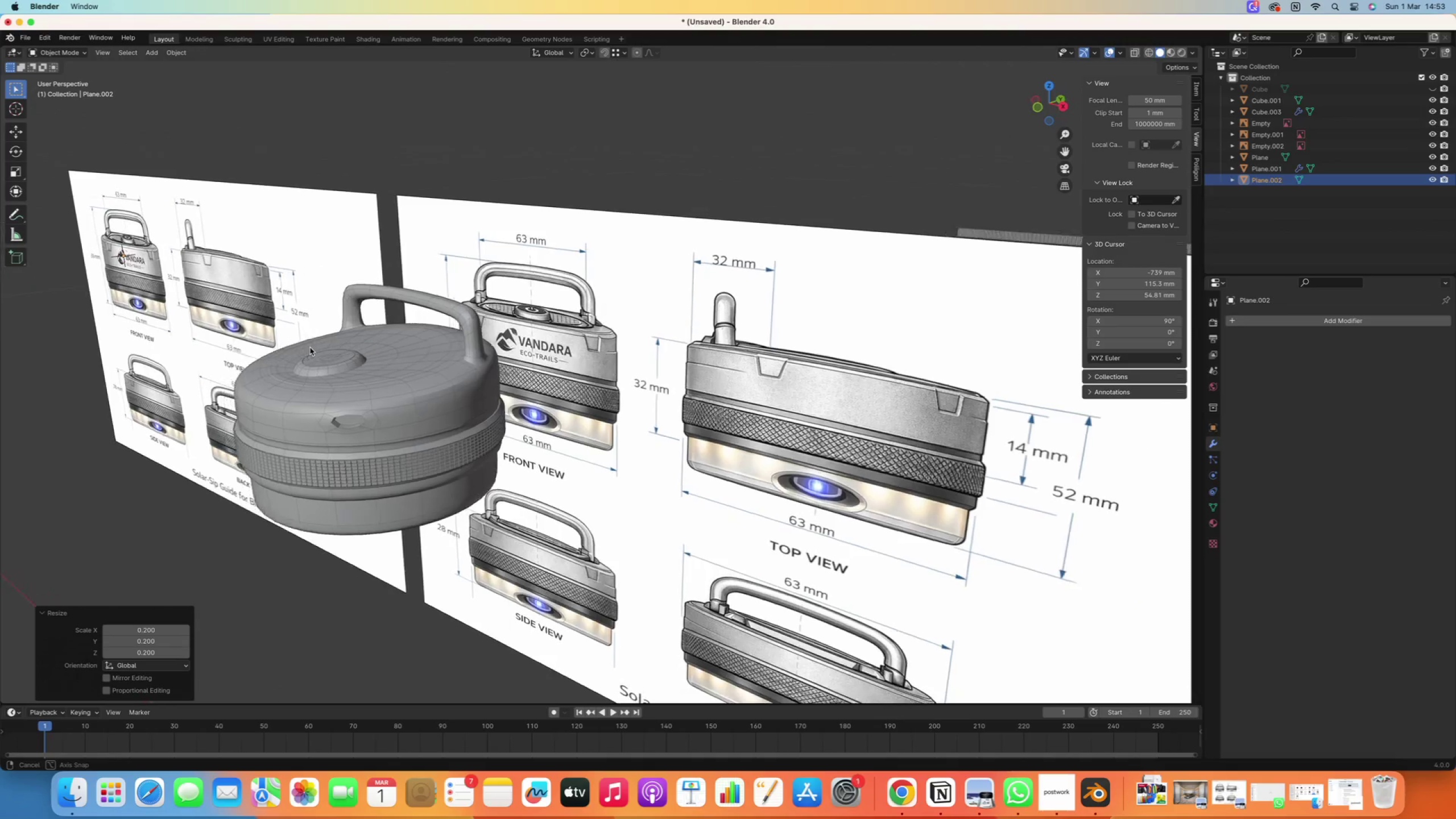 
scroll: coordinate [316, 348], scroll_direction: down, amount: 2.0
 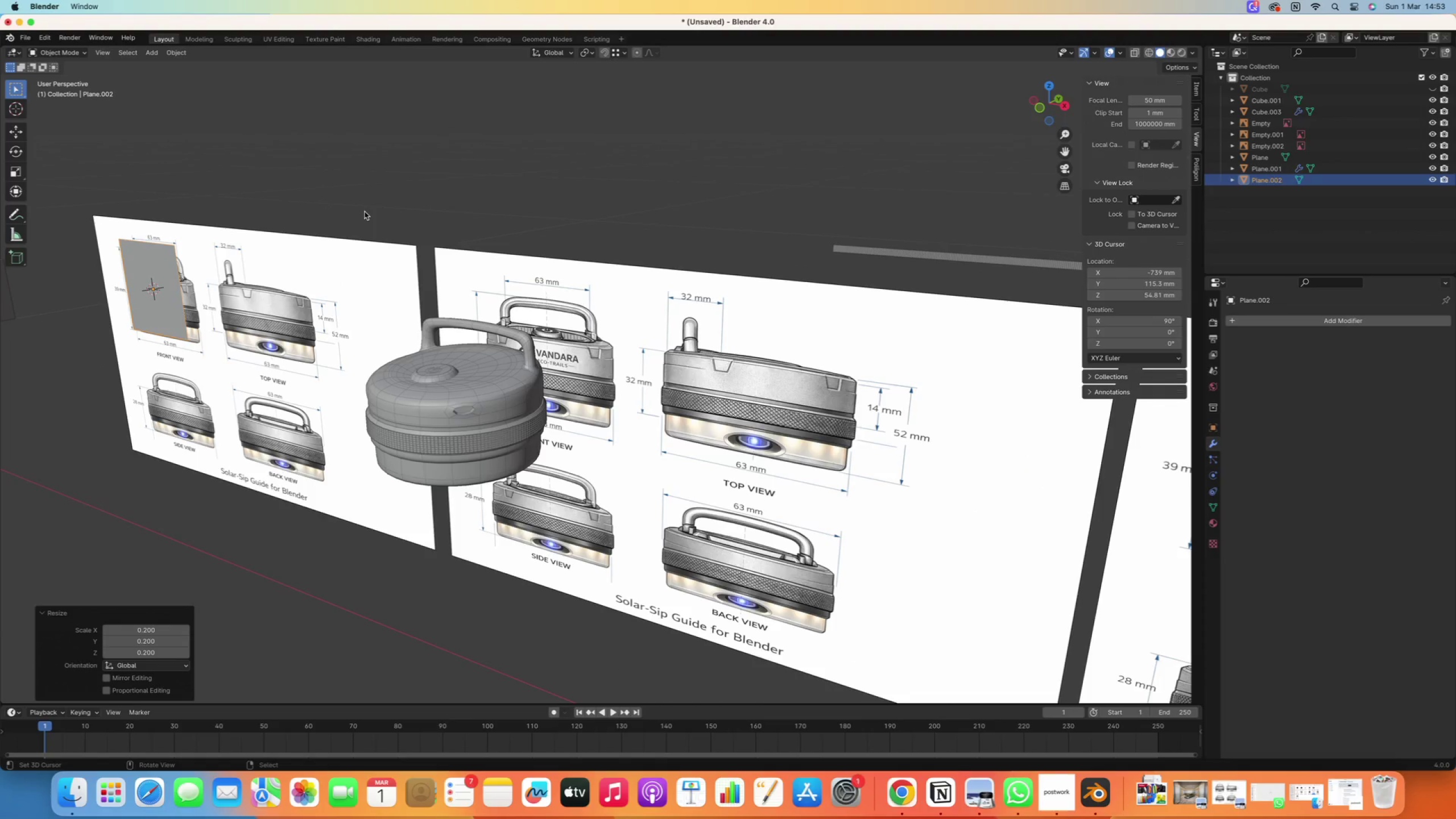 
wait(5.32)
 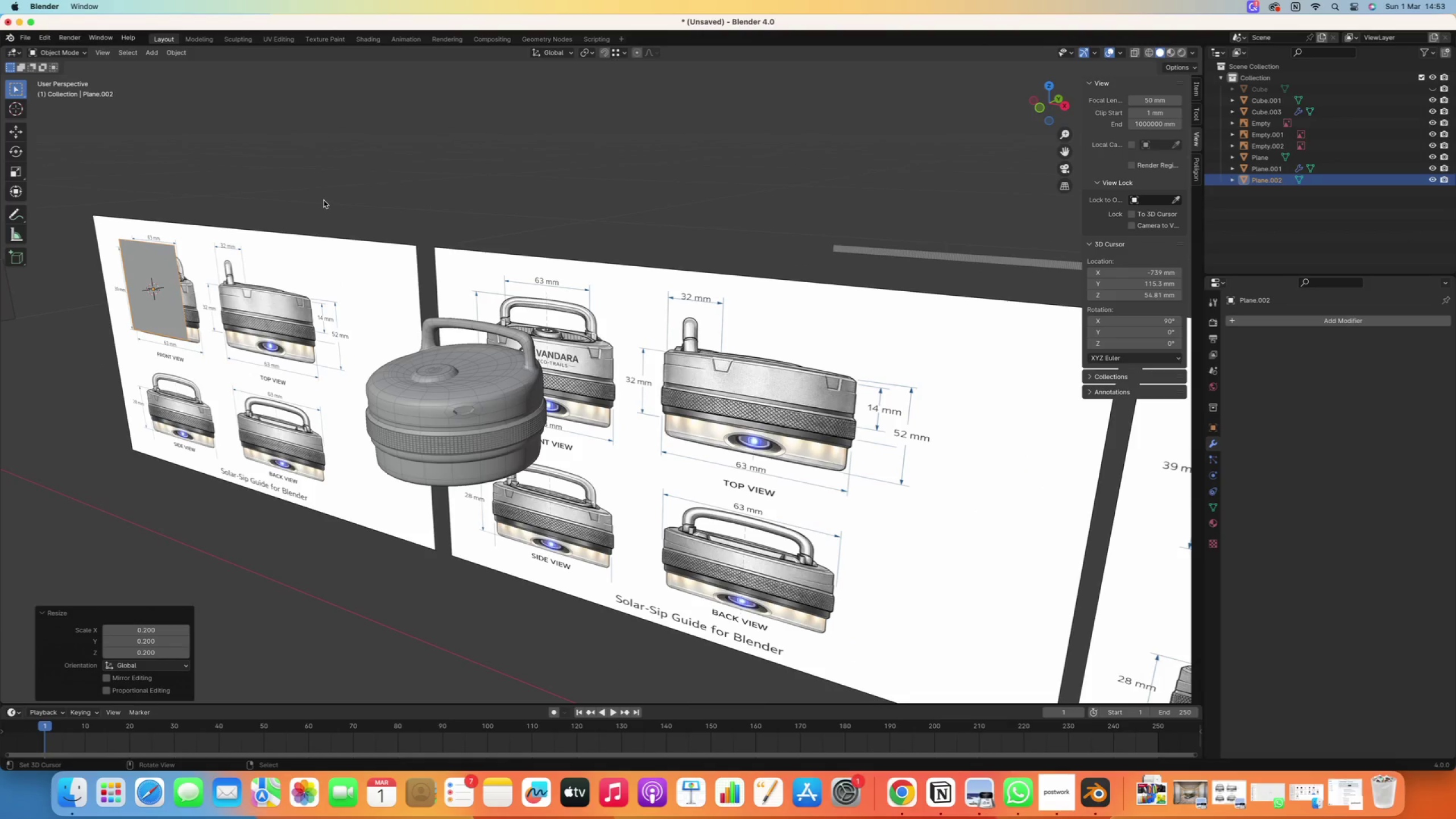 
right_click([420, 417])
 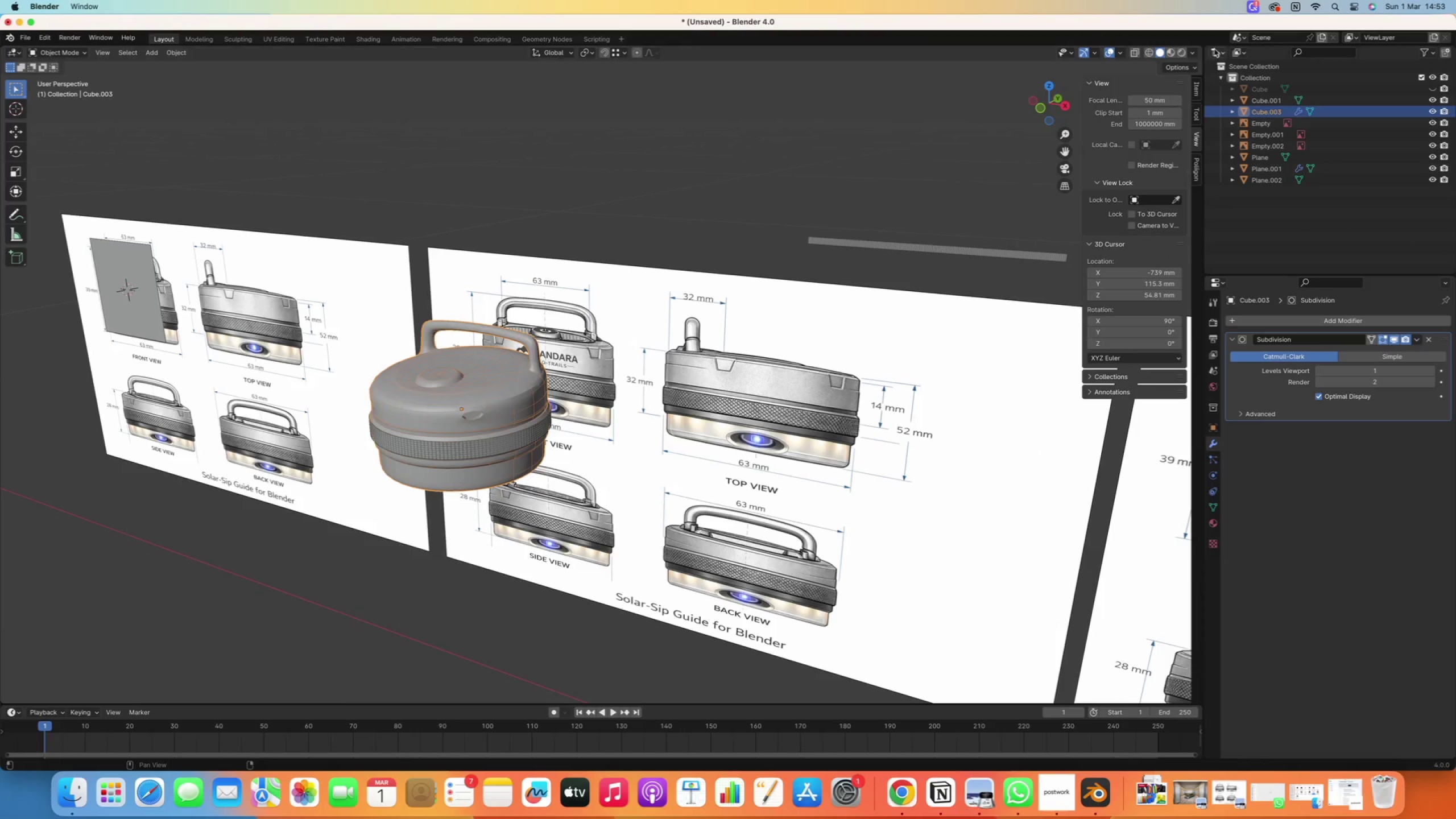 
left_click([1194, 56])
 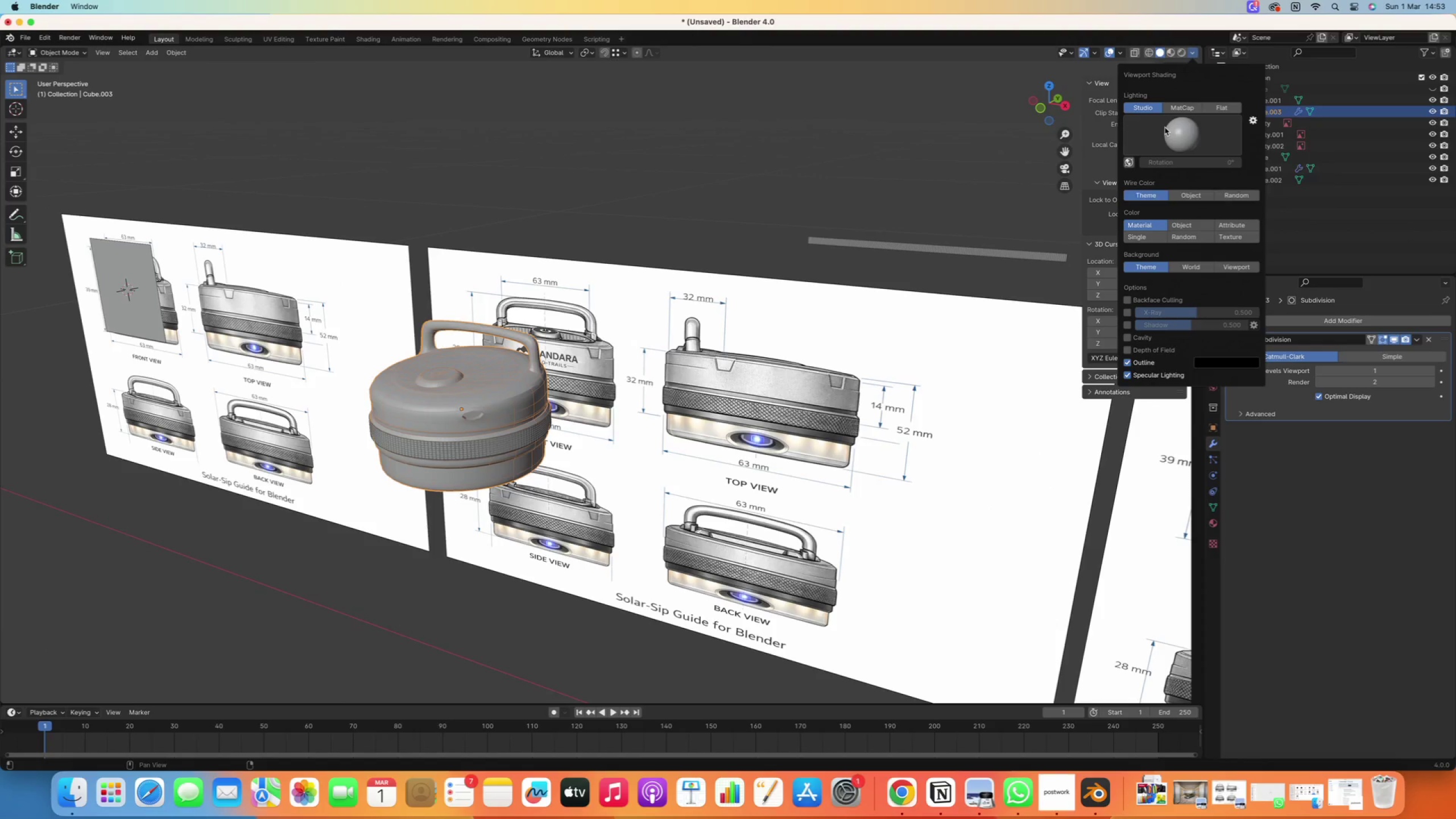 
left_click([1165, 131])
 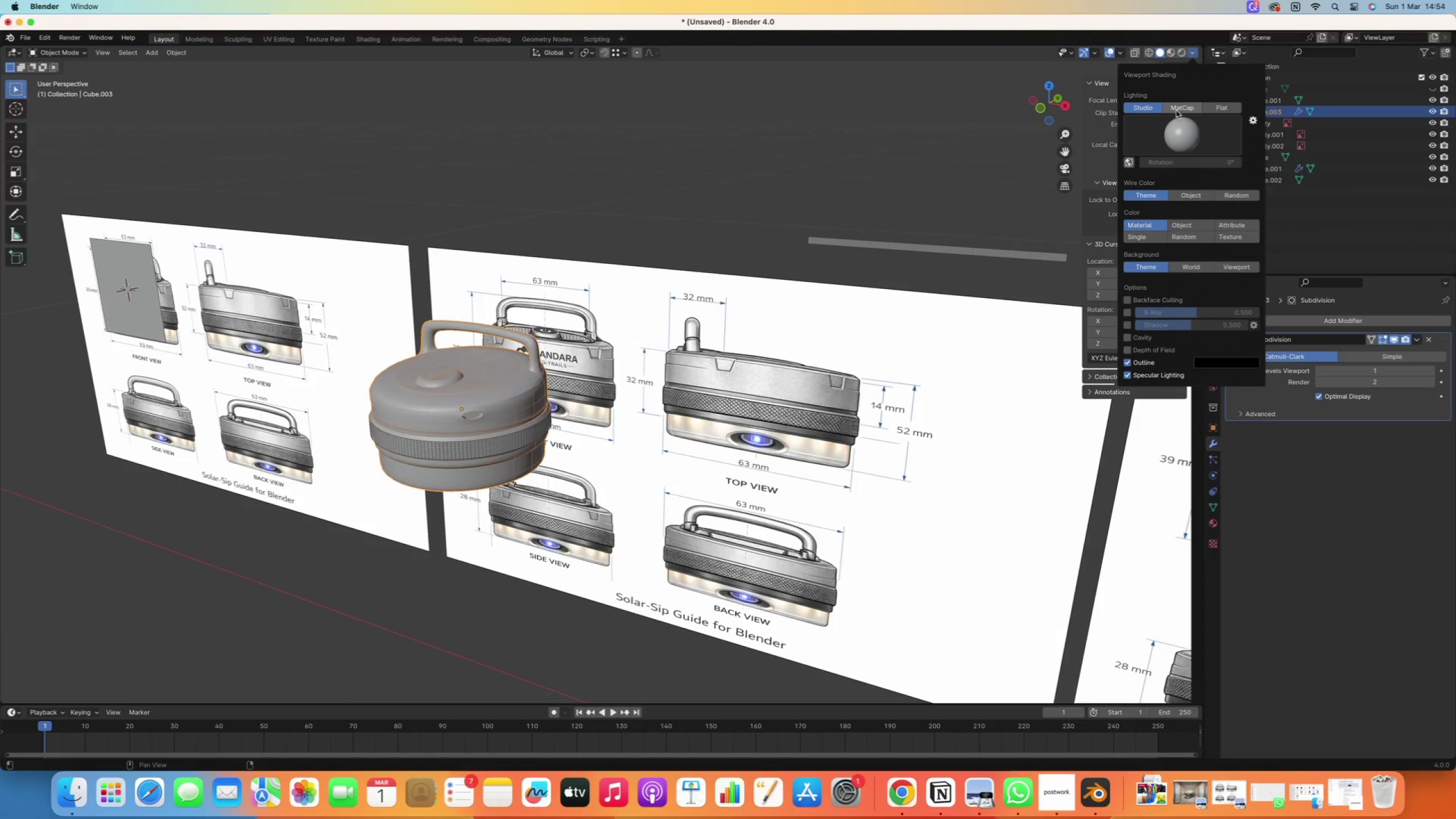 
left_click([1184, 109])
 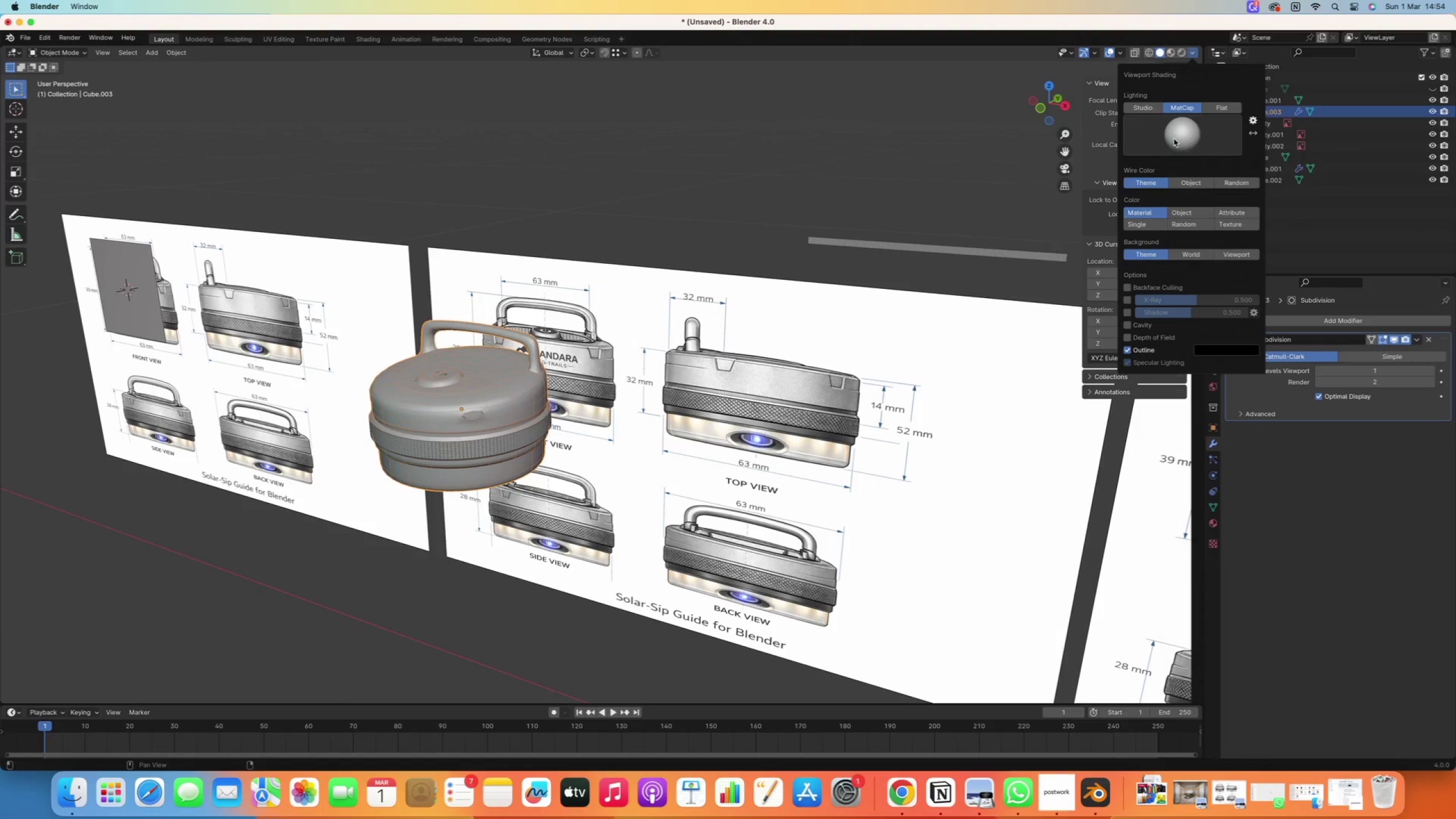 
left_click([1174, 139])
 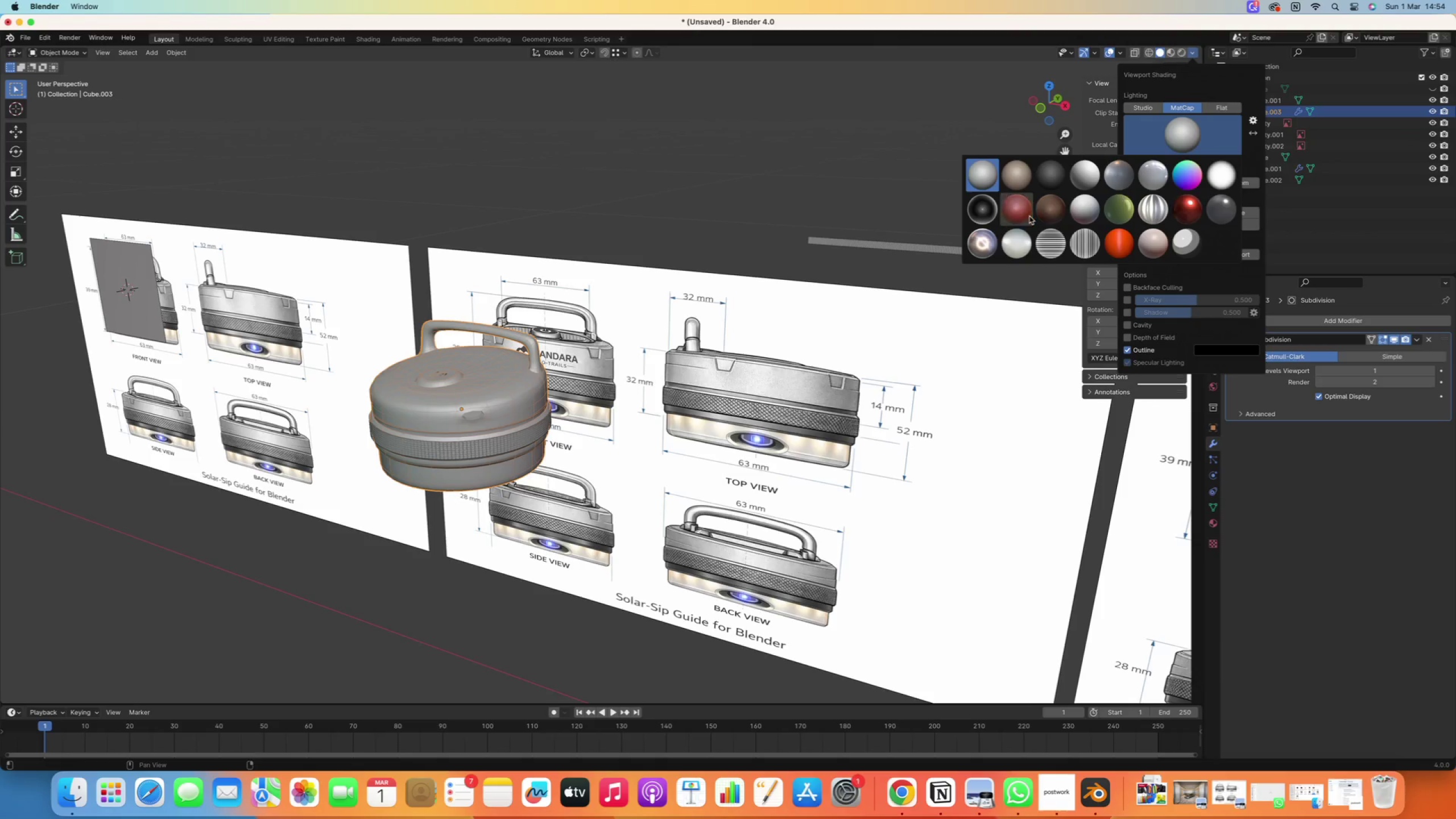 
left_click([1022, 213])
 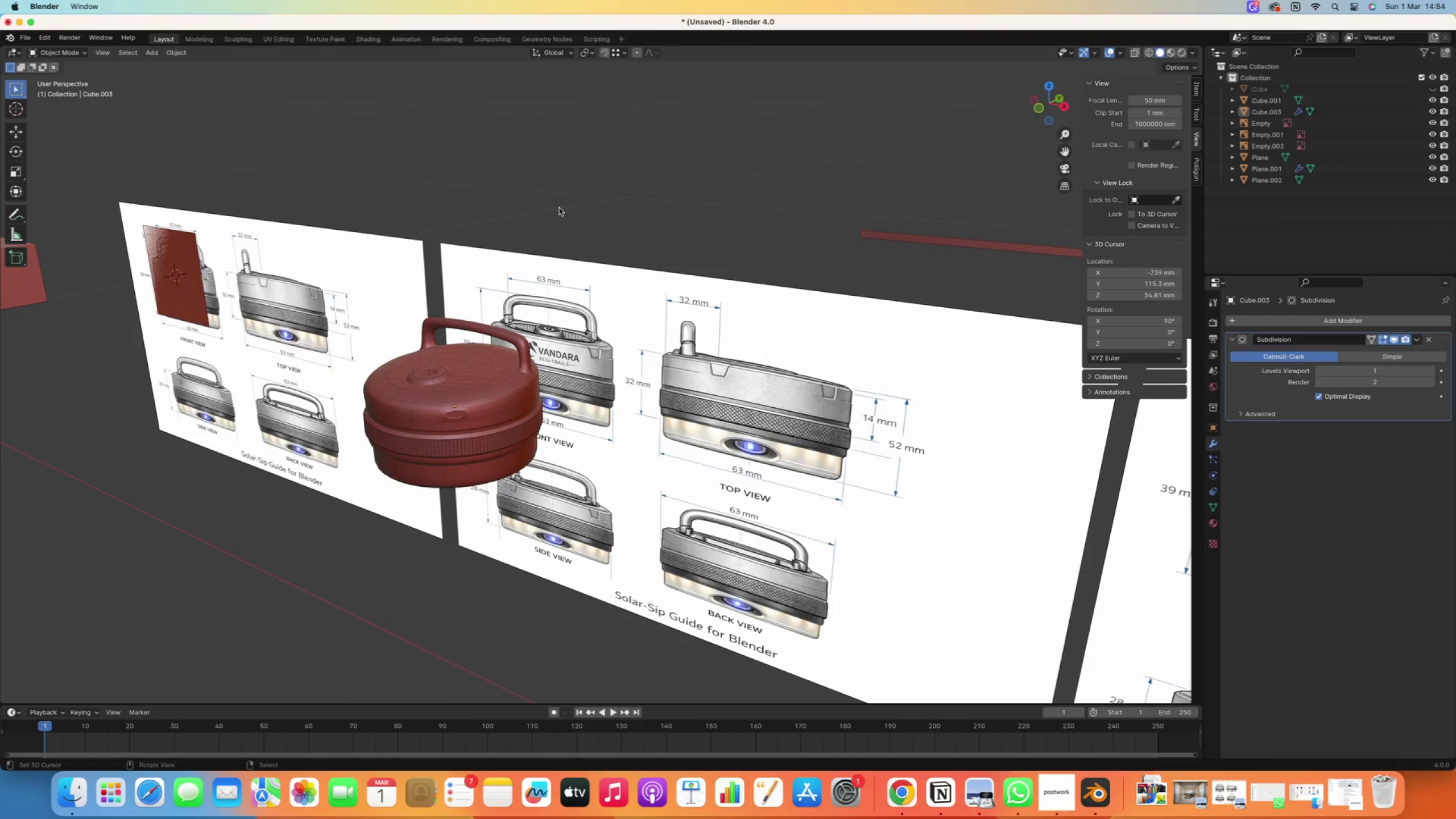 
wait(5.13)
 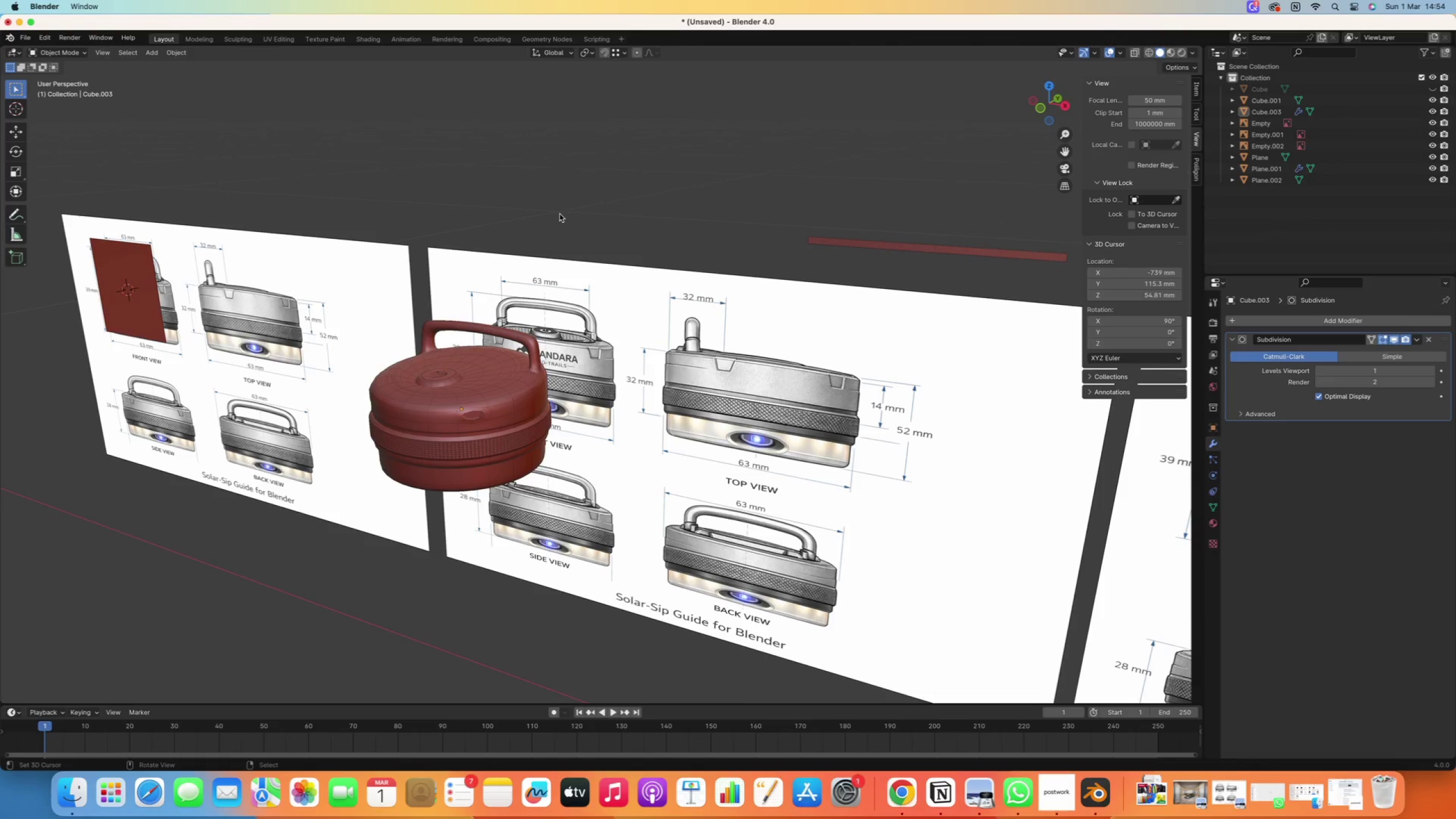 
right_click([187, 297])
 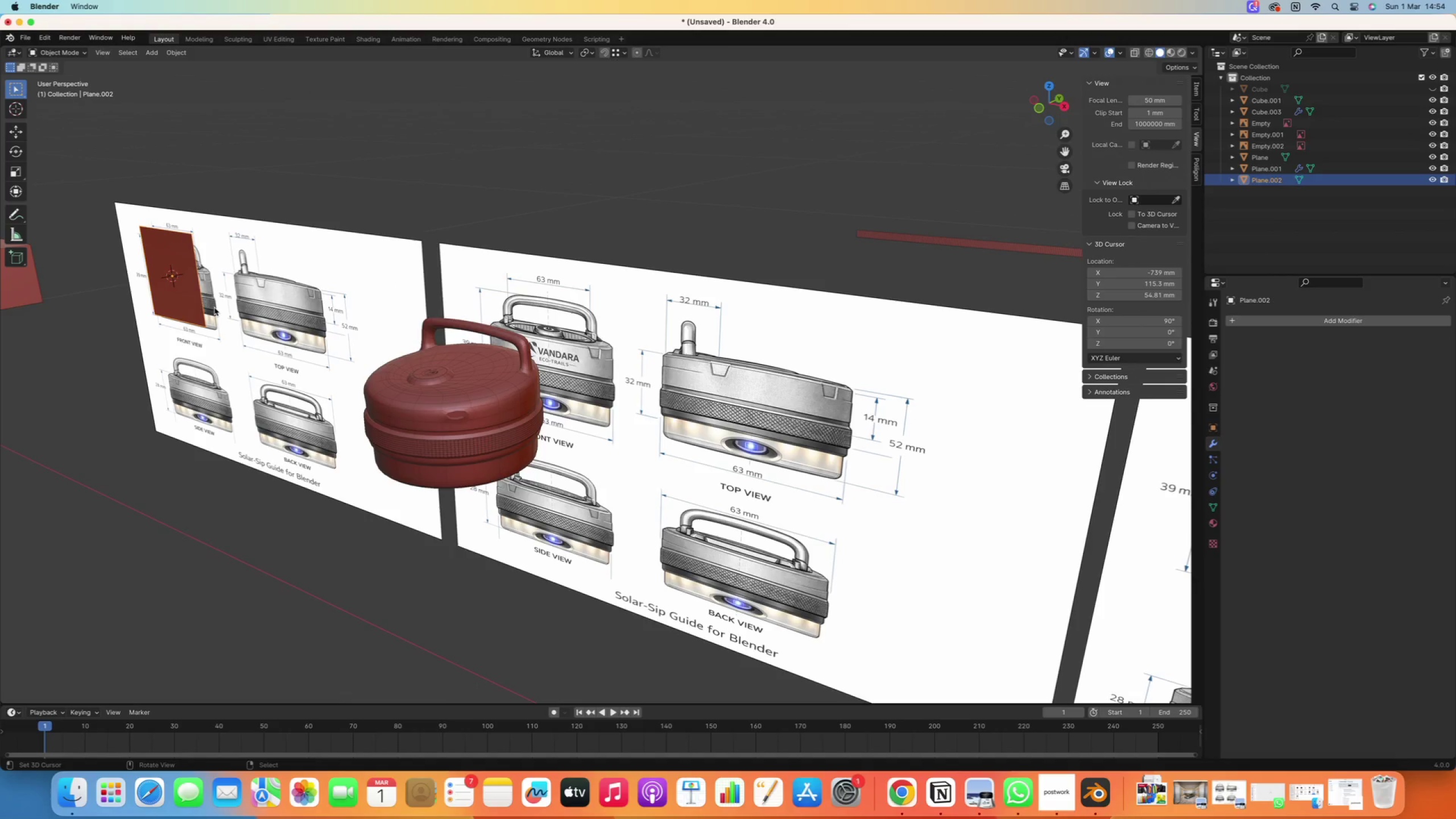 
type(gy)
 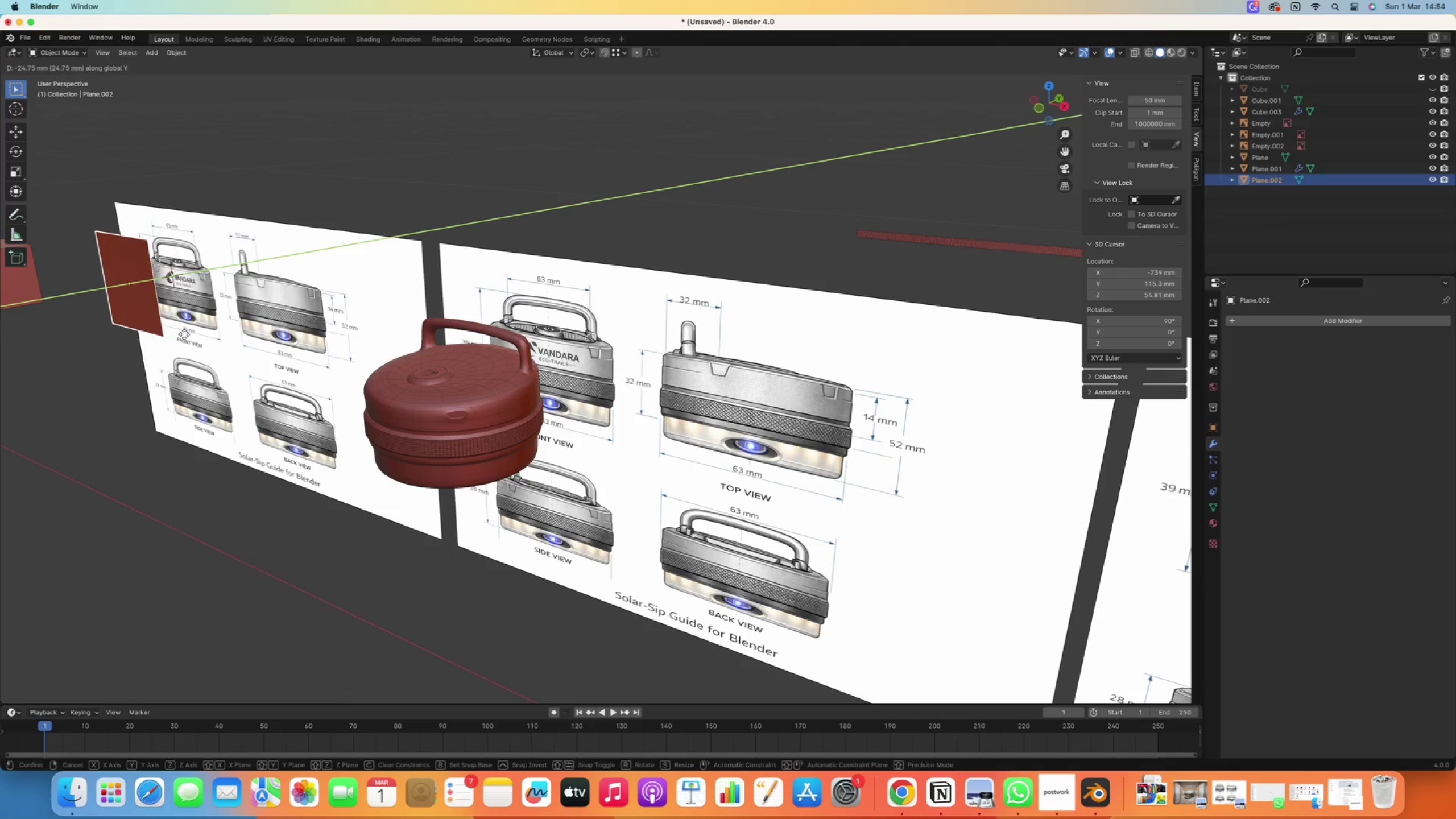 
left_click([184, 334])
 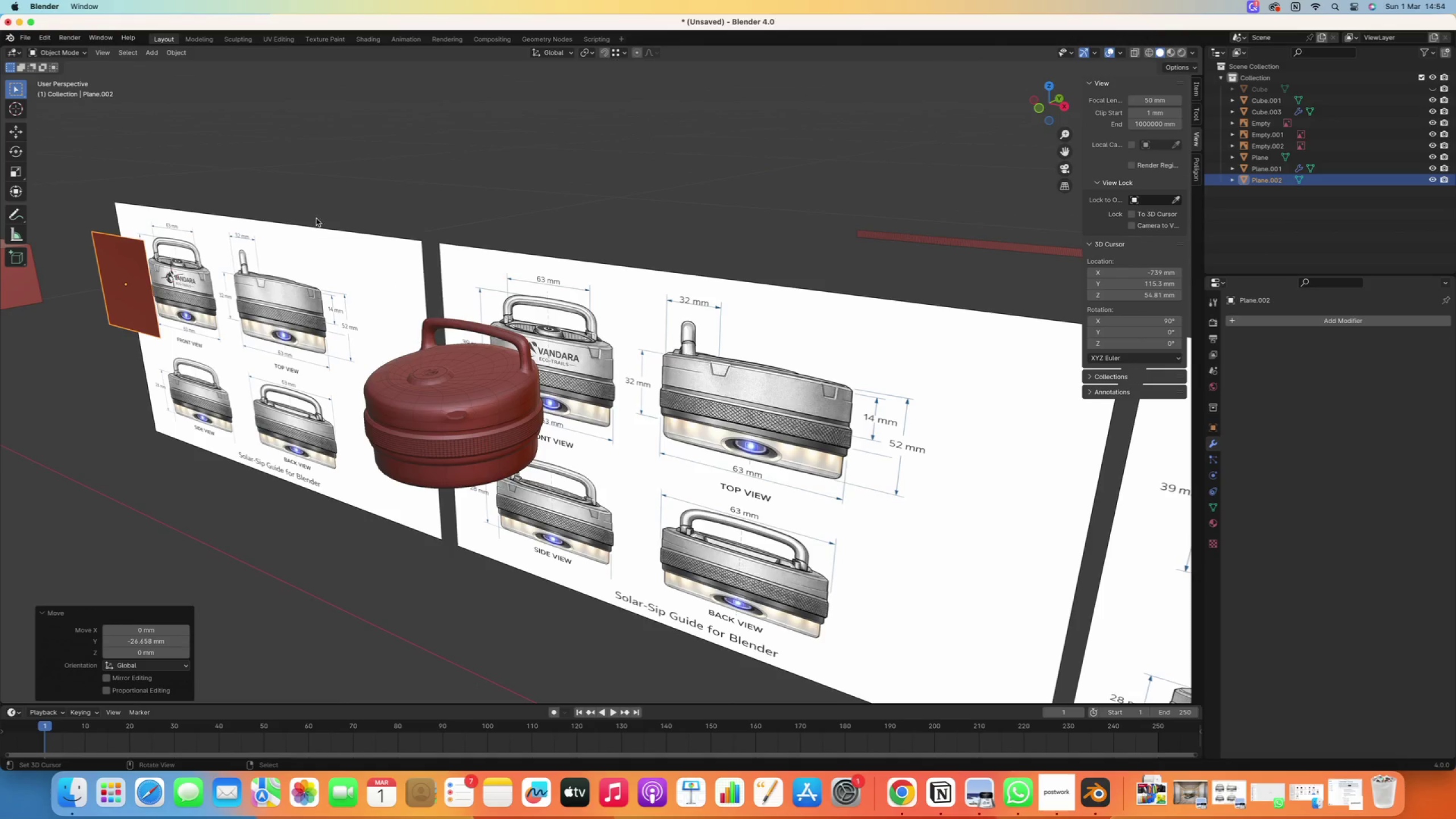 
right_click([353, 189])
 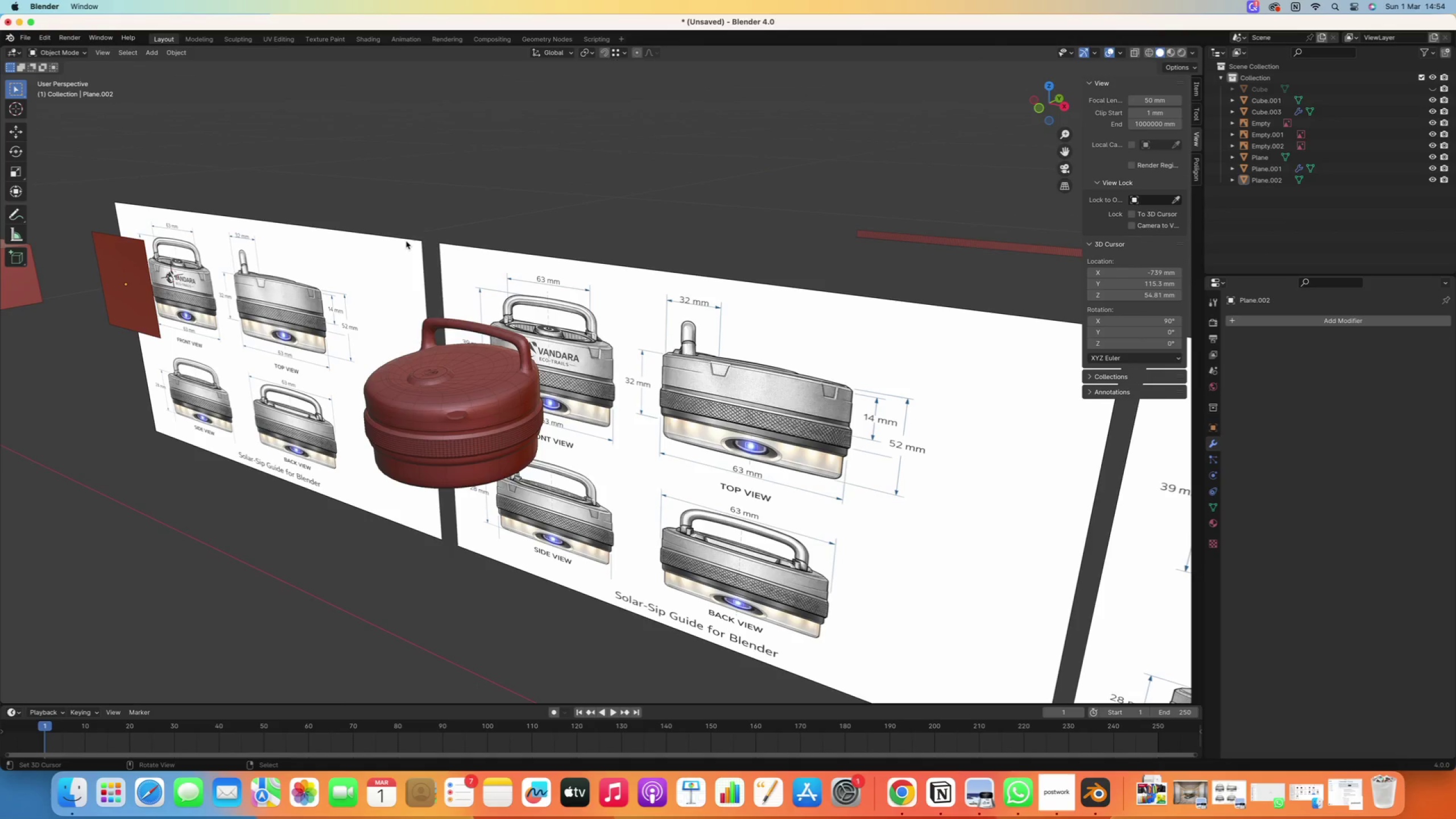 
hold_key(key=ShiftRight, duration=0.47)
 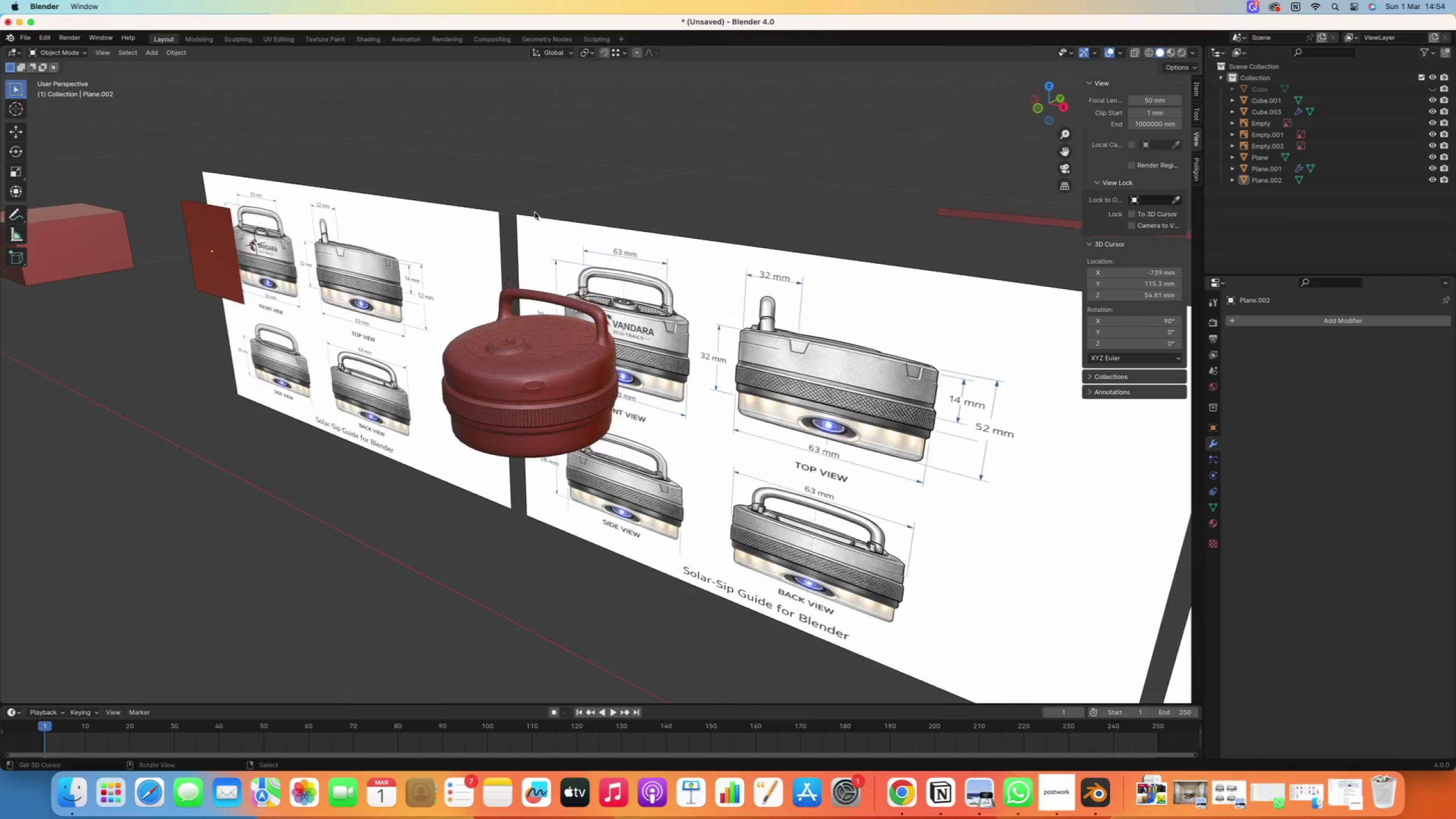 
key(Control+Space)
 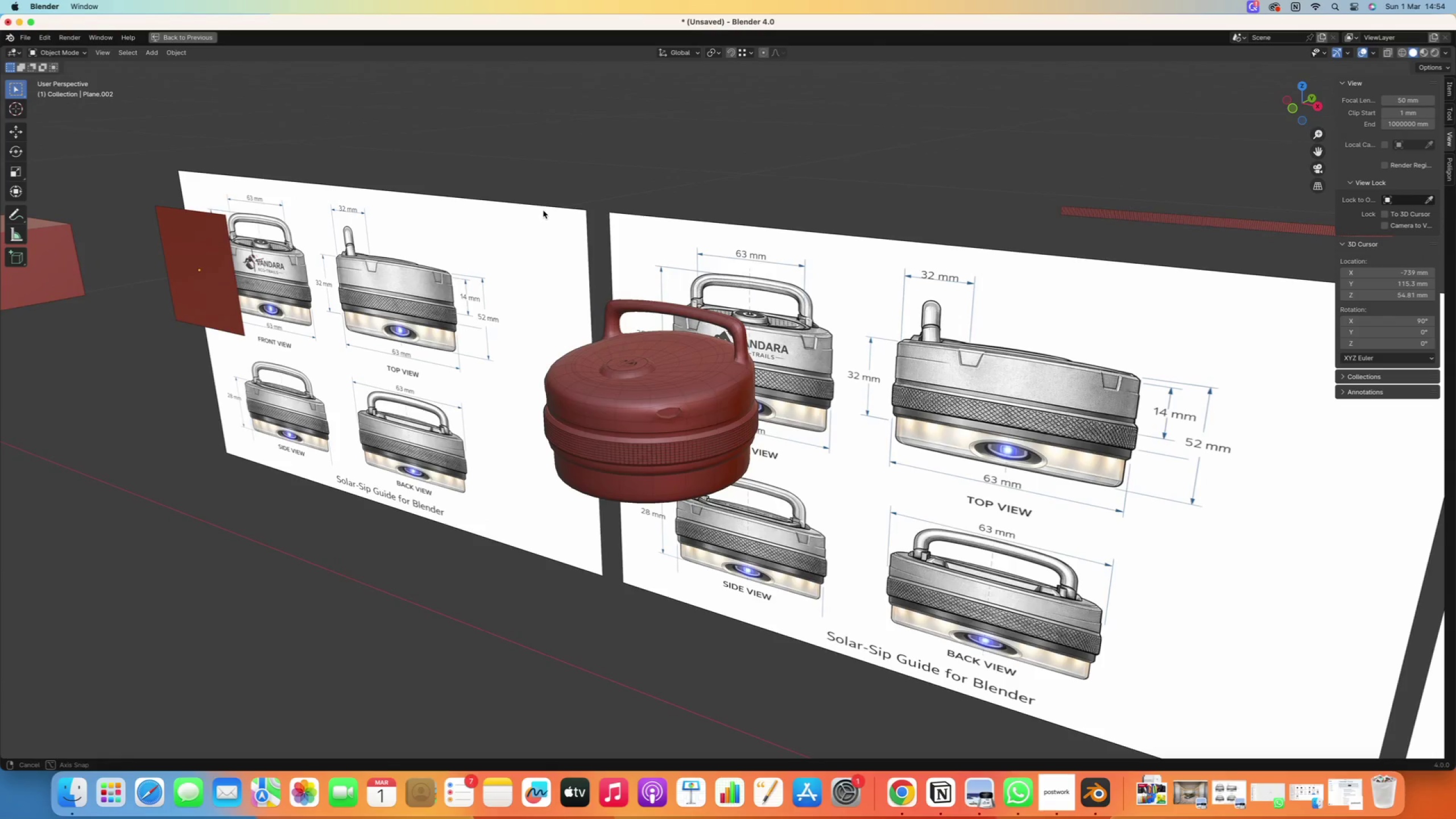 
right_click([577, 154])
 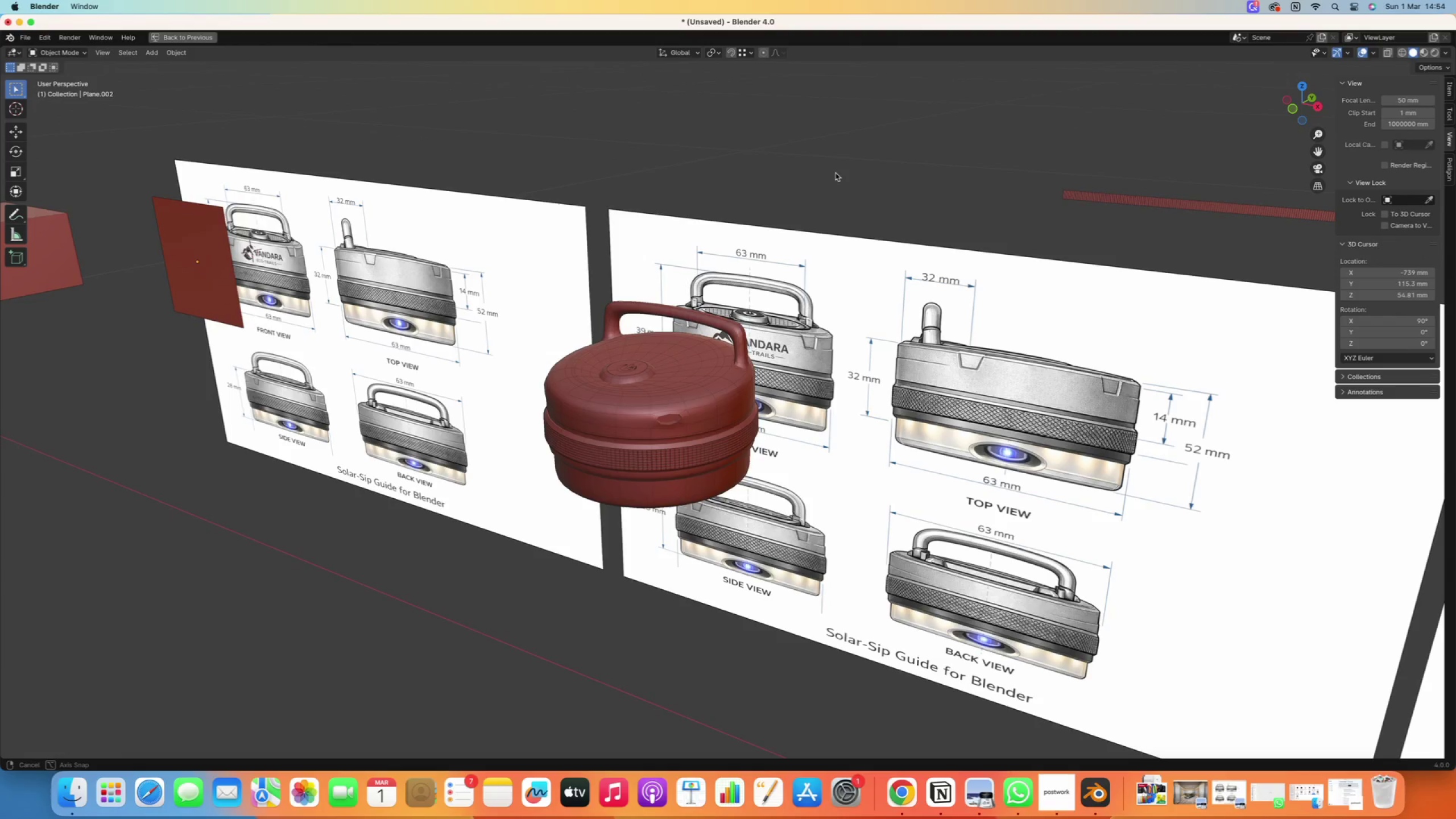 
wait(9.43)
 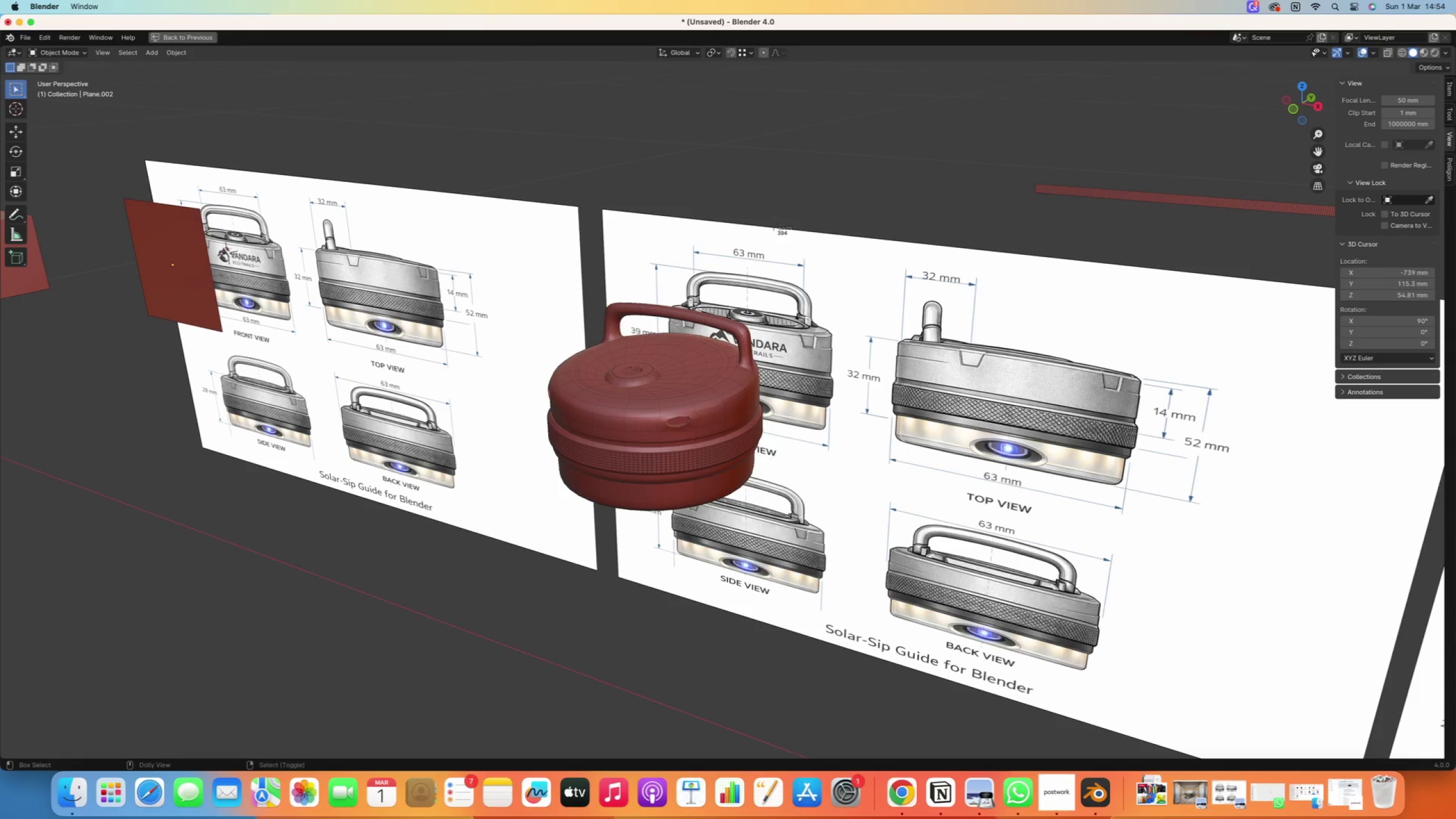 
key(Meta+Shift+4)
 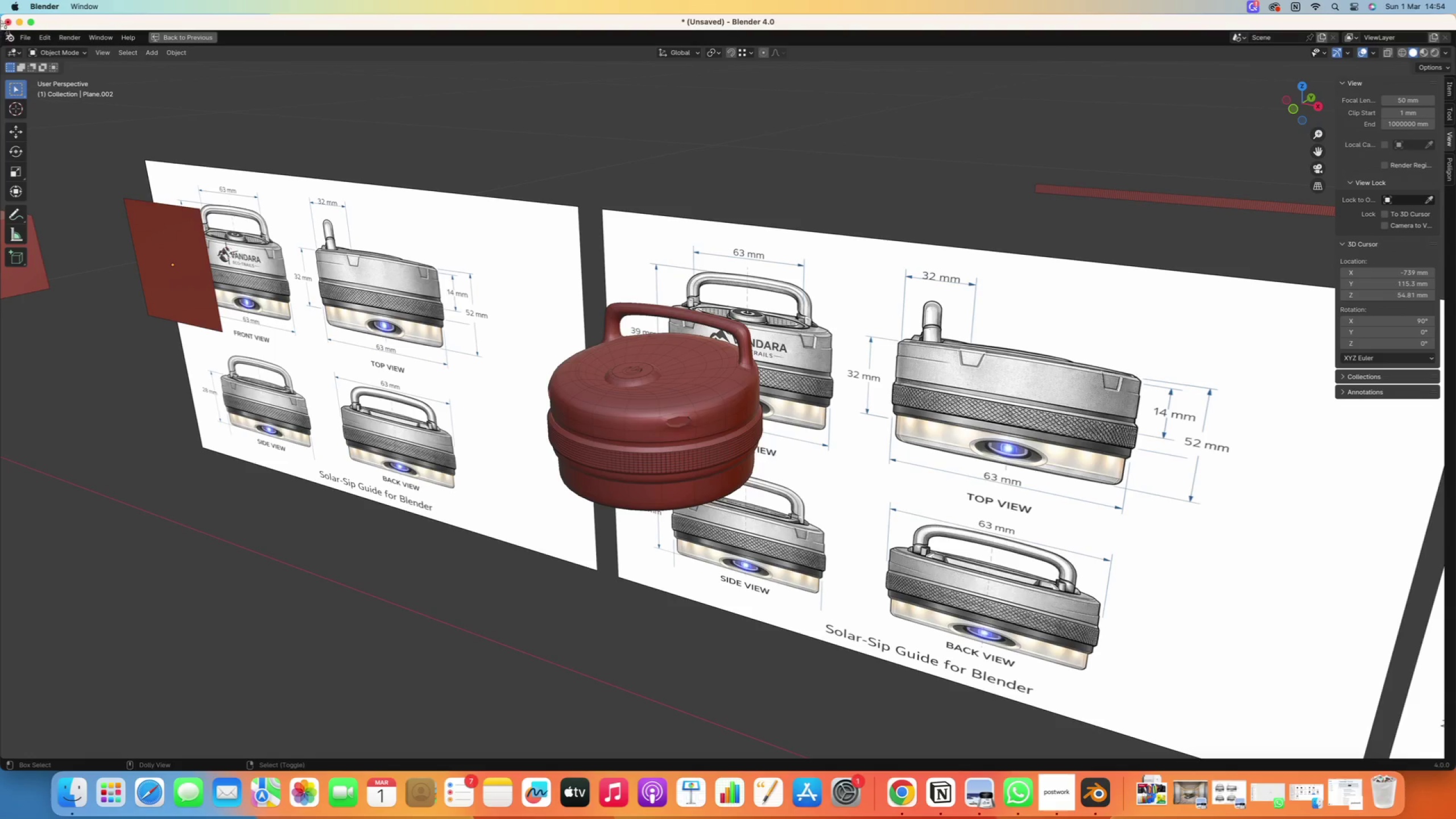 
left_click_drag(start_coordinate=[1, 1], to_coordinate=[1455, 818])
 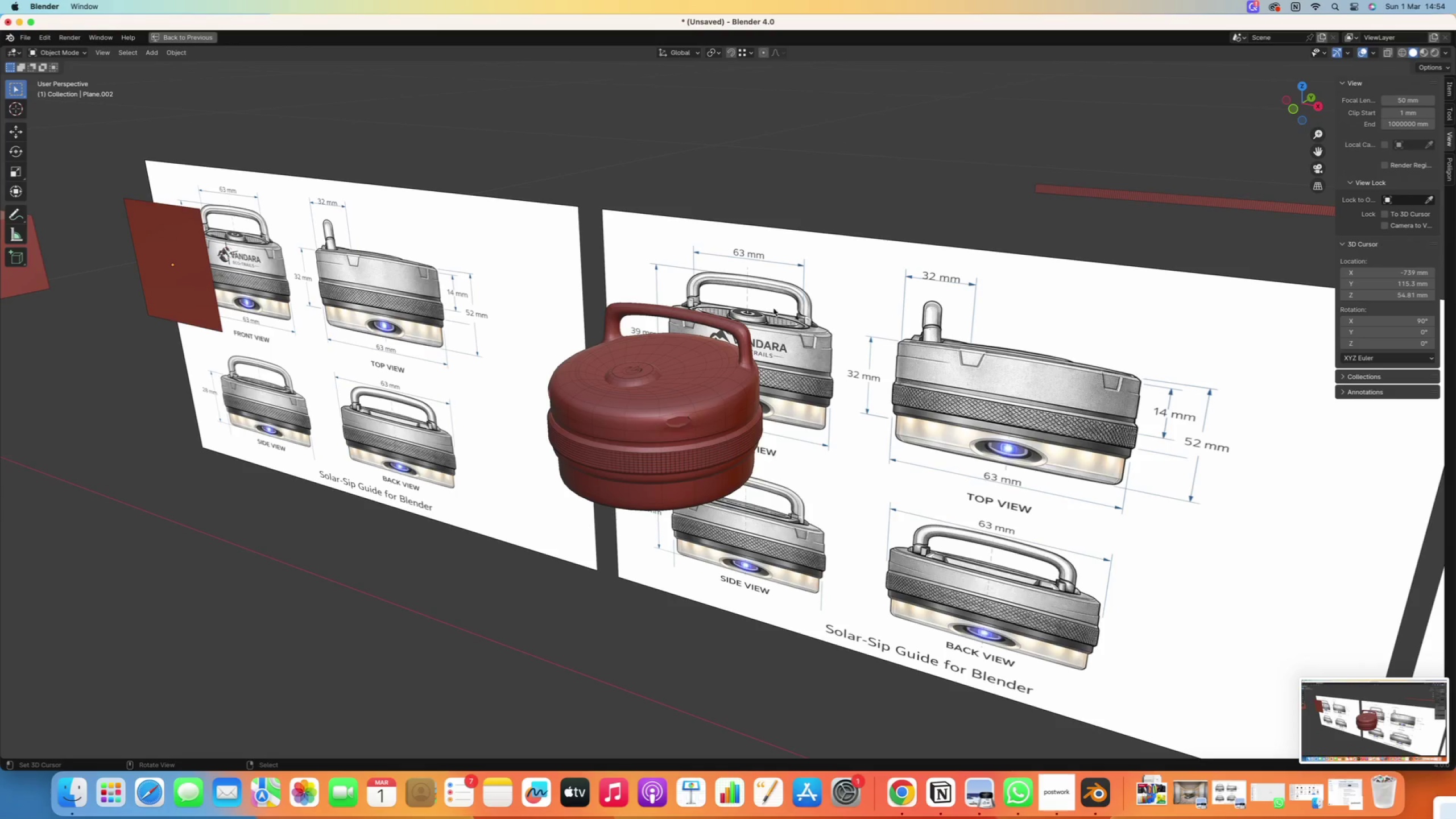 
key(Control+Space)
 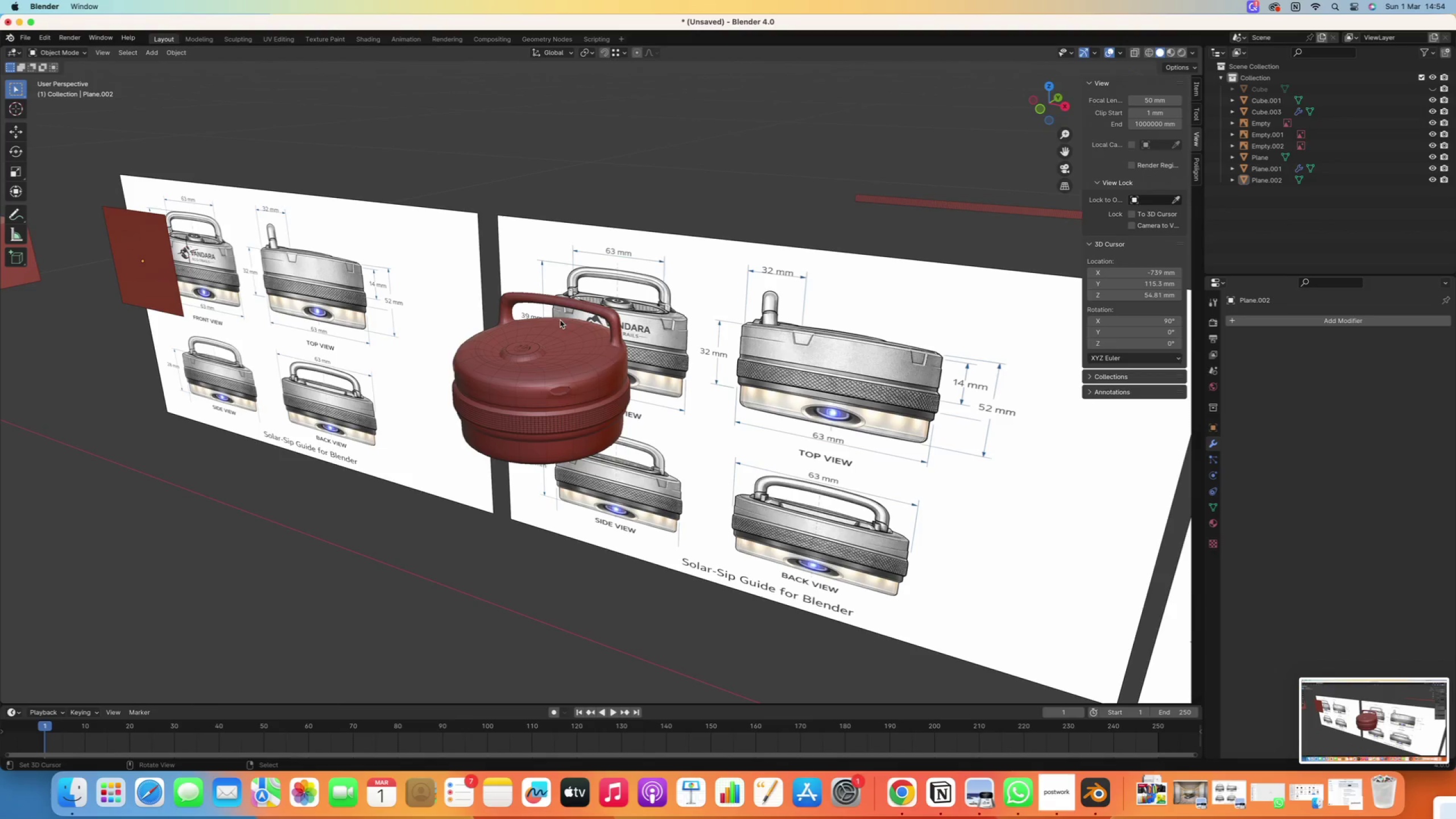 
scroll: coordinate [512, 378], scroll_direction: down, amount: 5.0
 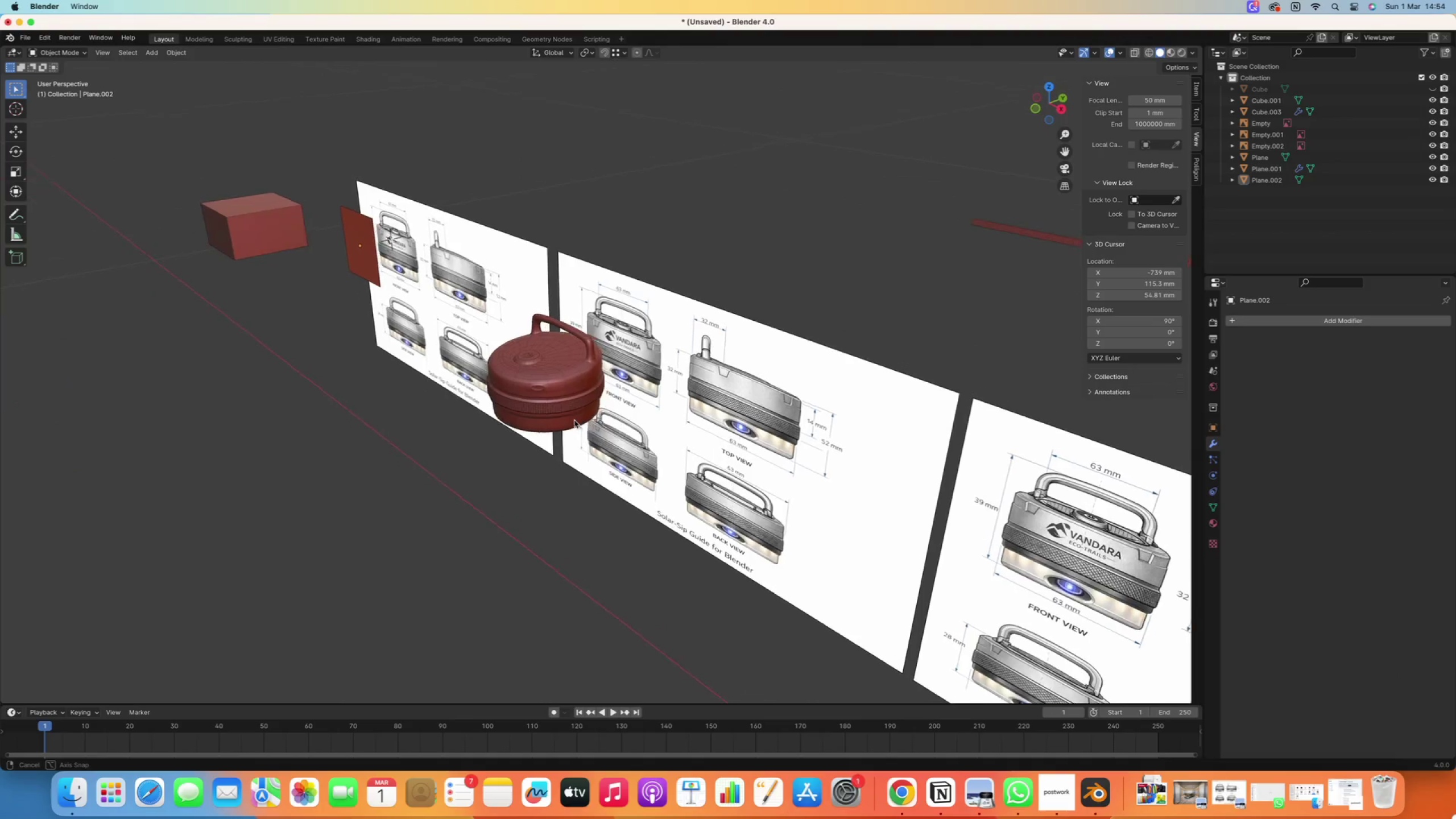 
right_click([175, 235])
 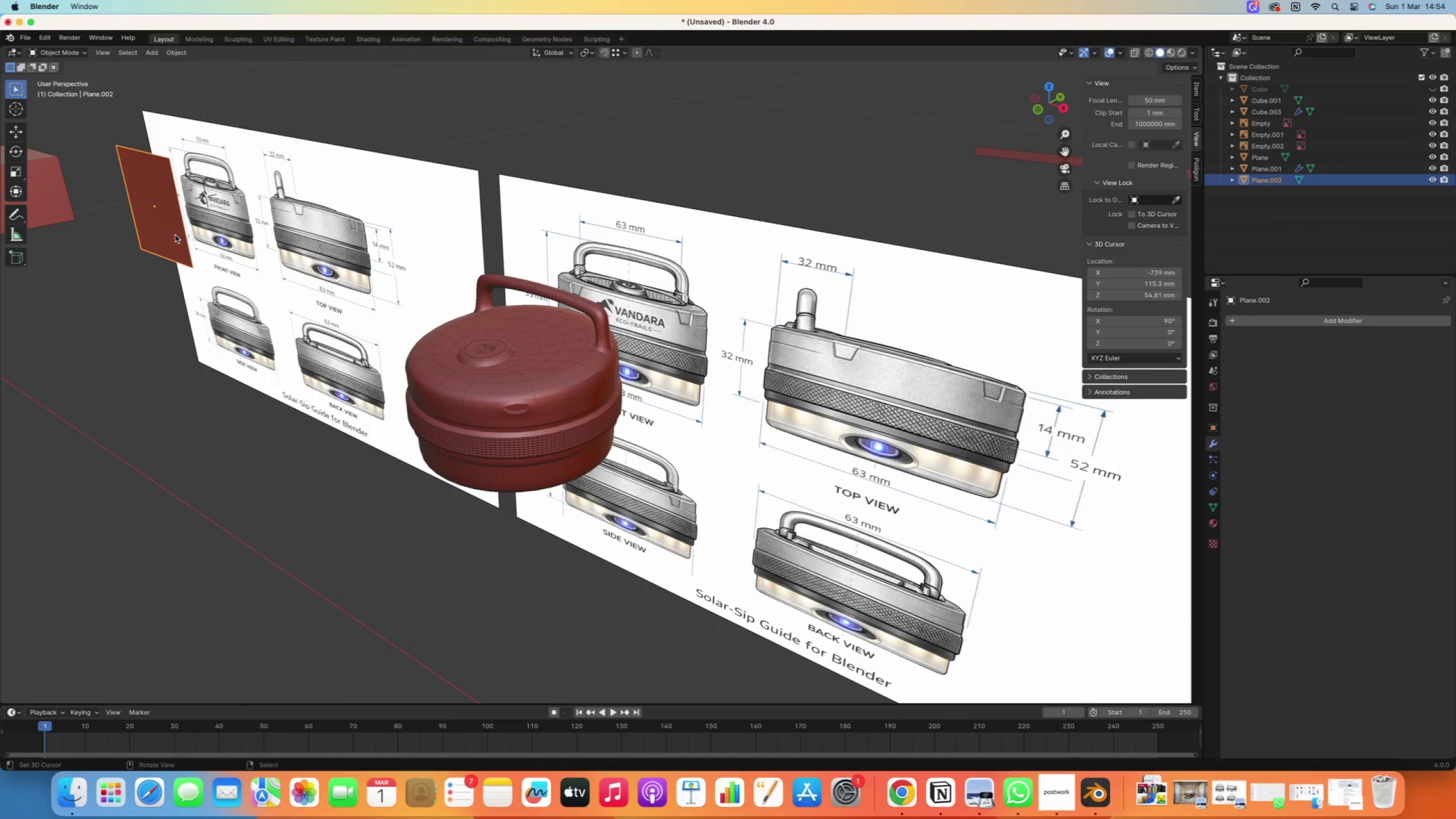 
scroll: coordinate [272, 301], scroll_direction: up, amount: 5.0
 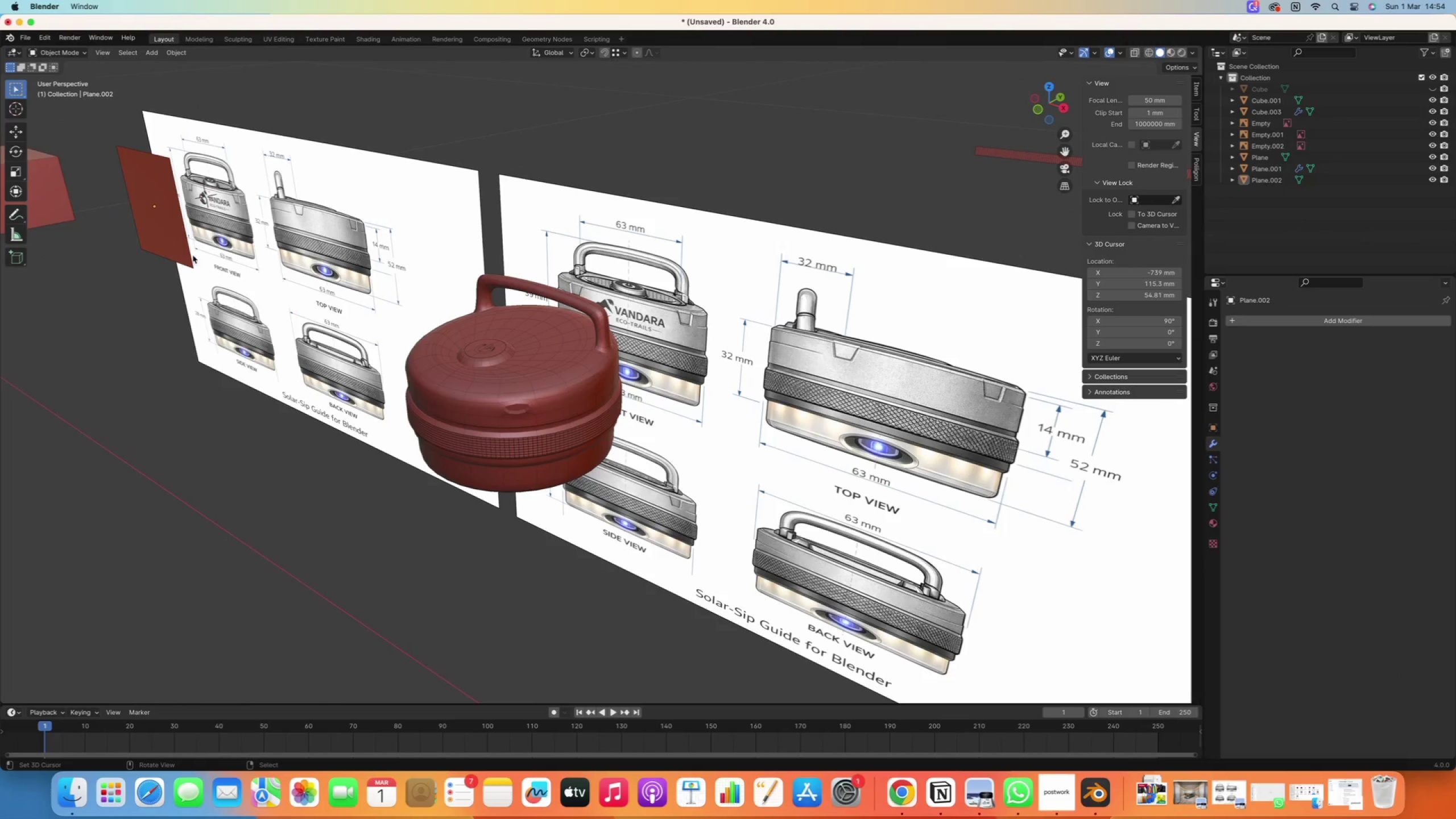 
key(Numpad7)
 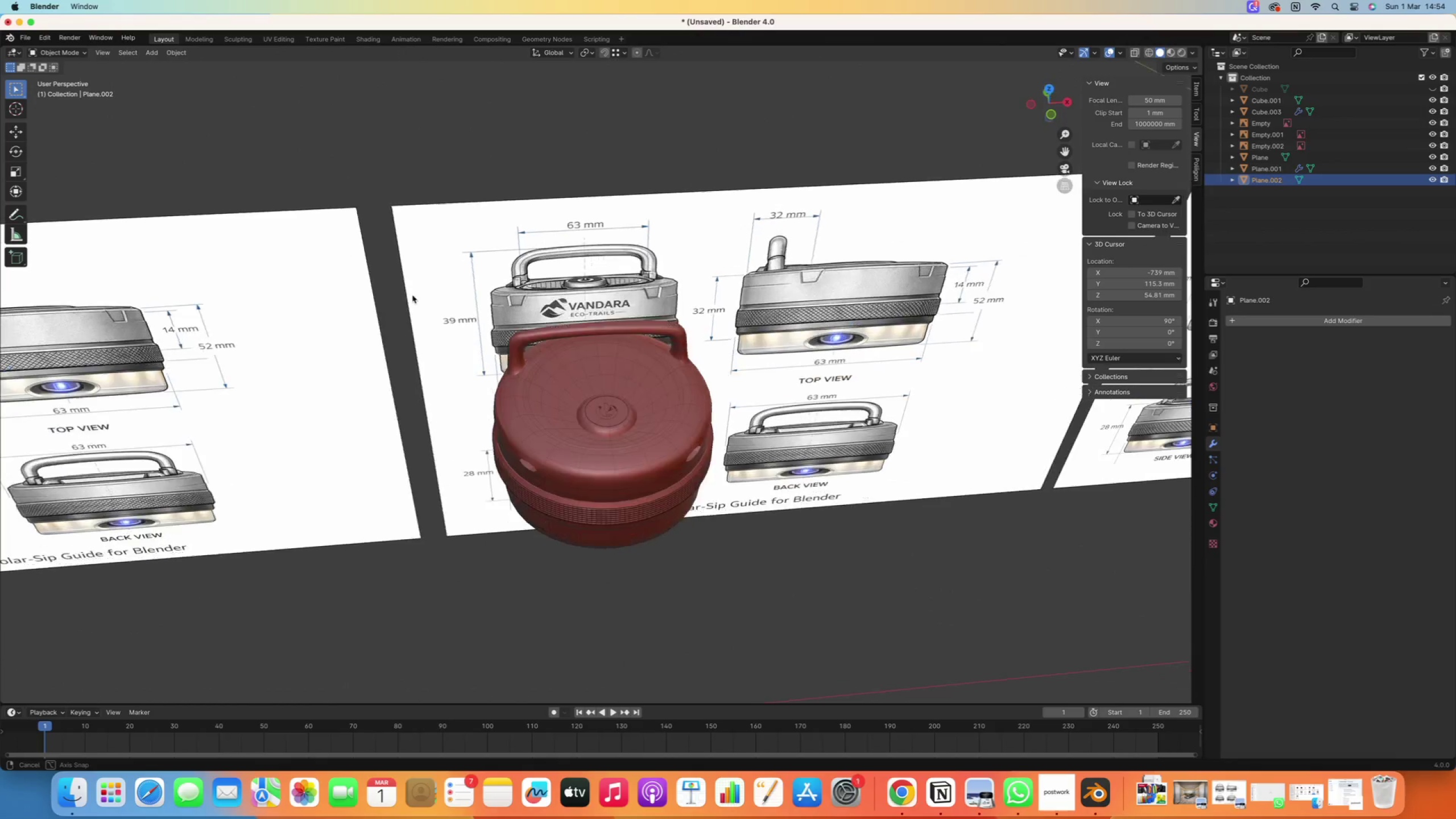 
key(Numpad1)
 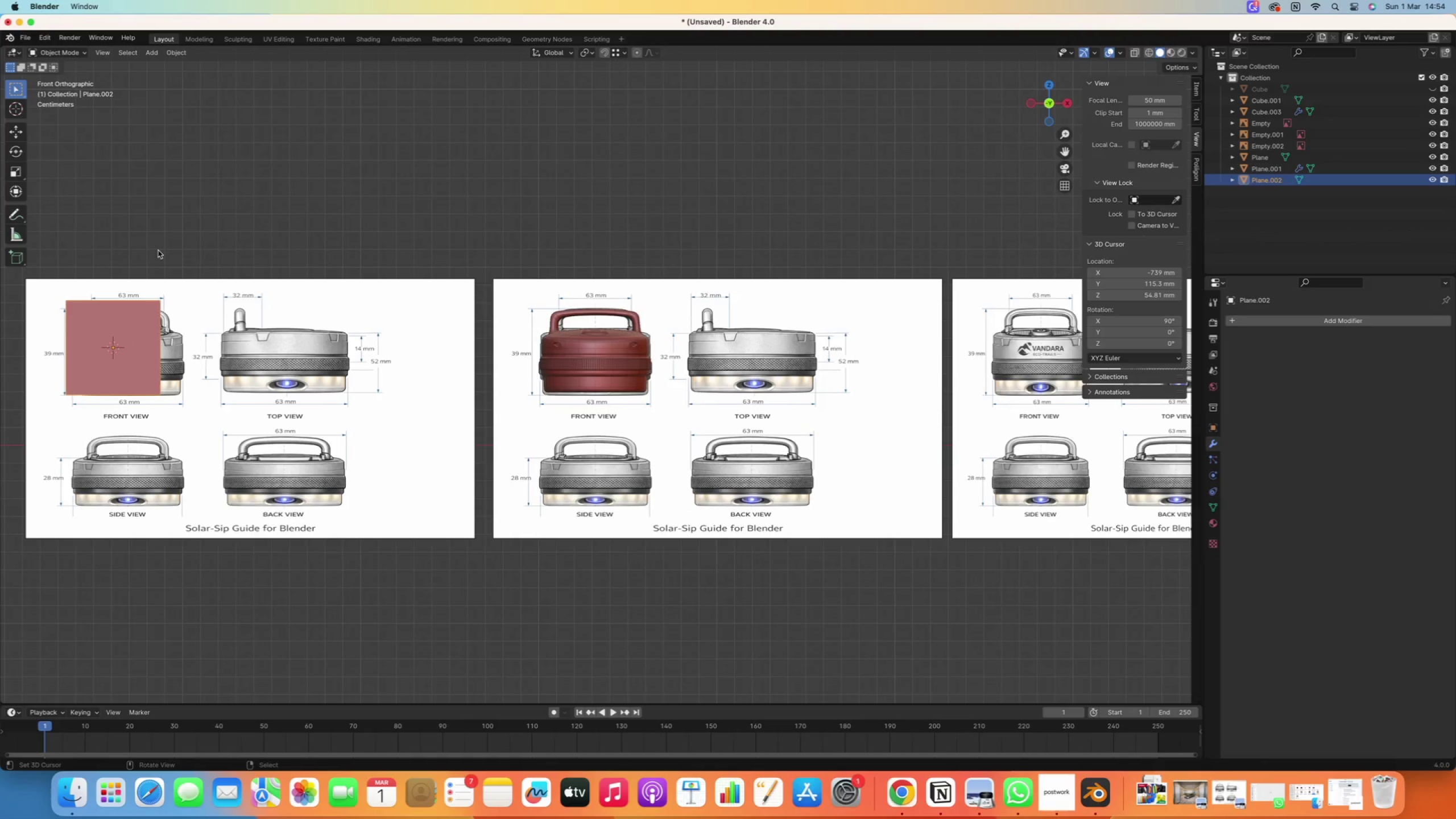 
scroll: coordinate [411, 294], scroll_direction: down, amount: 3.0
 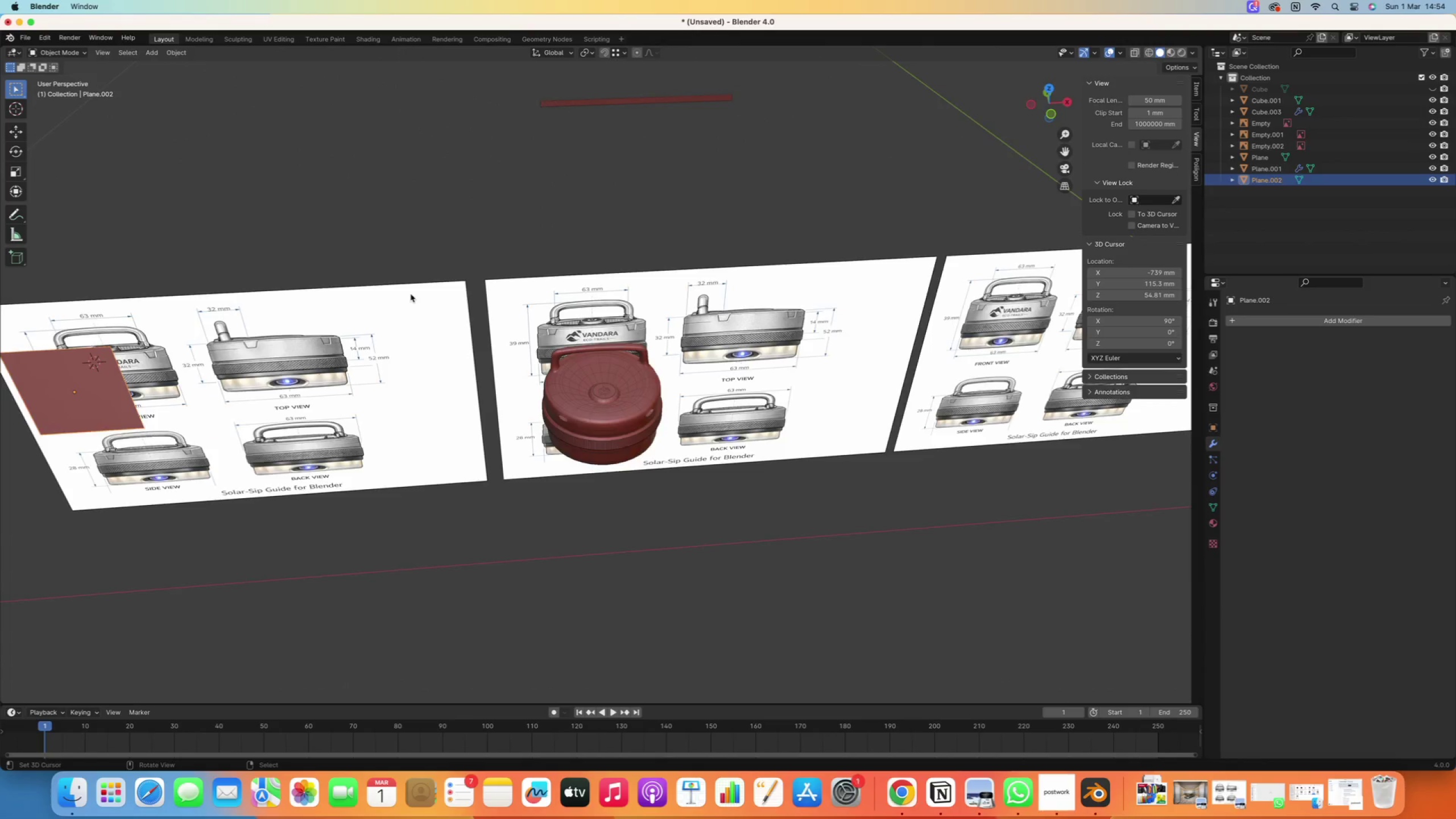 
double_click([133, 322])
 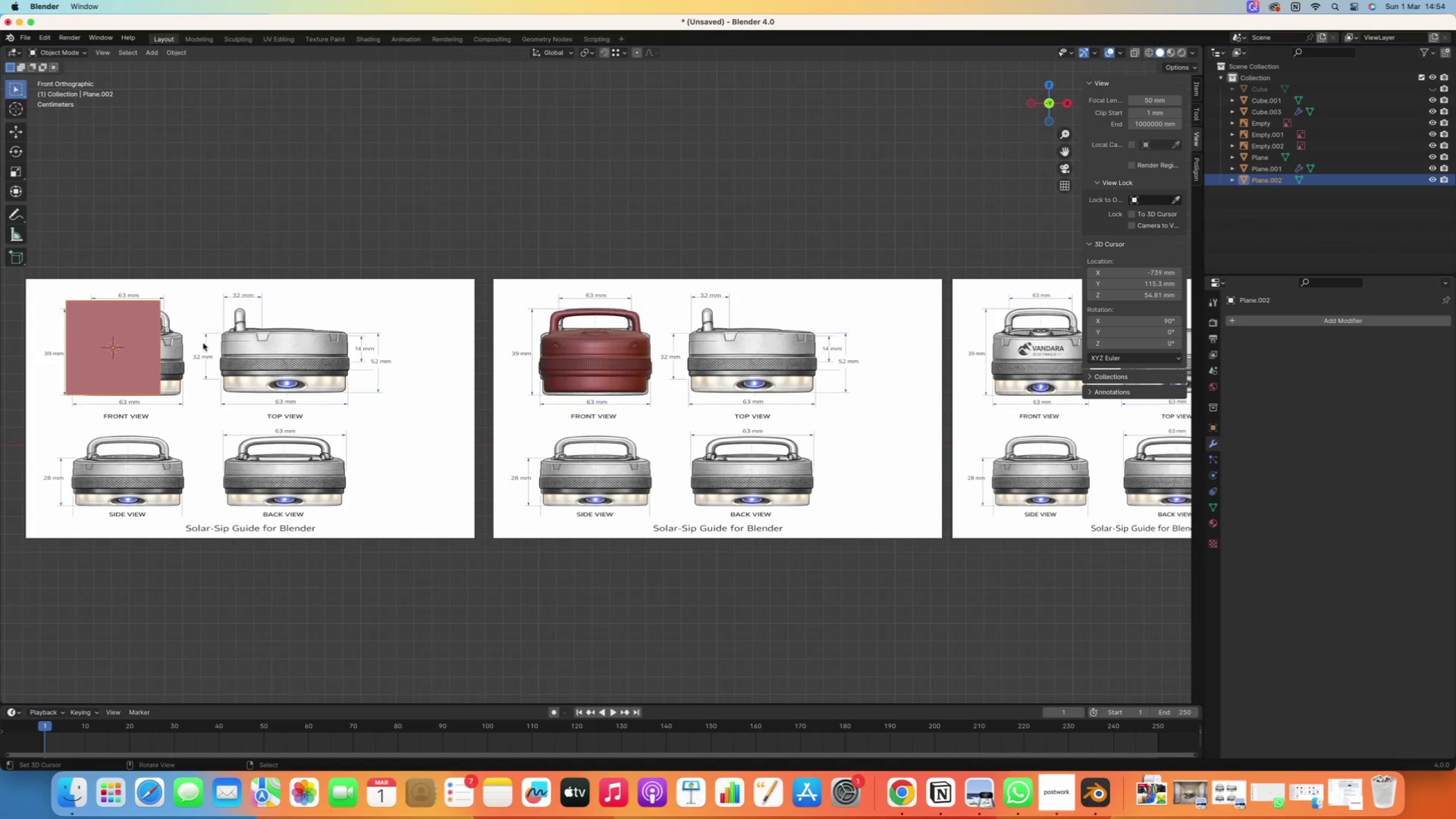 
hold_key(key=ShiftRight, duration=1.16)
 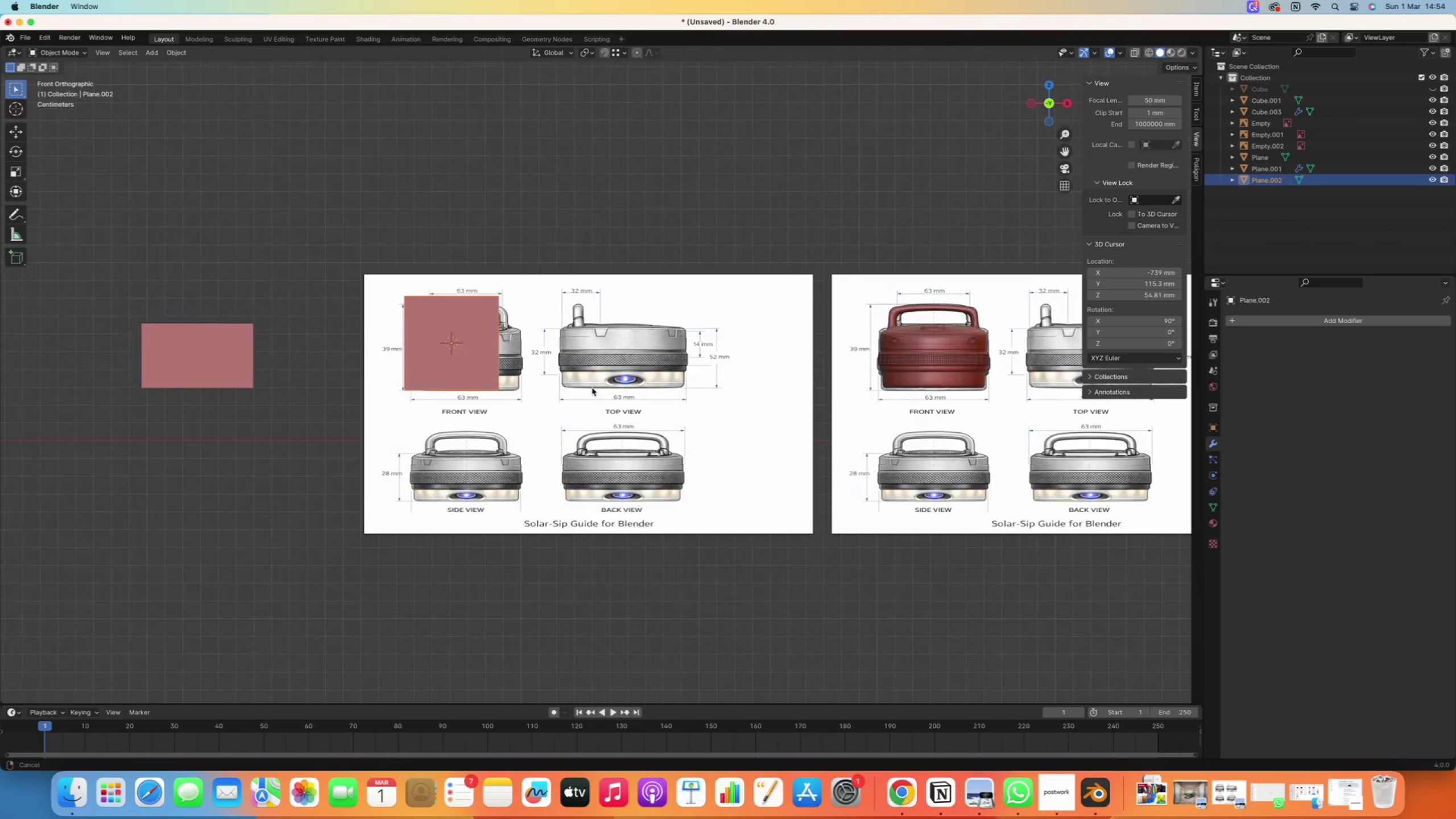 
hold_key(key=ShiftRight, duration=0.84)
 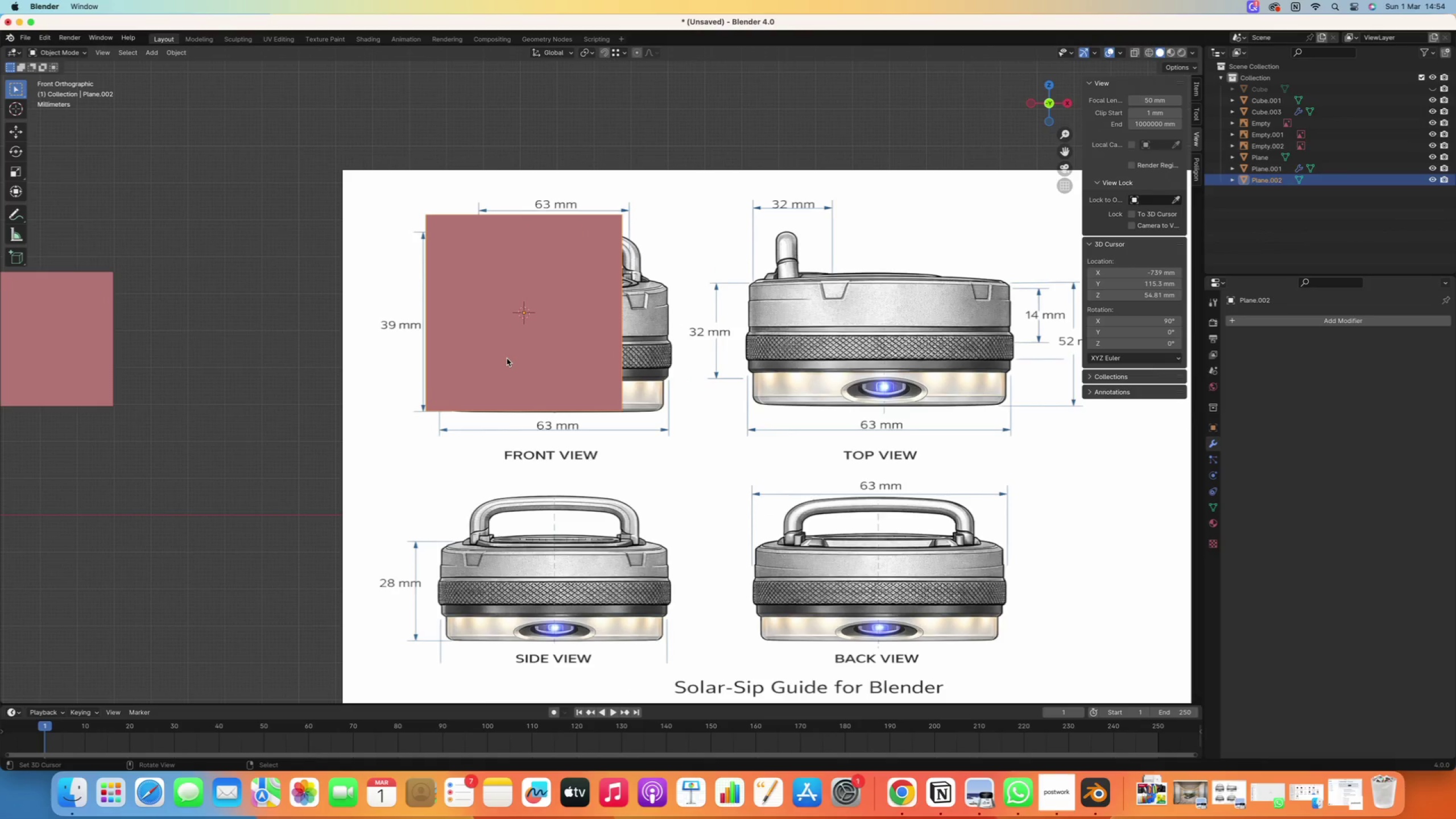 
scroll: coordinate [470, 361], scroll_direction: up, amount: 10.0
 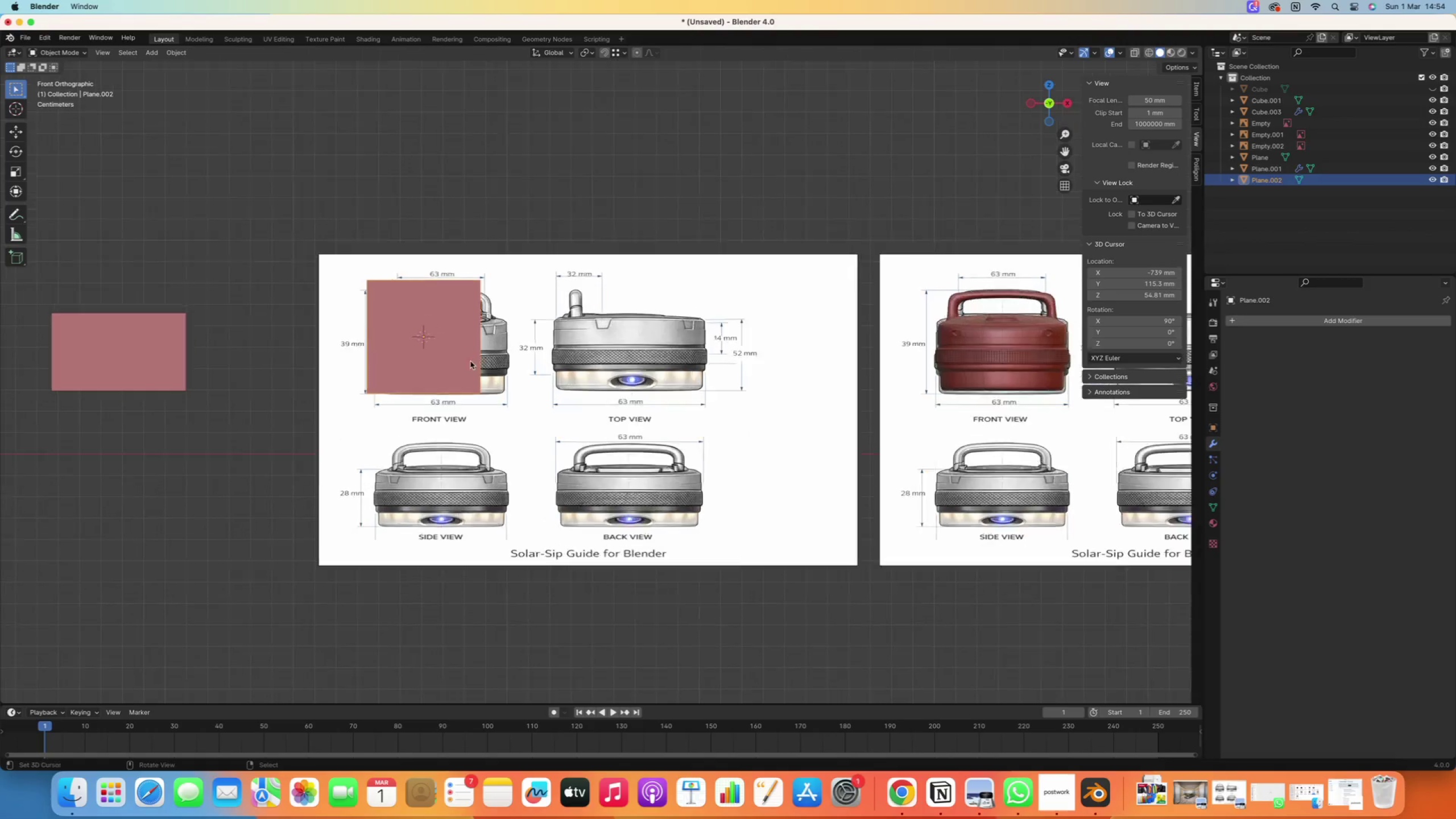 
key(F)
 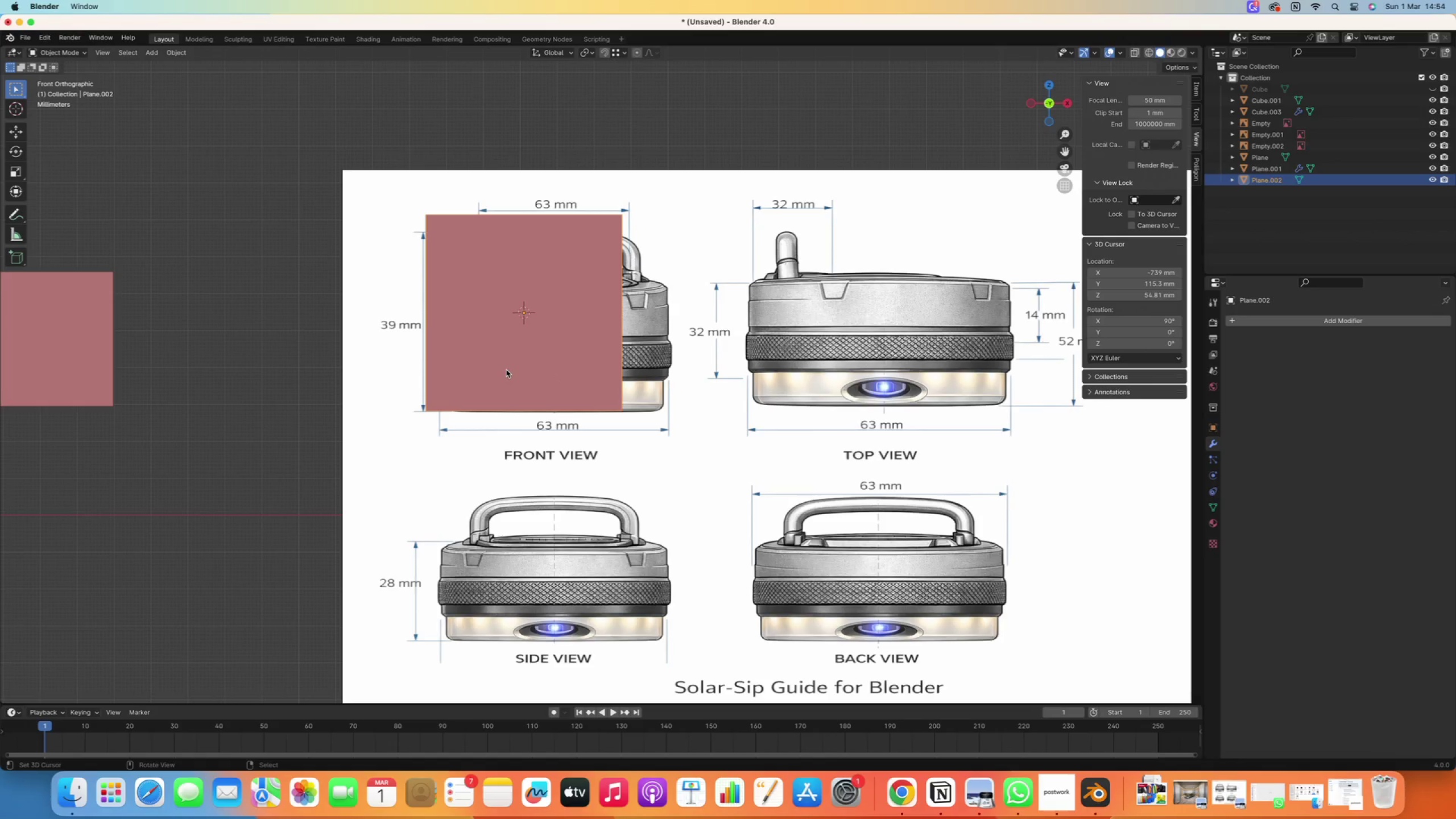 
key(G)
 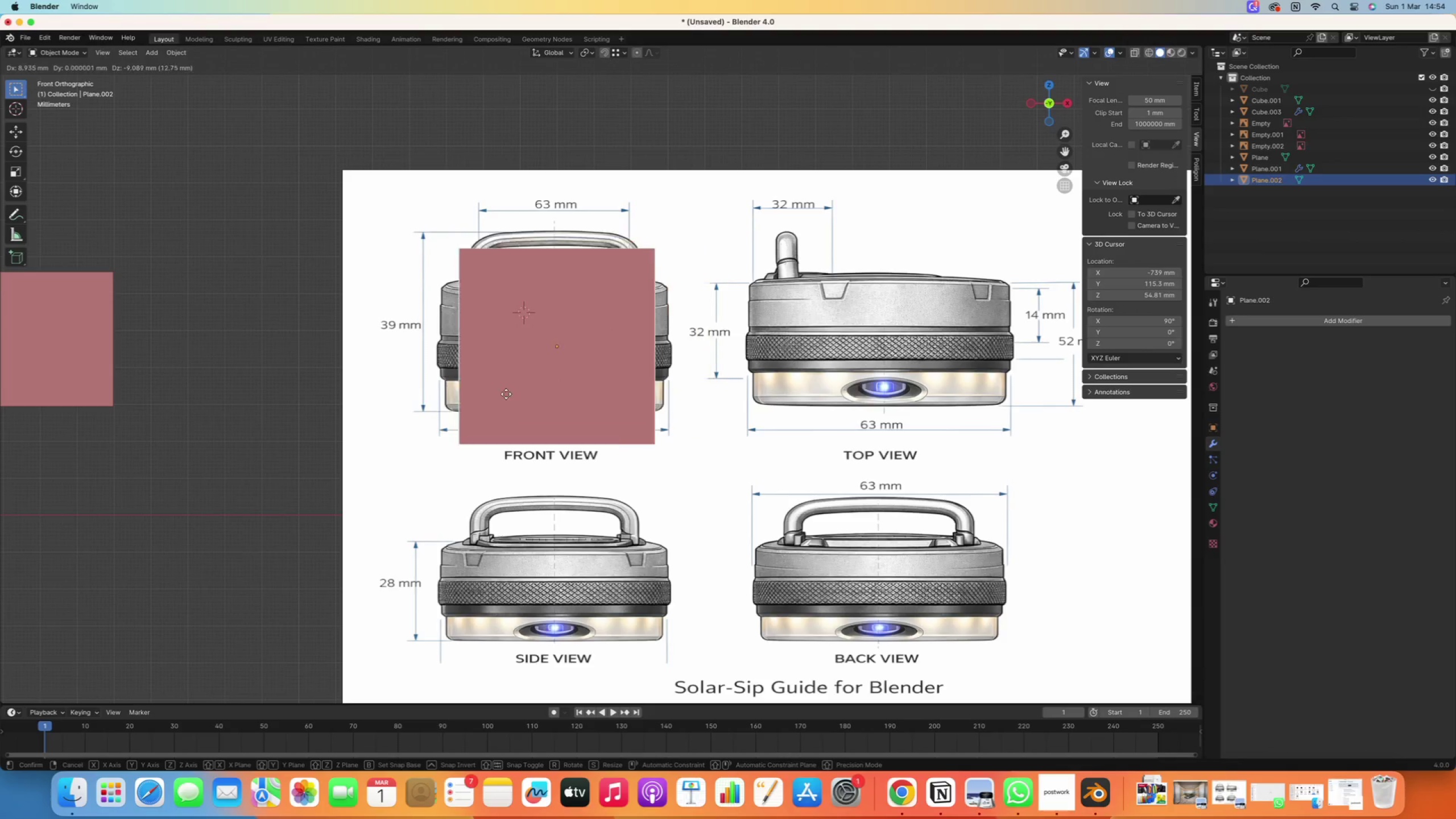 
right_click([528, 369])
 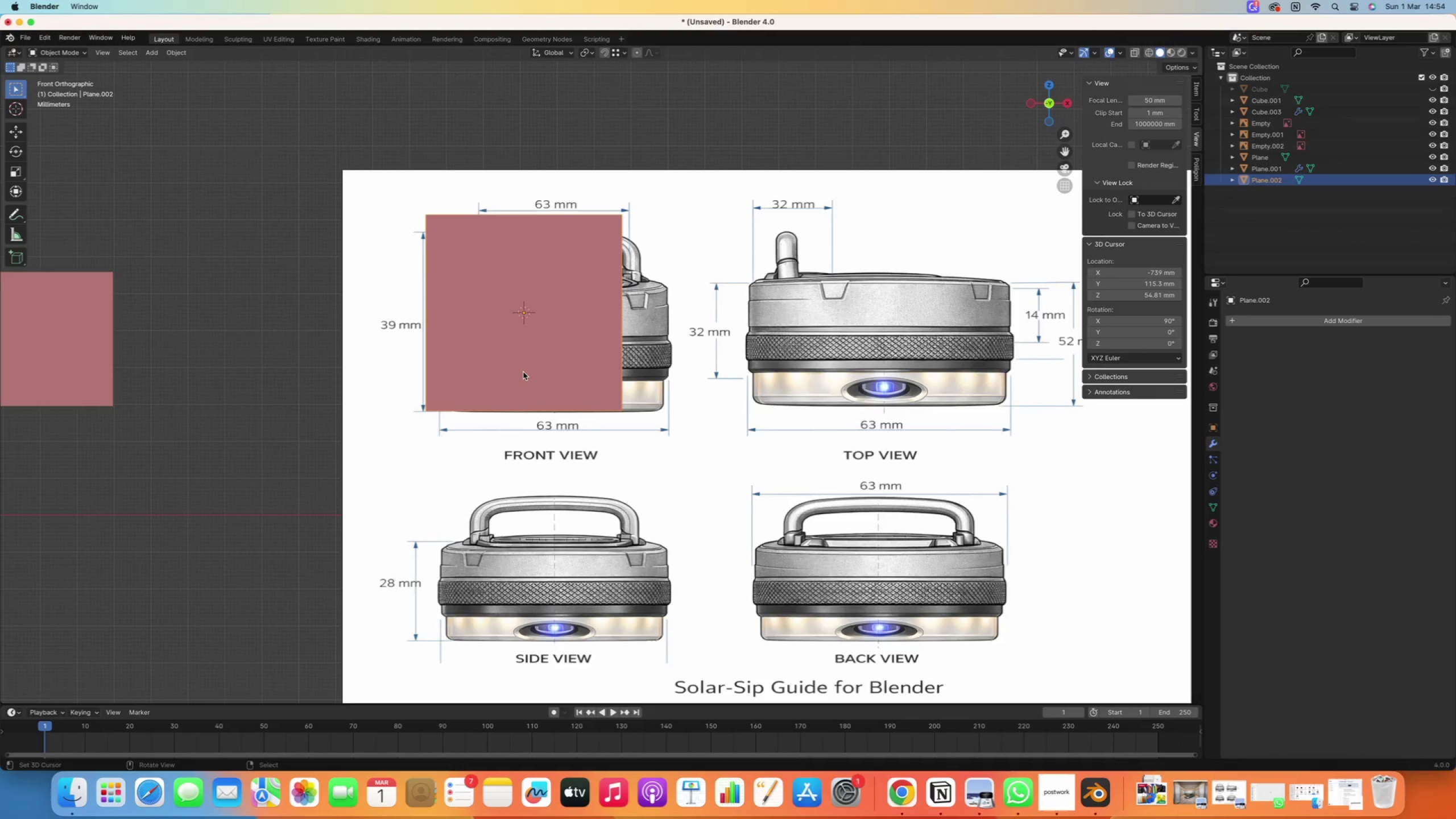 
key(X)
 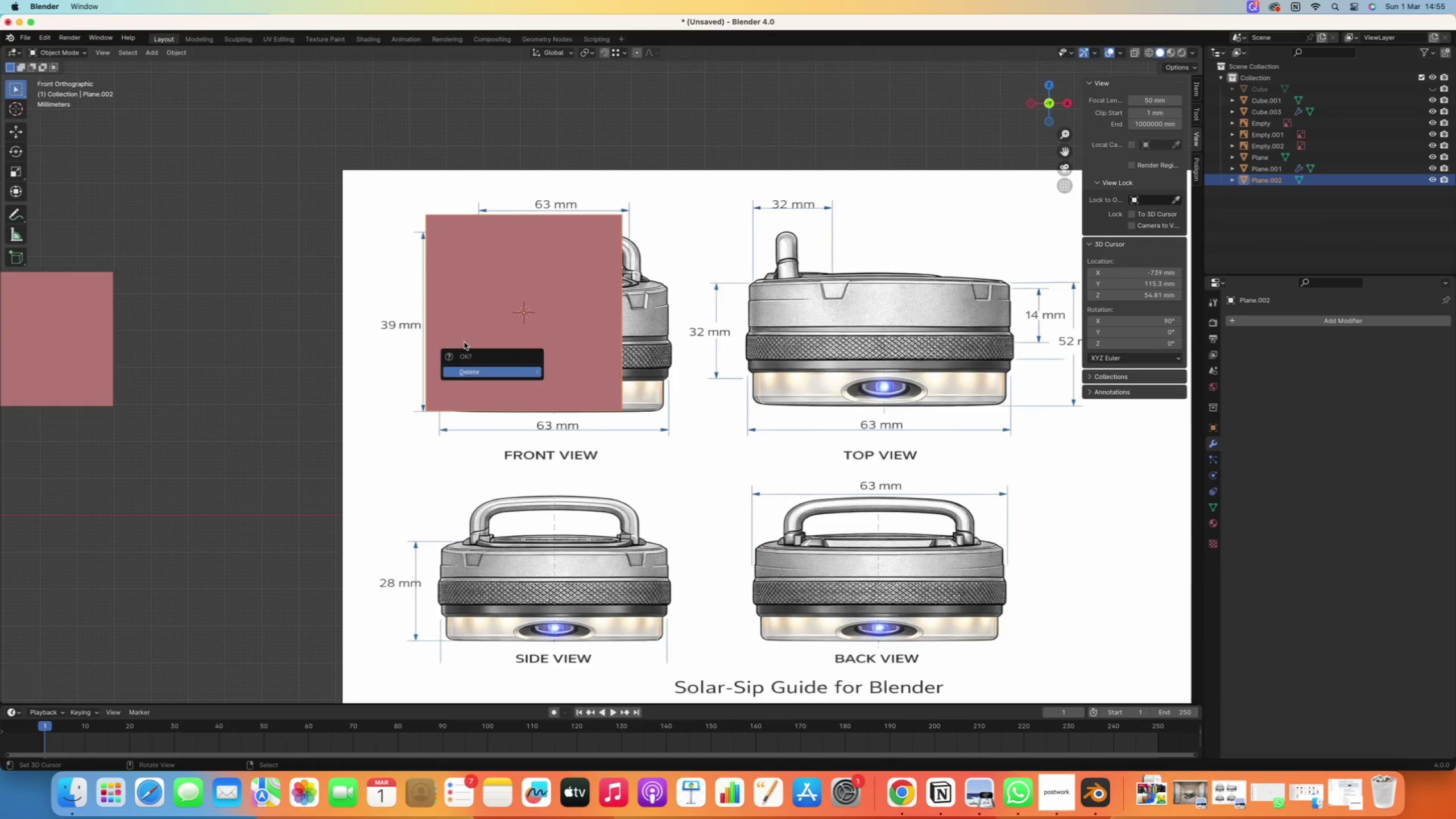 
right_click([392, 300])
 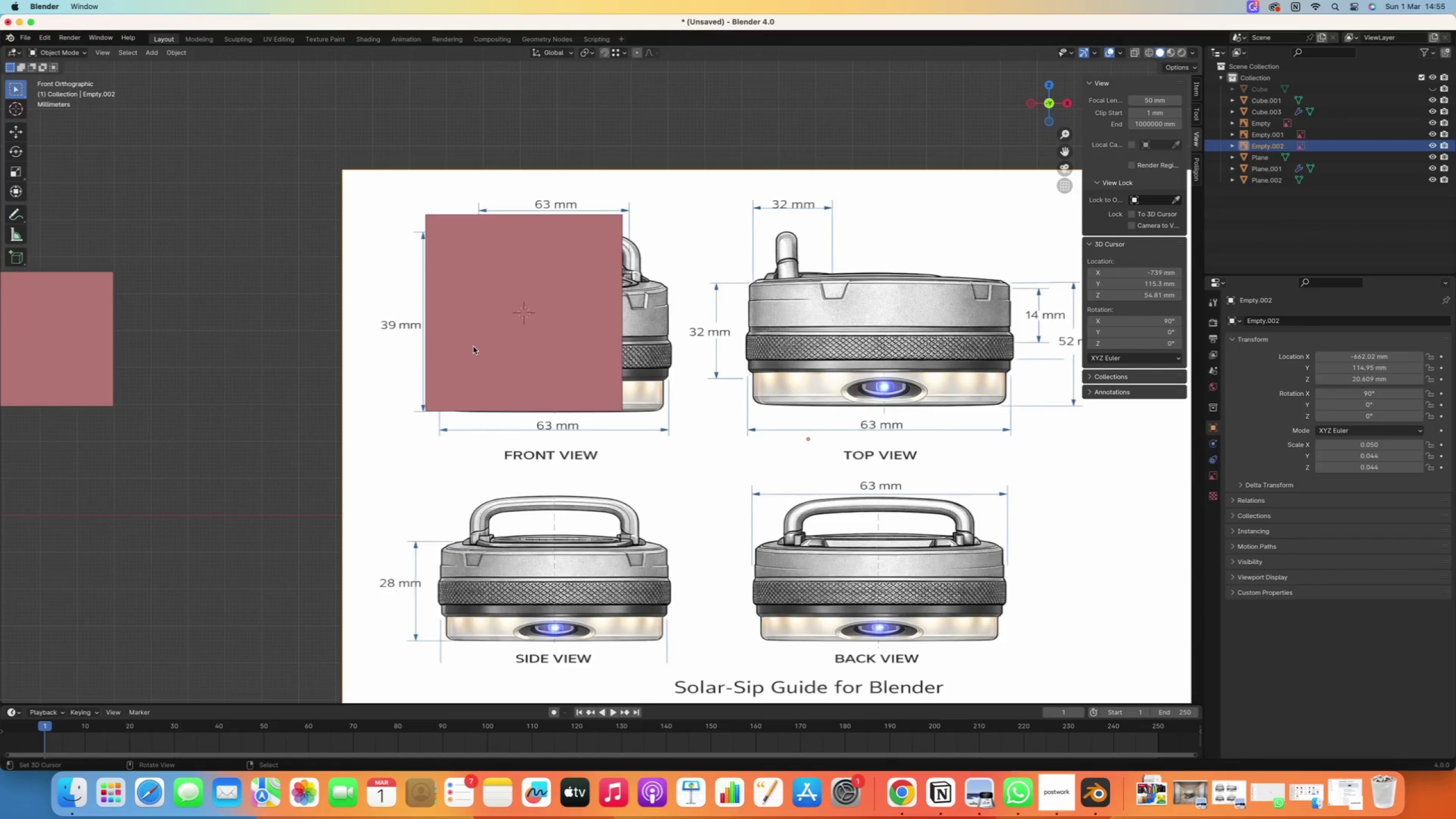 
right_click([474, 346])
 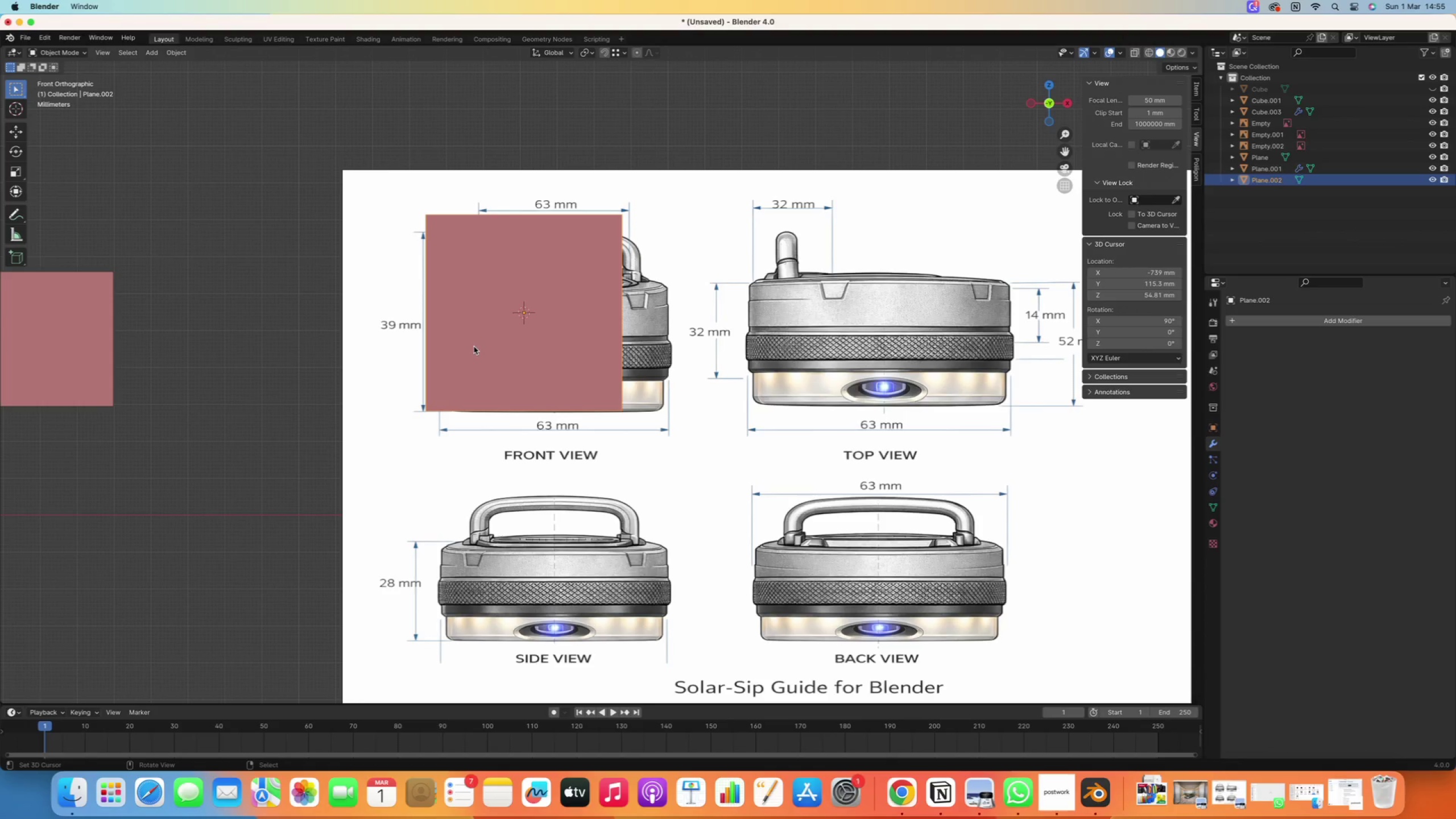 
type(gx)
 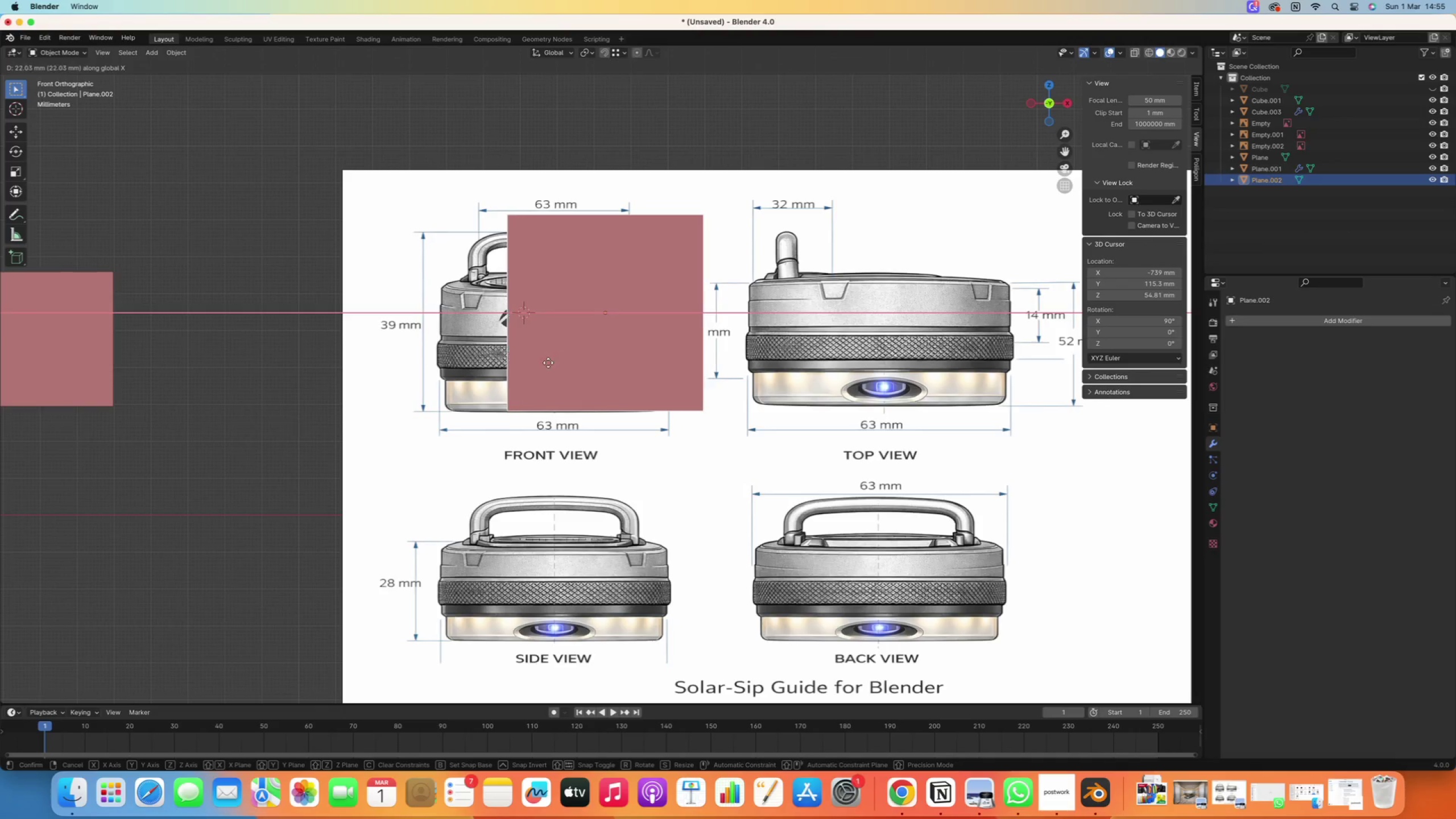 
wait(7.05)
 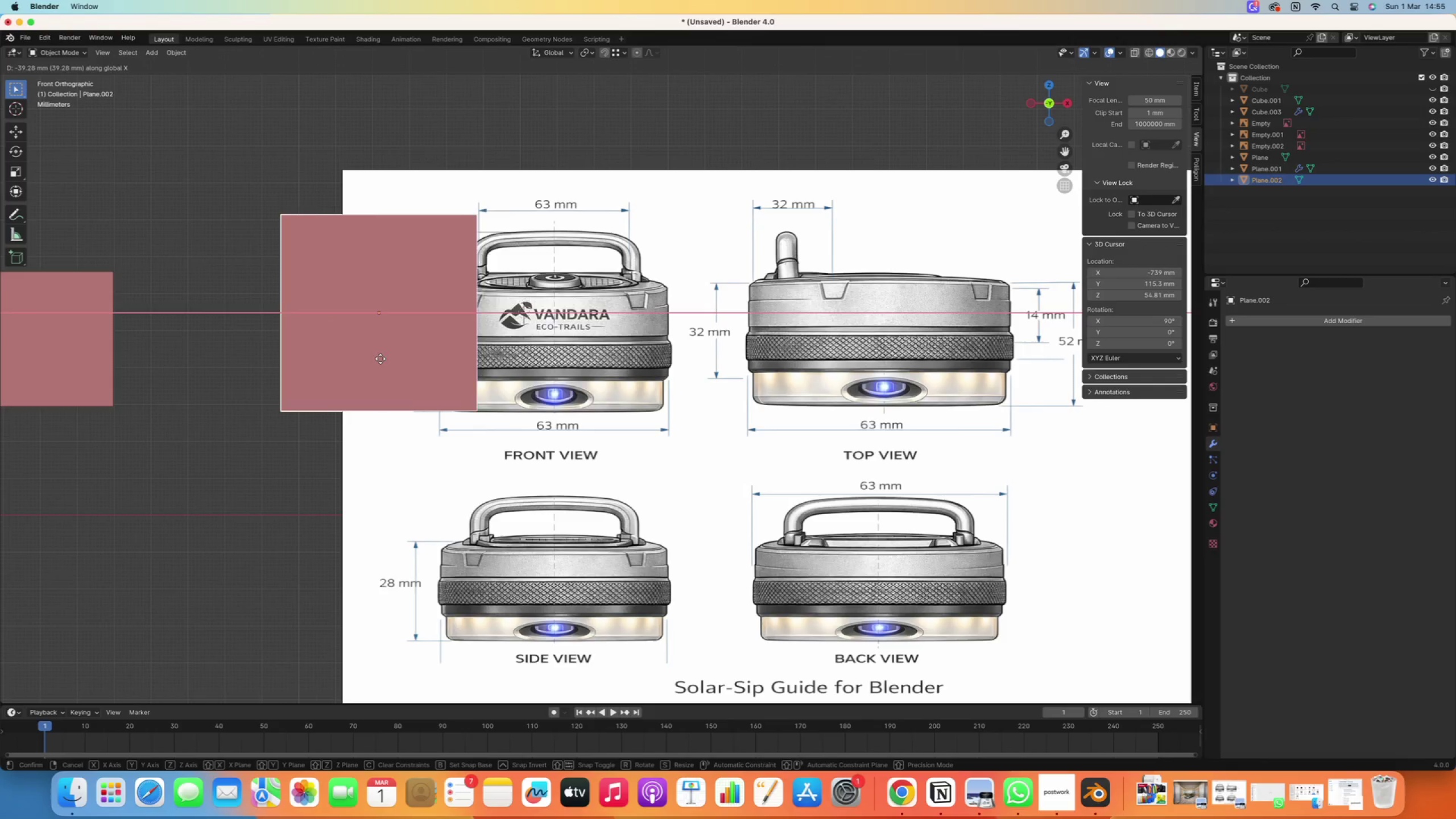 
left_click([499, 361])
 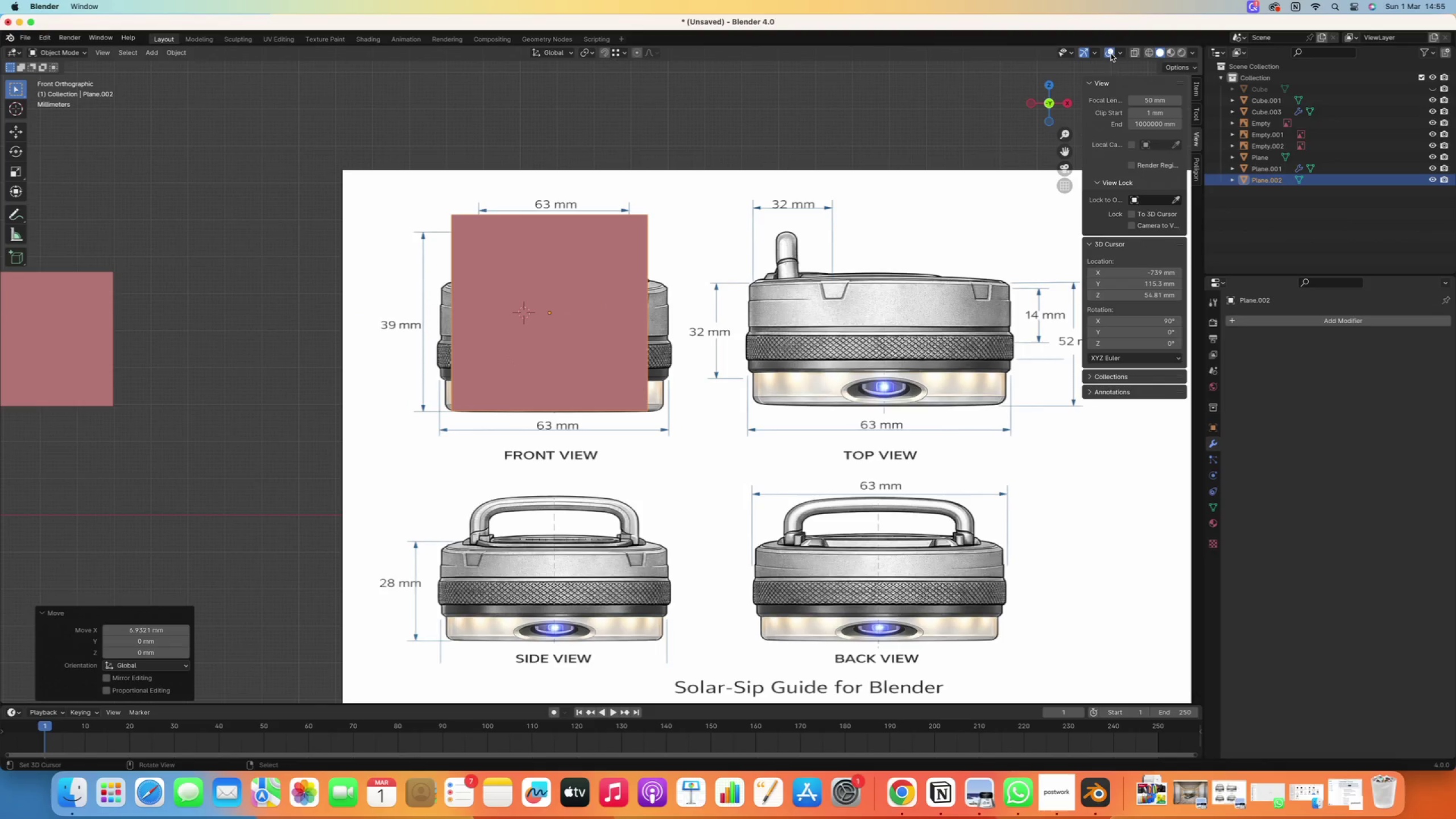 
left_click([1136, 55])
 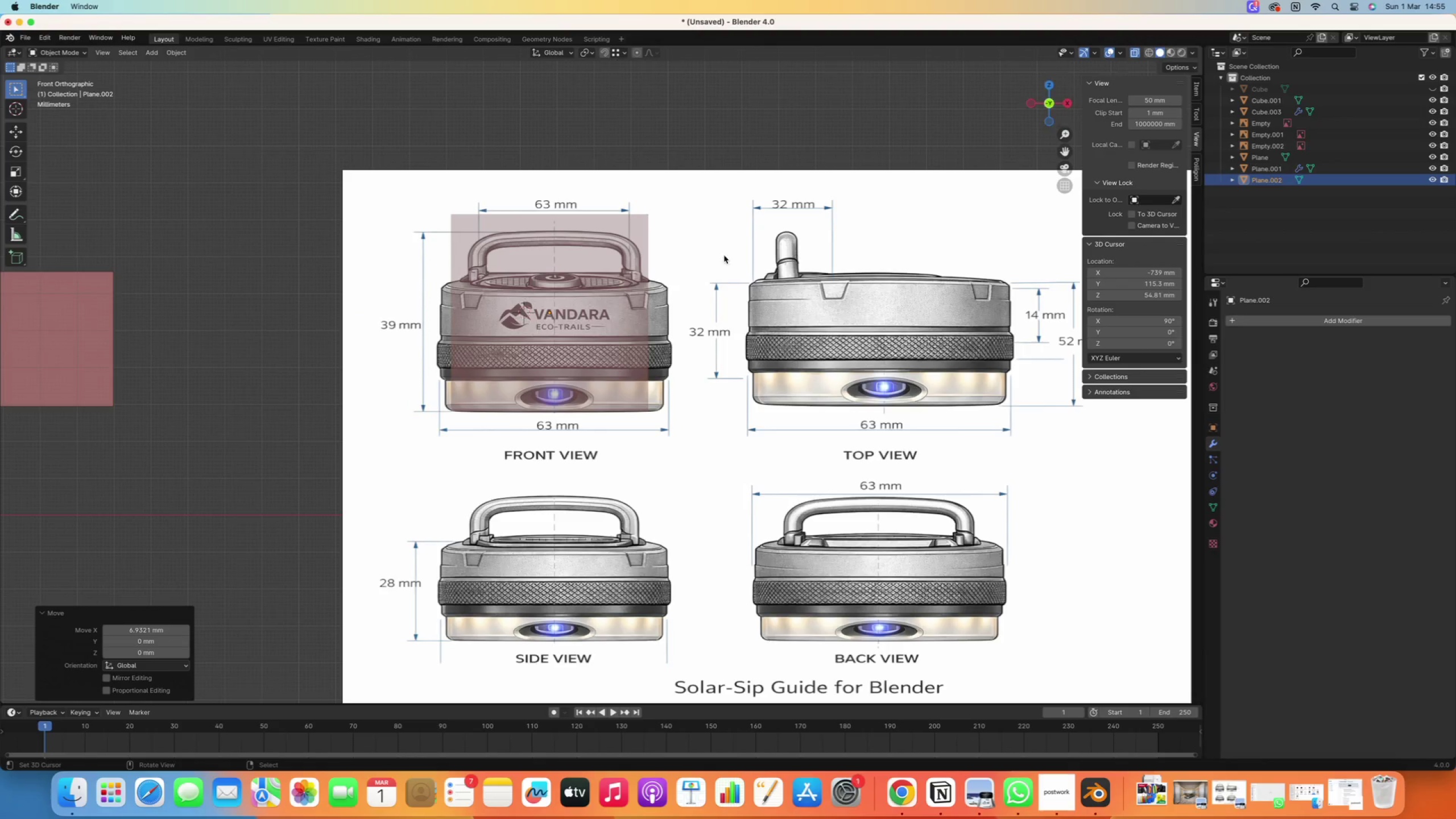 
scroll: coordinate [502, 334], scroll_direction: up, amount: 5.0
 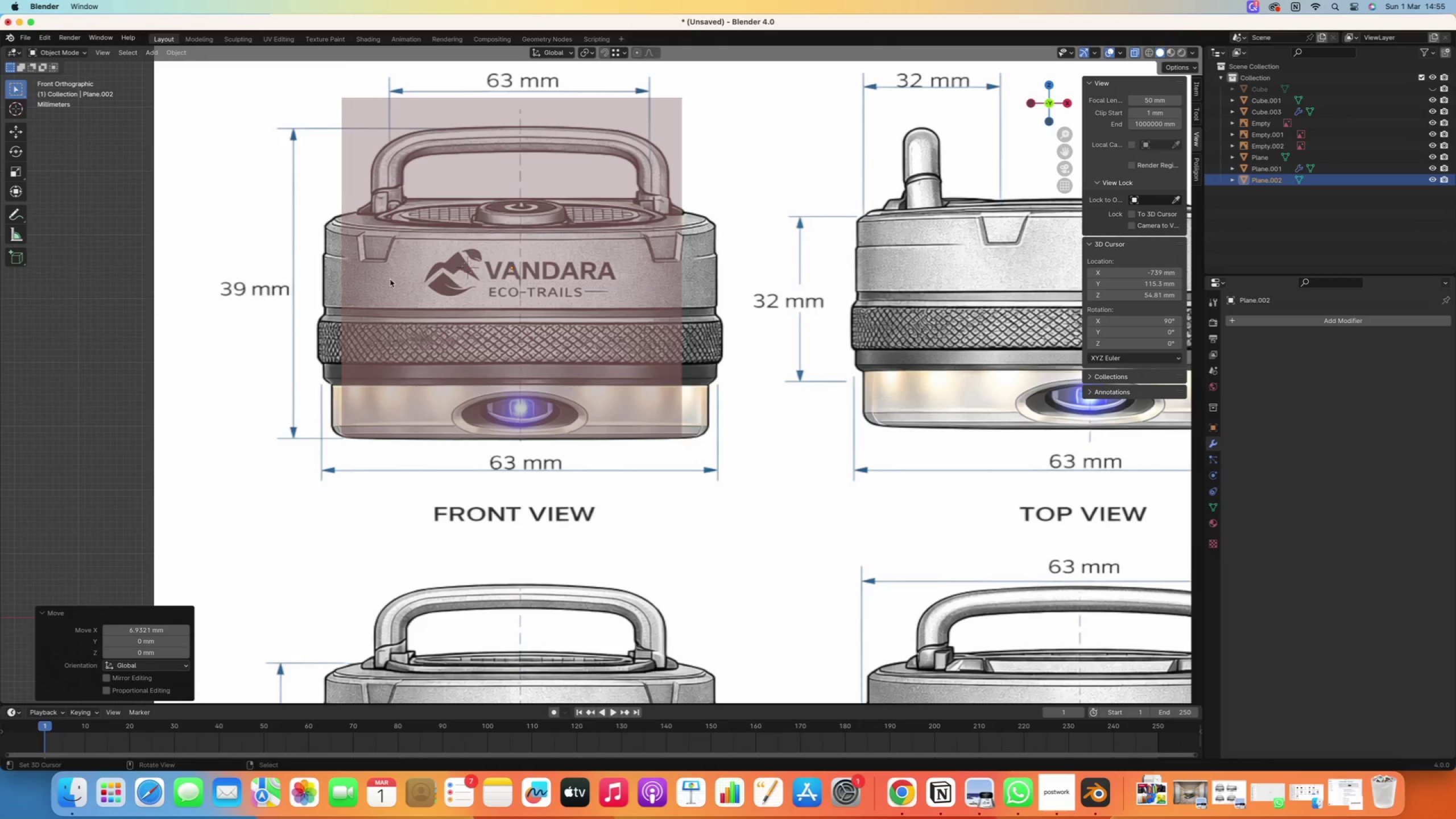 
hold_key(key=ShiftRight, duration=0.78)
 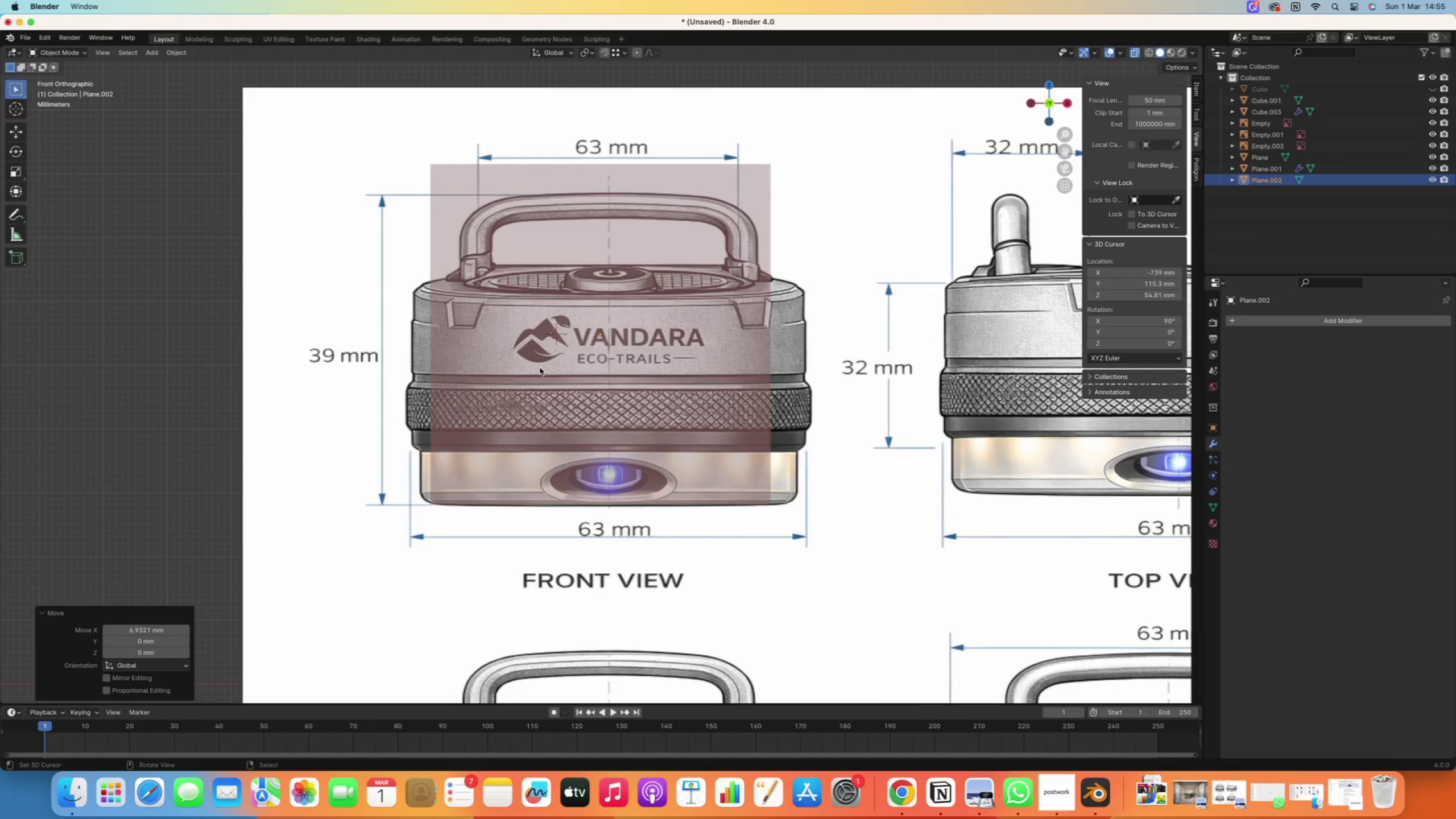 
key(G)
 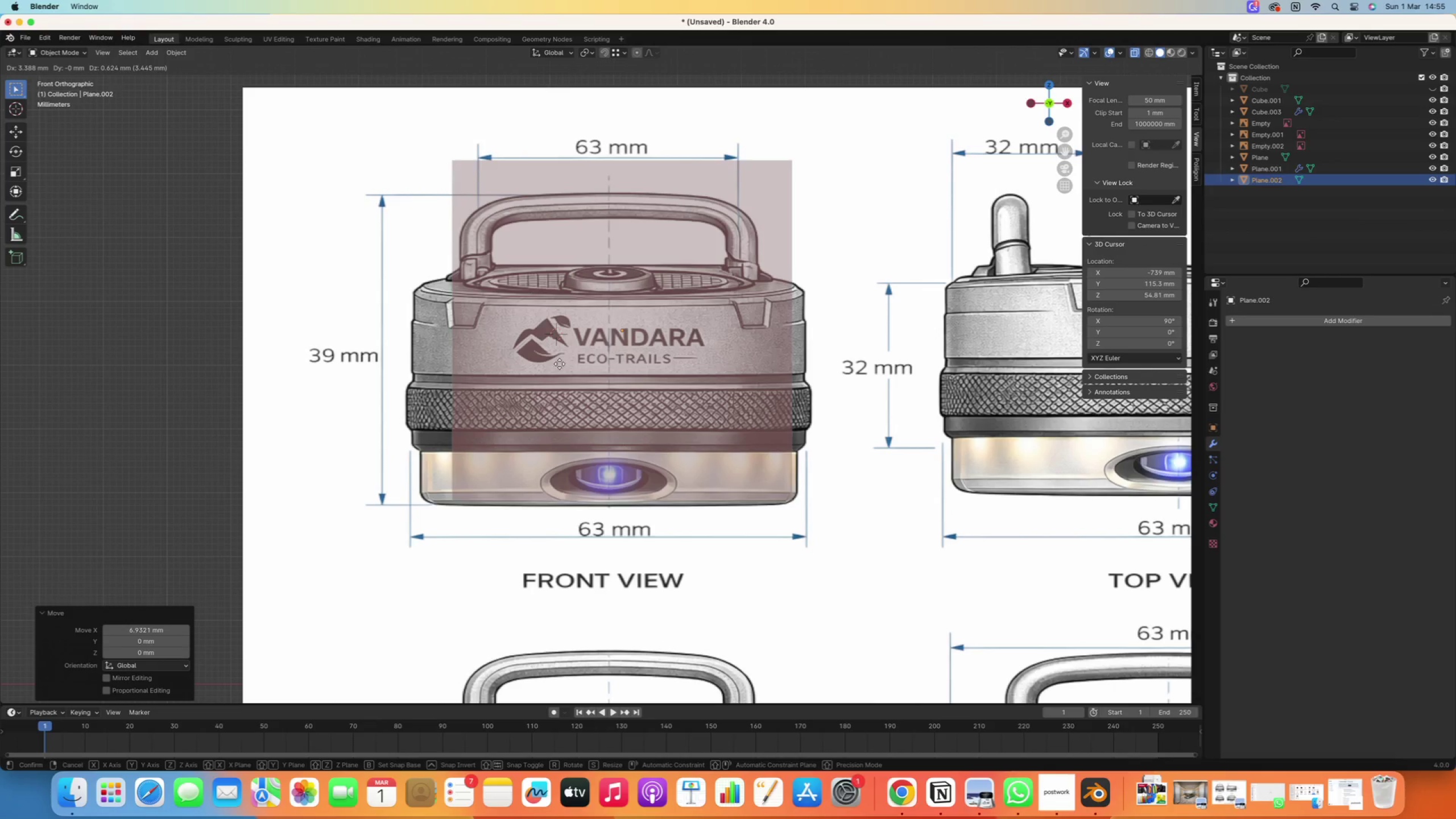 
key(Y)
 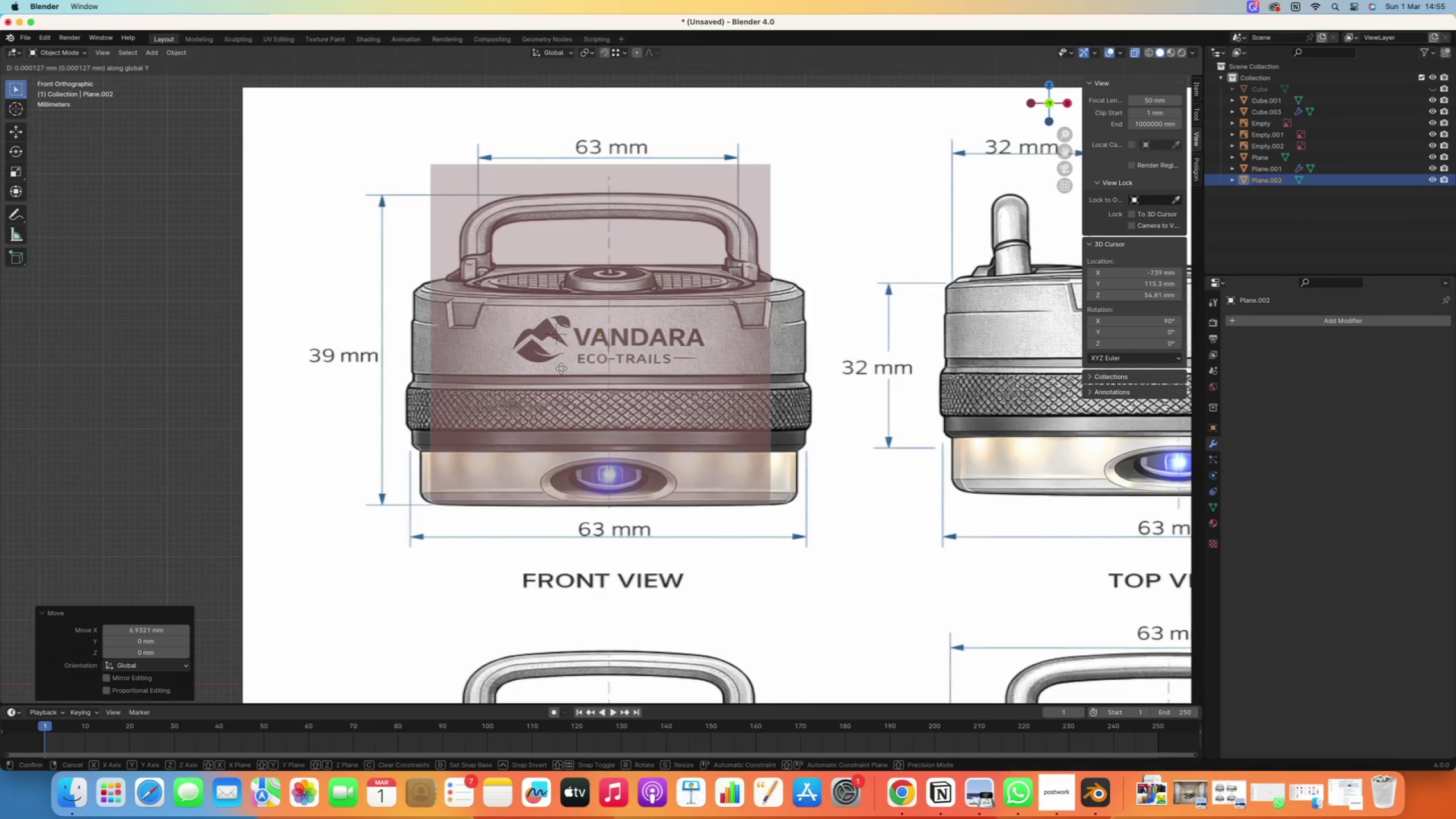 
right_click([552, 367])
 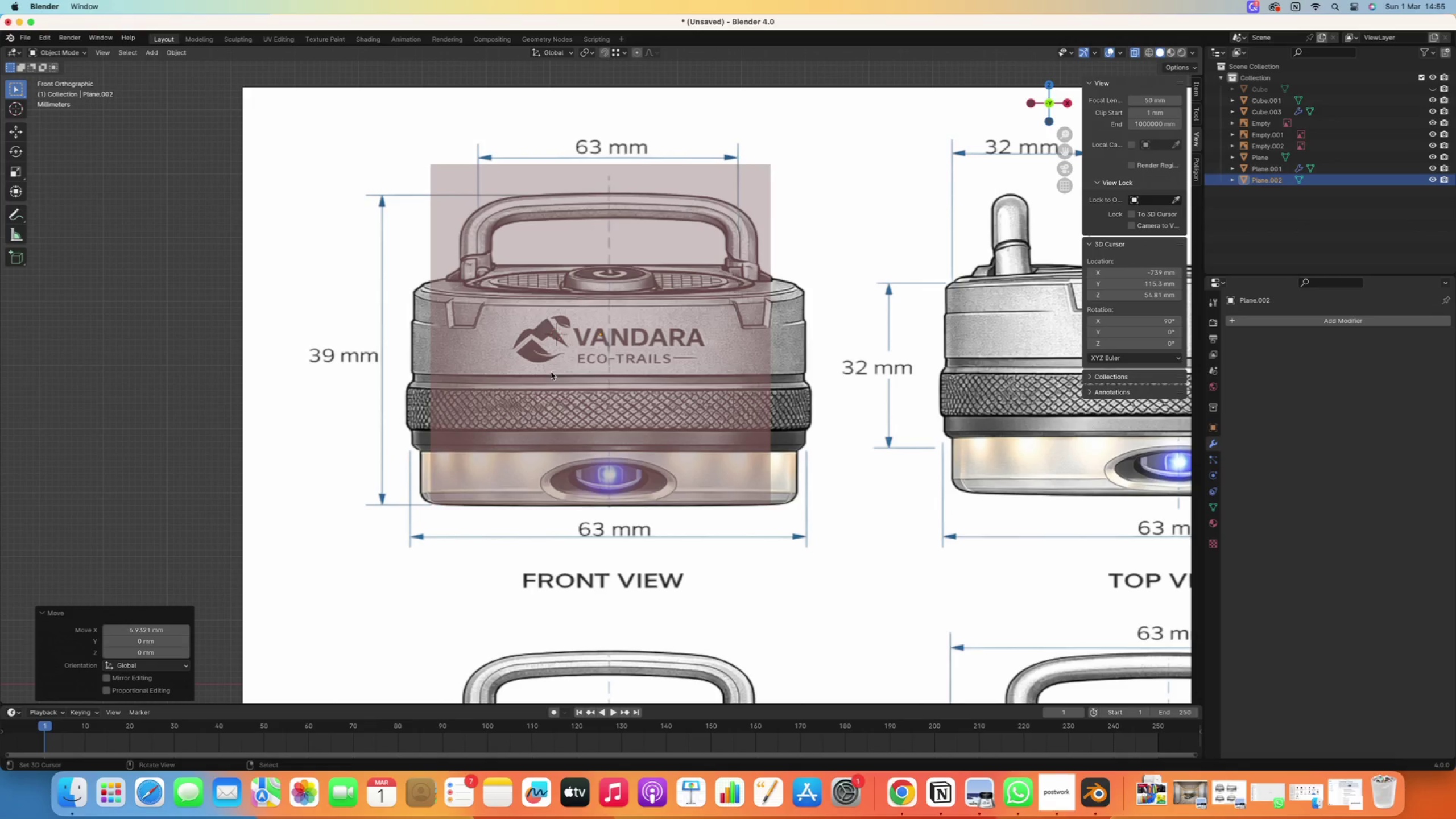 
type(gx)
 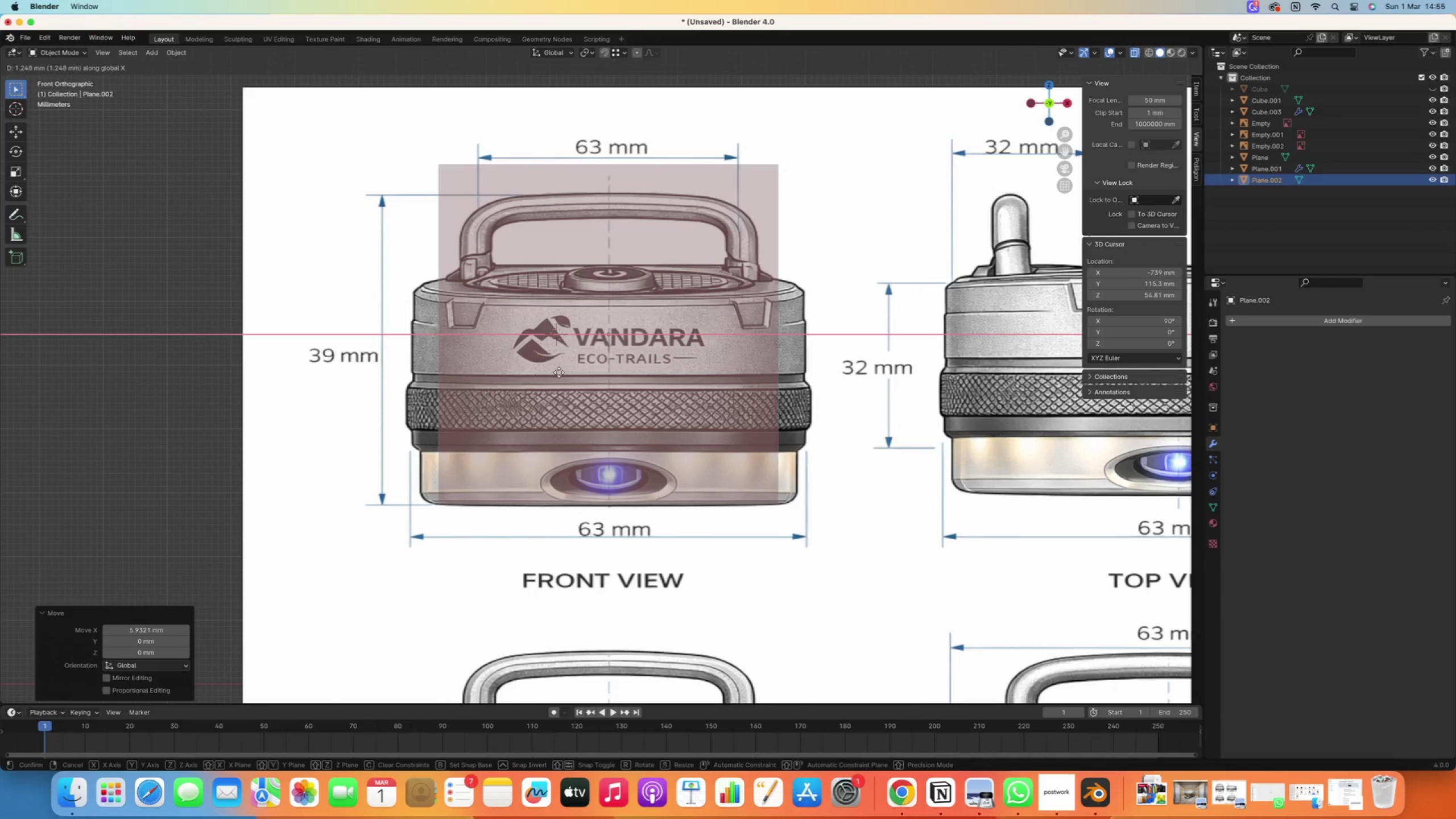 
left_click([560, 373])
 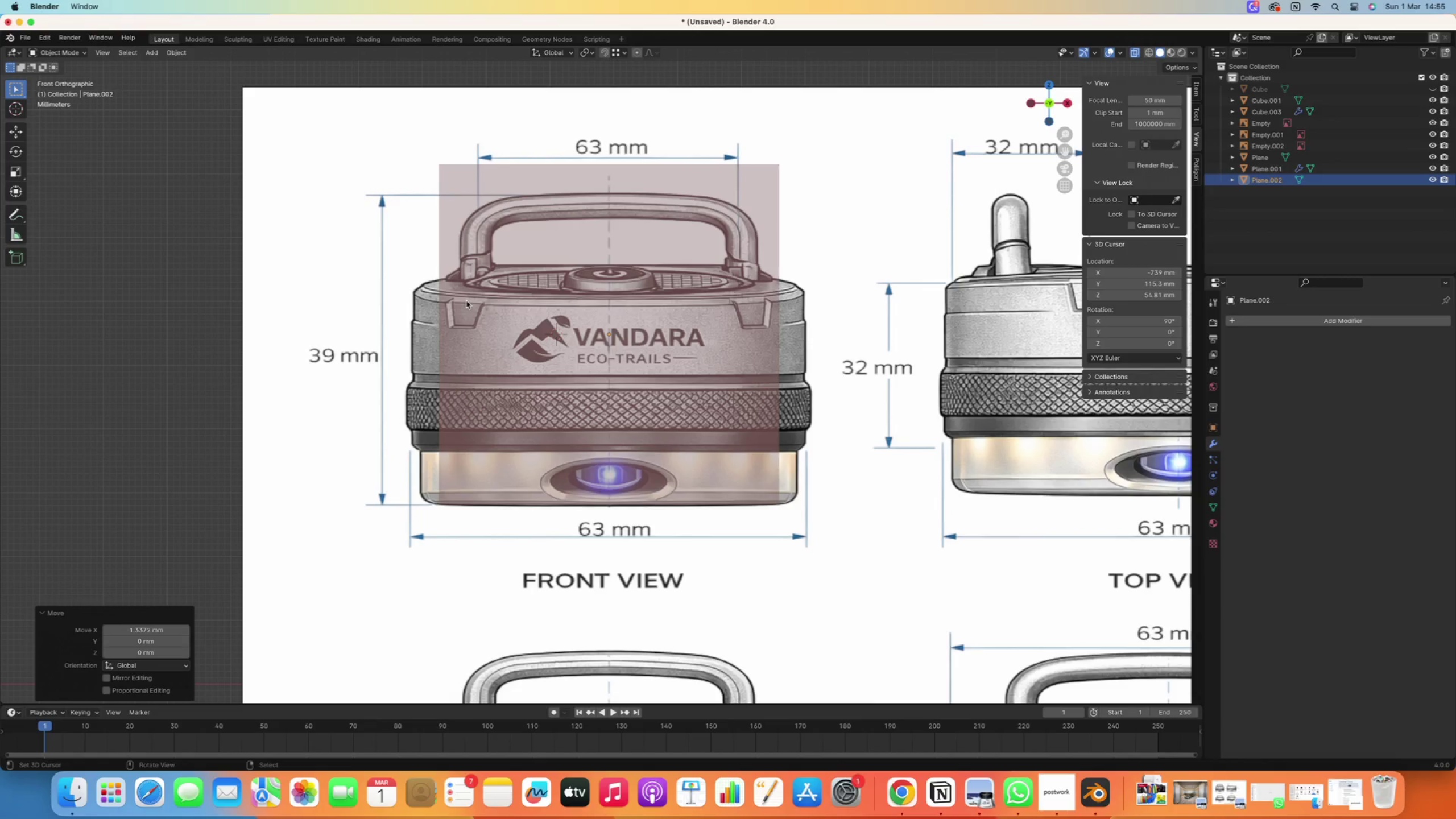 
type(sz)
 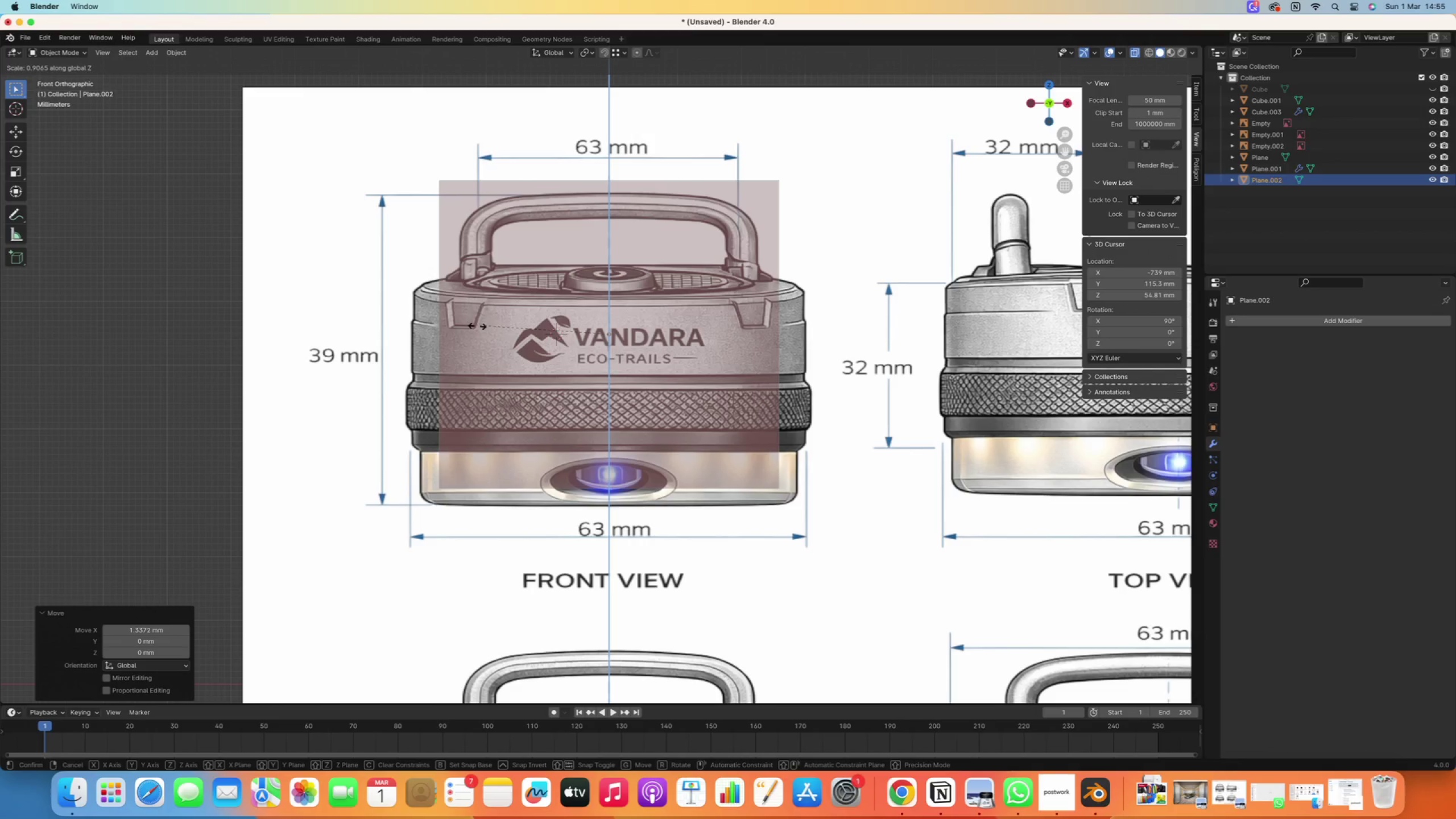 
left_click([478, 332])
 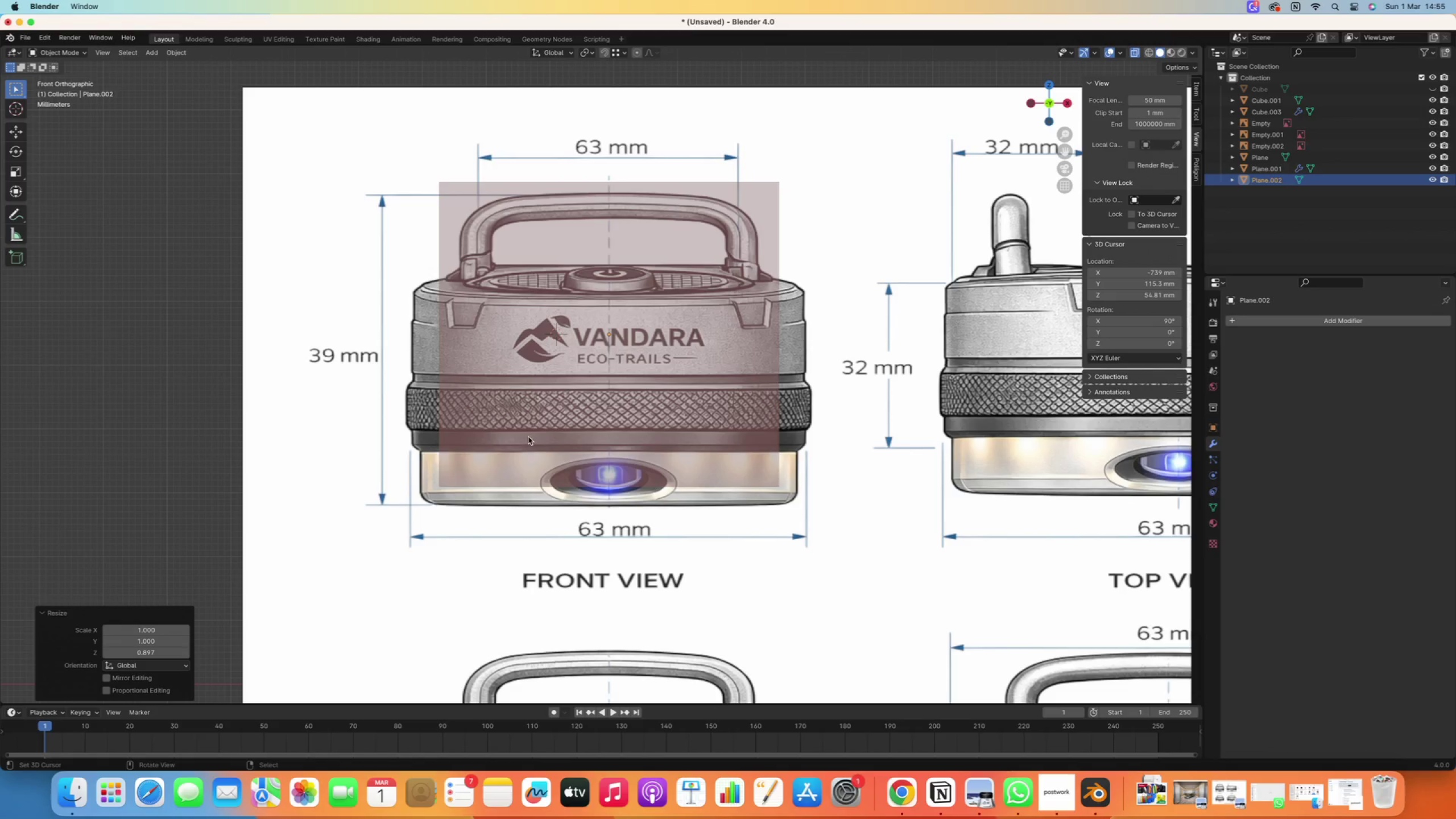 
type(sz)
 